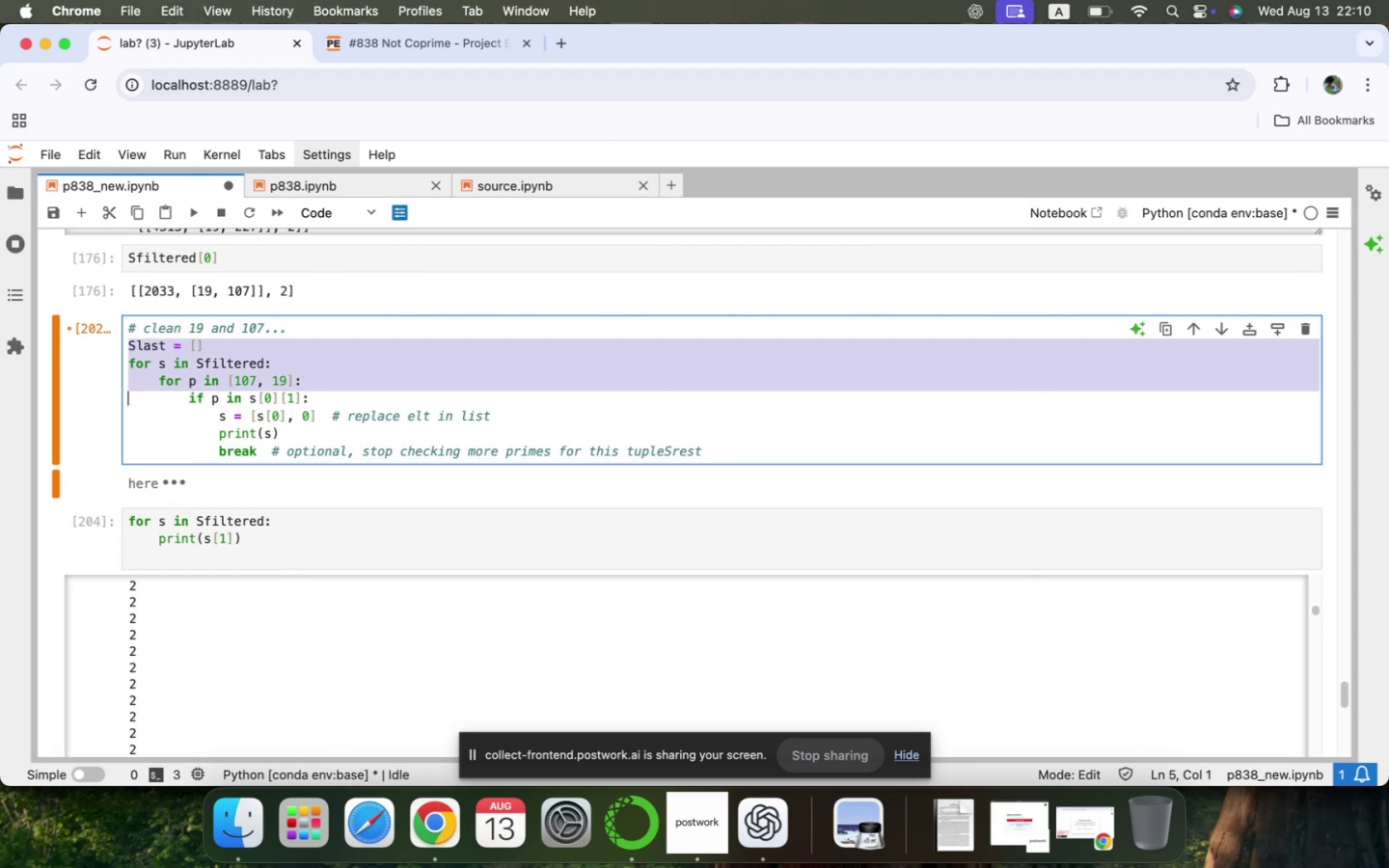 
key(Shift+ArrowDown)
 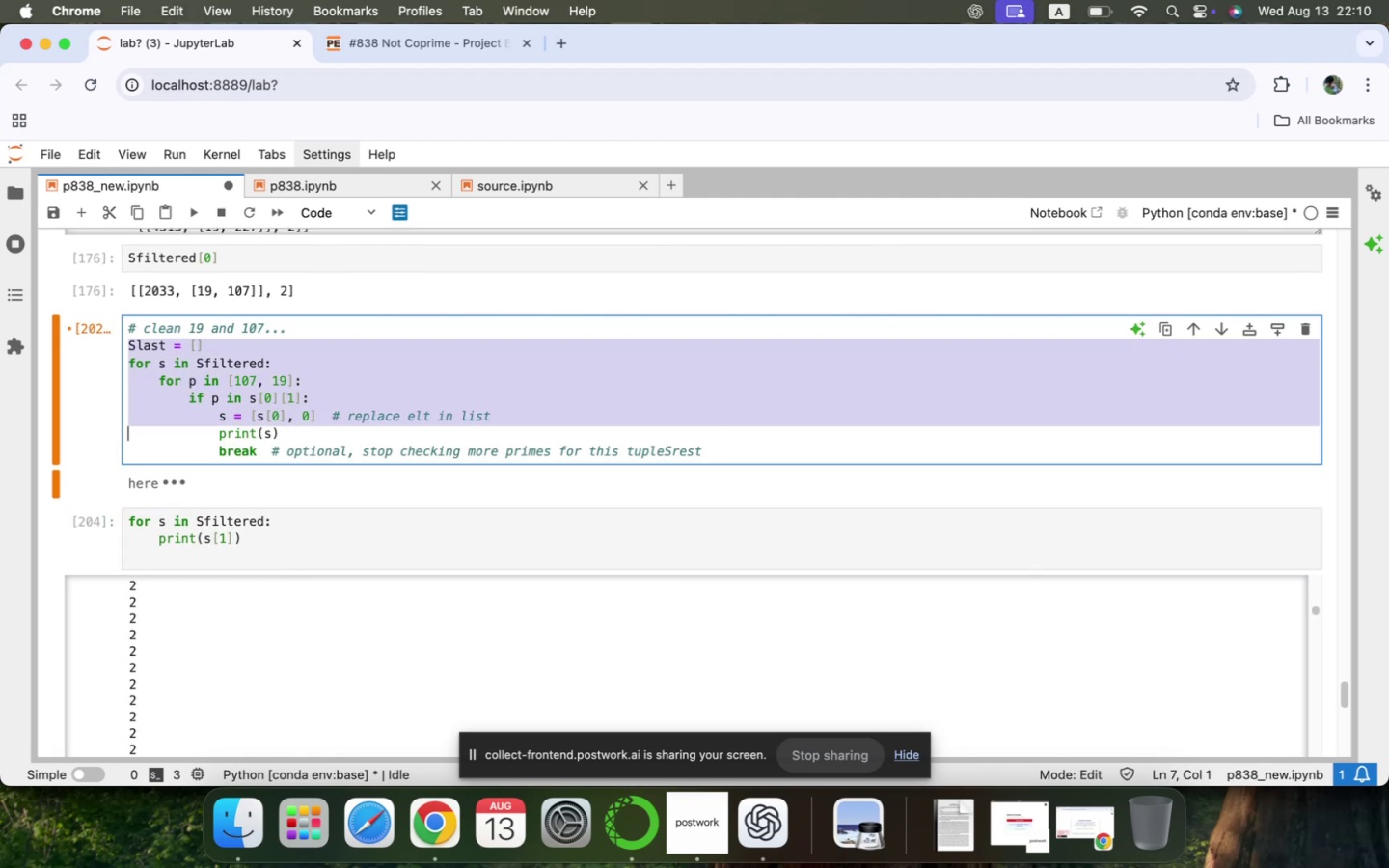 
key(Shift+ArrowDown)
 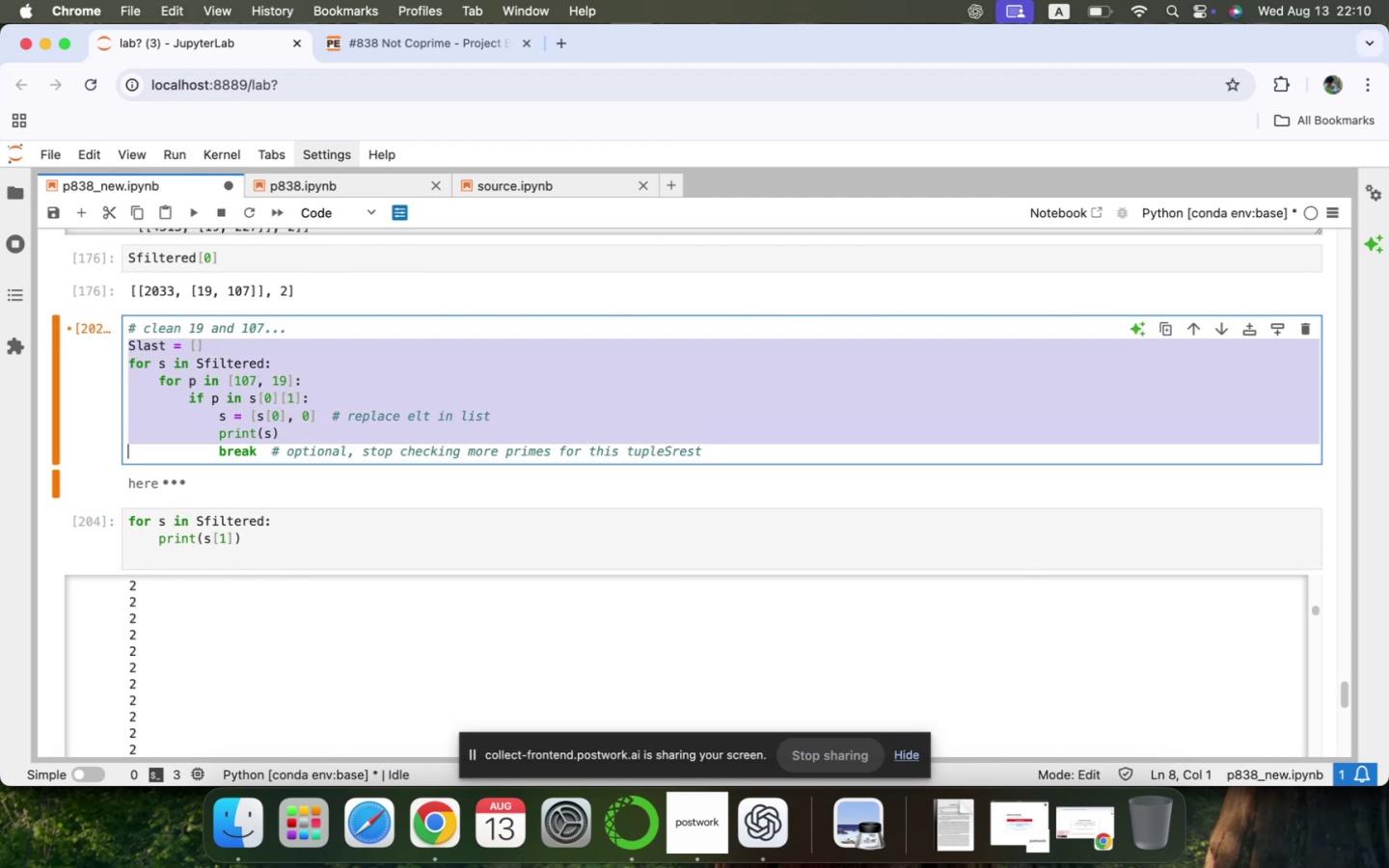 
key(Shift+ArrowDown)
 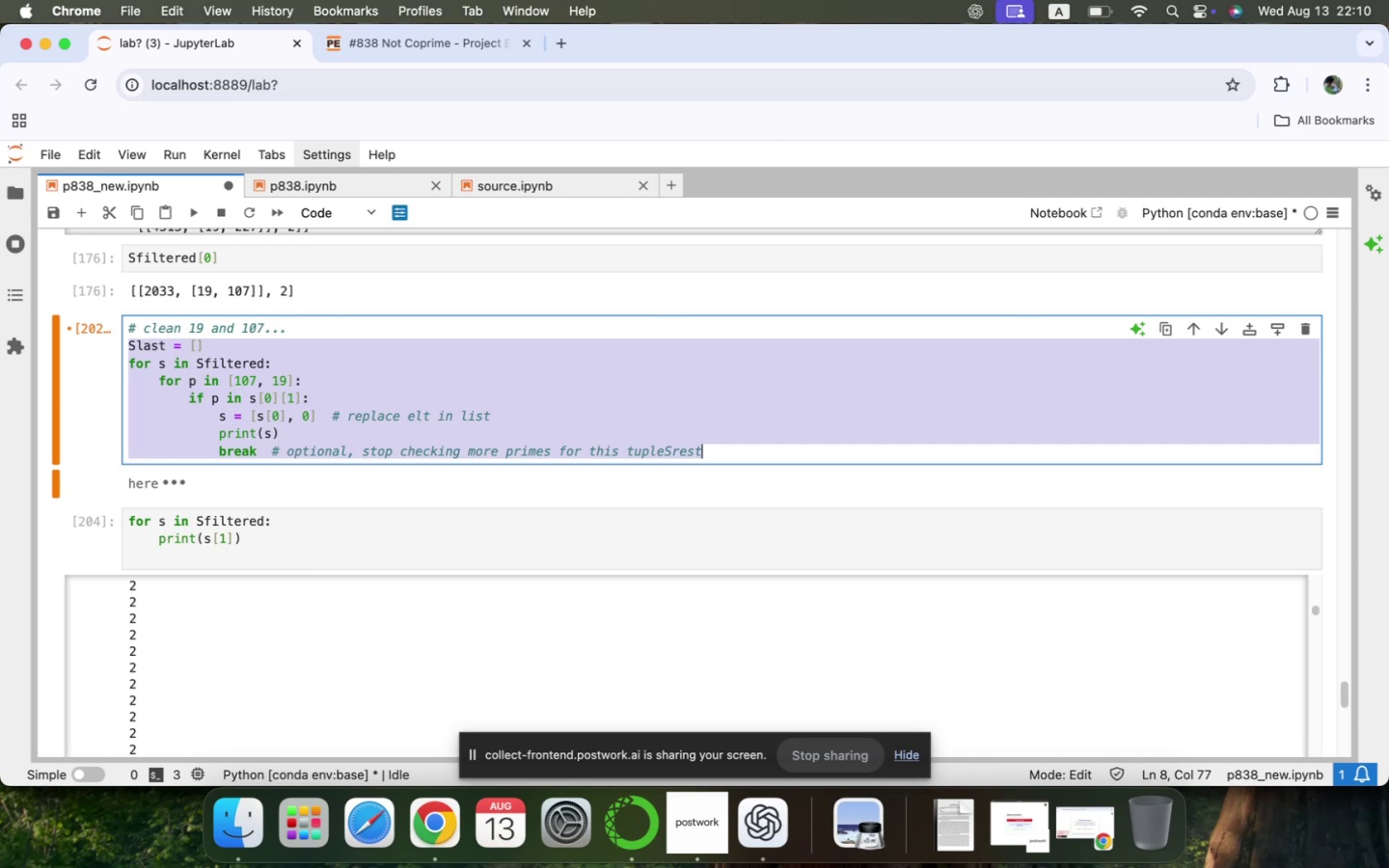 
key(Meta+CommandLeft)
 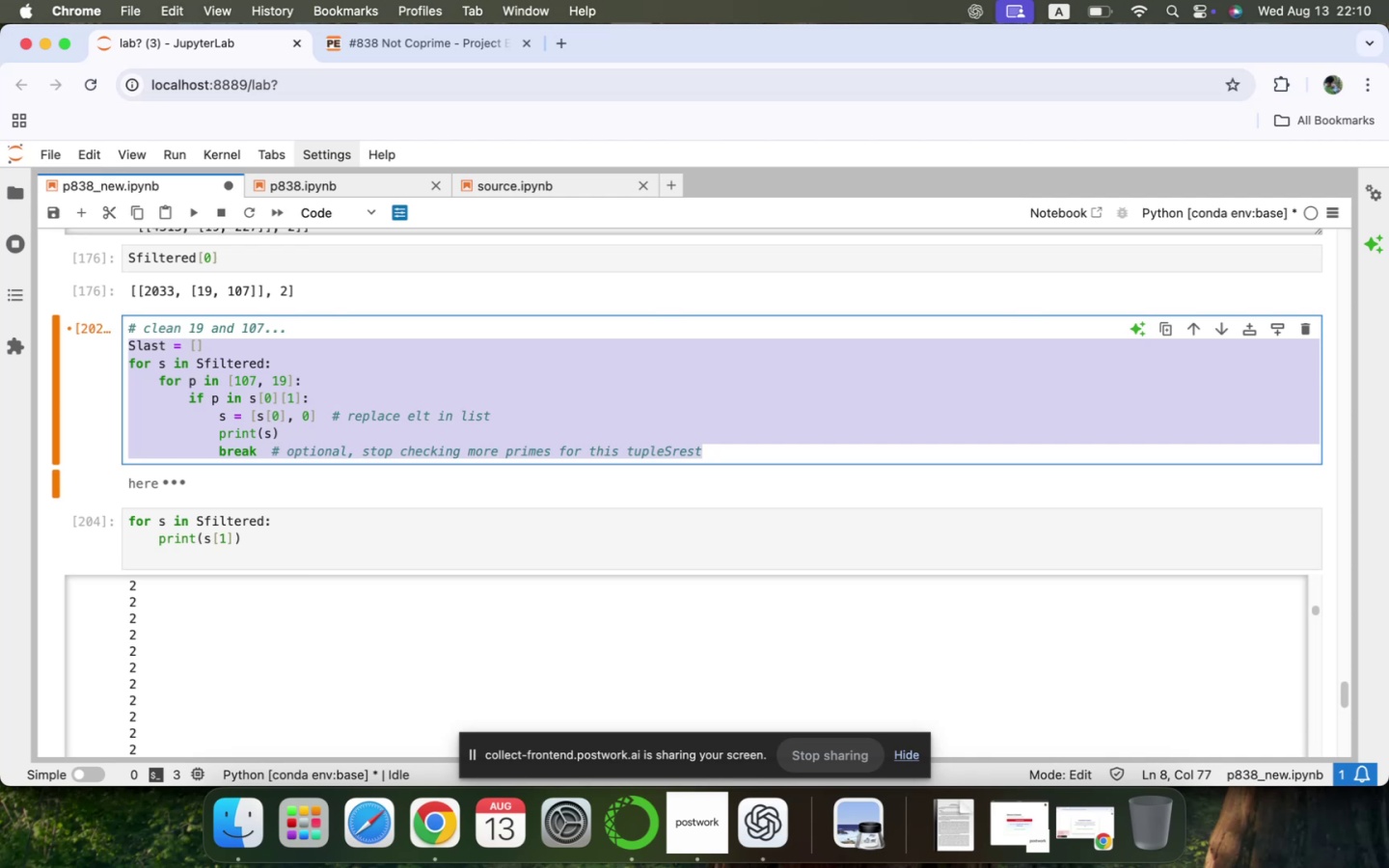 
key(Meta+C)
 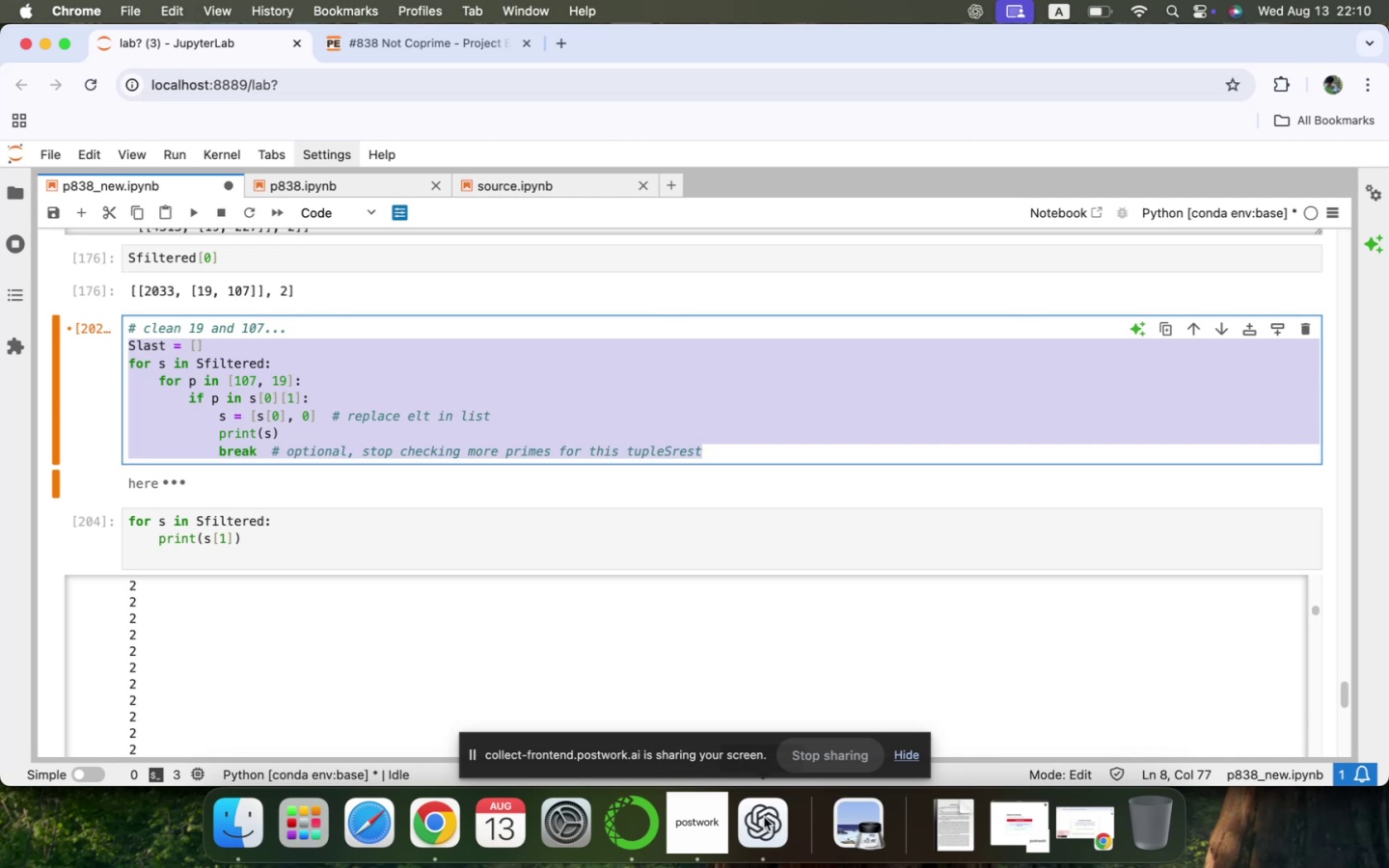 
wait(5.13)
 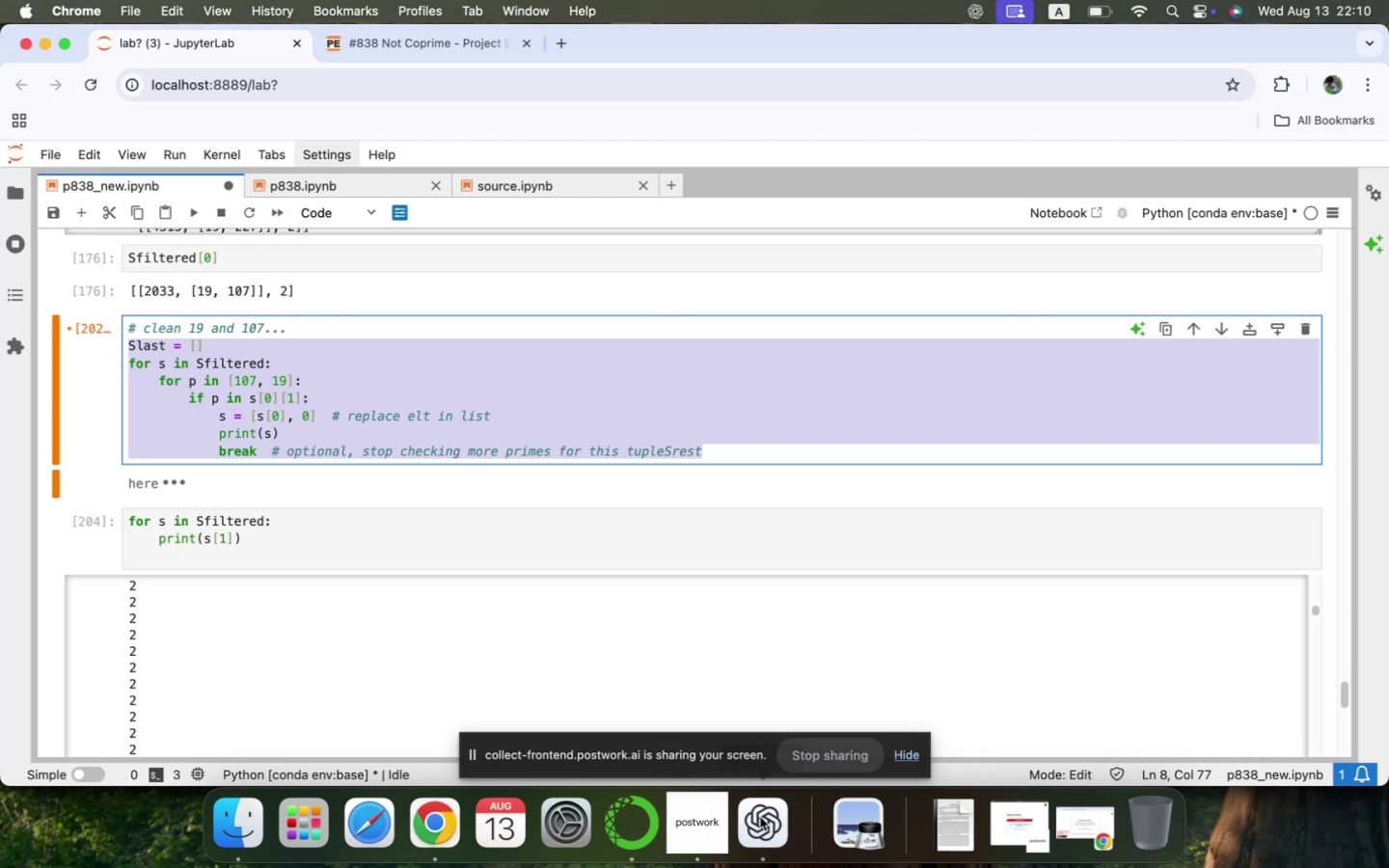 
left_click([764, 817])
 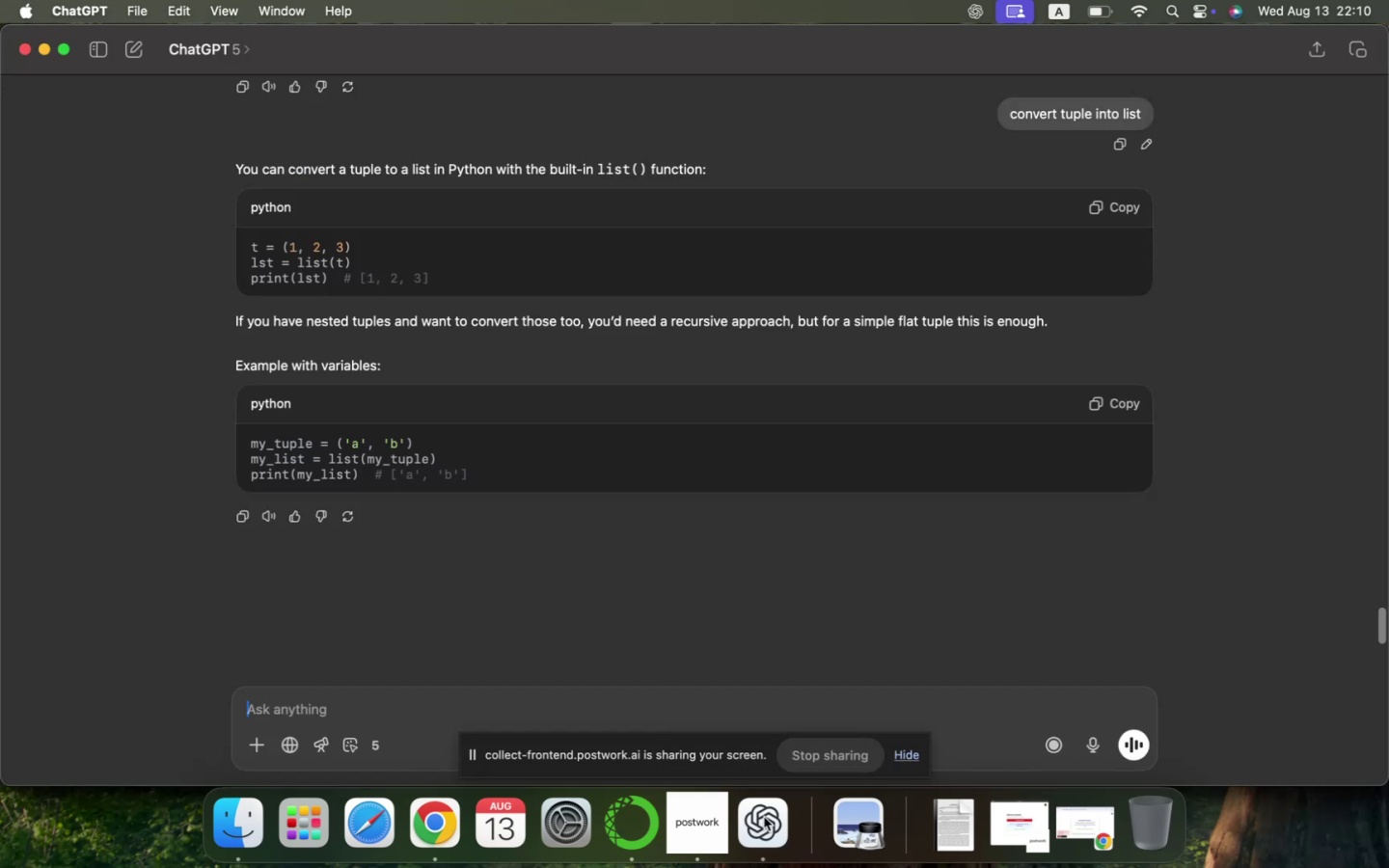 
key(Meta+V)
 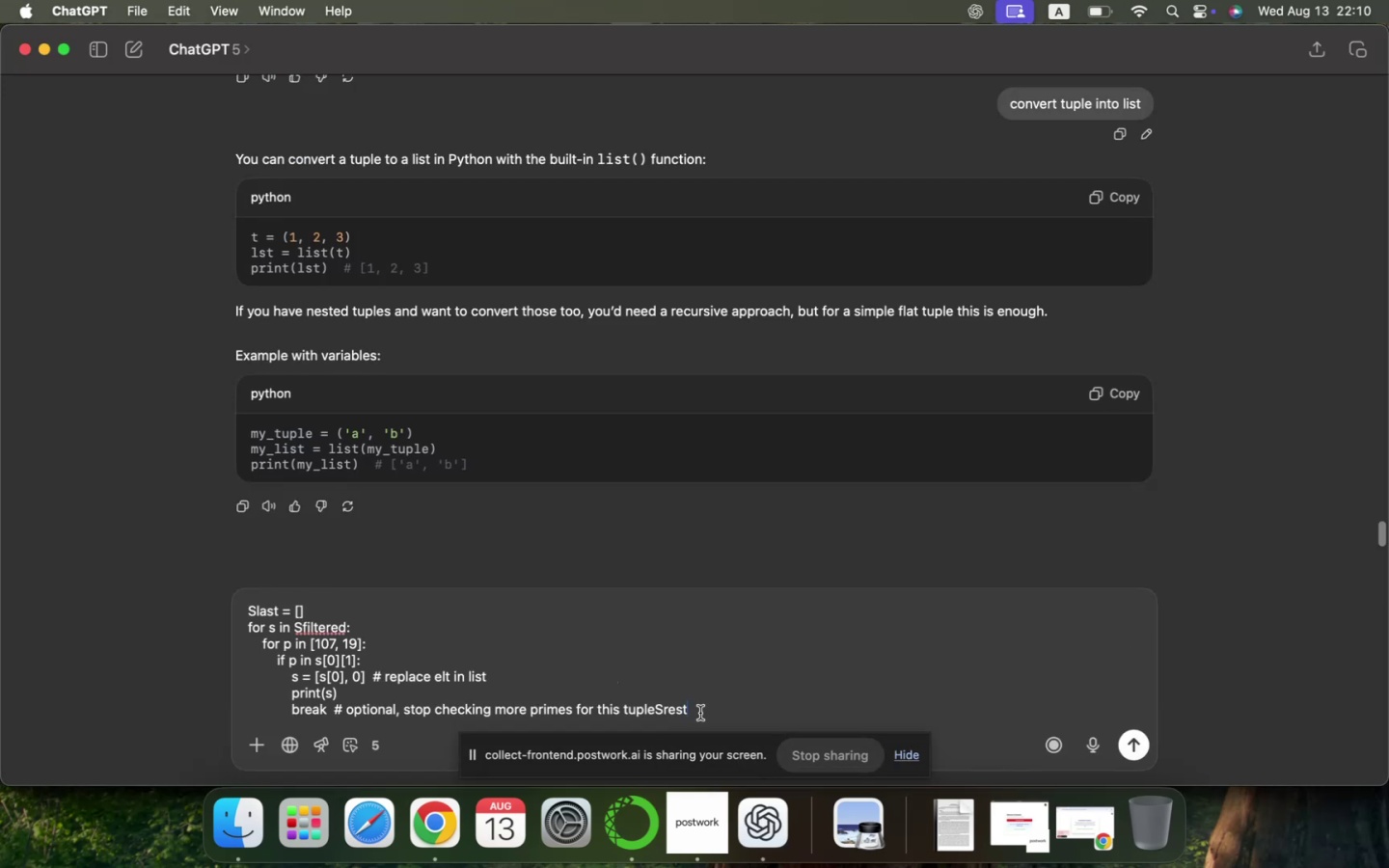 
scroll: coordinate [713, 714], scroll_direction: down, amount: 12.0
 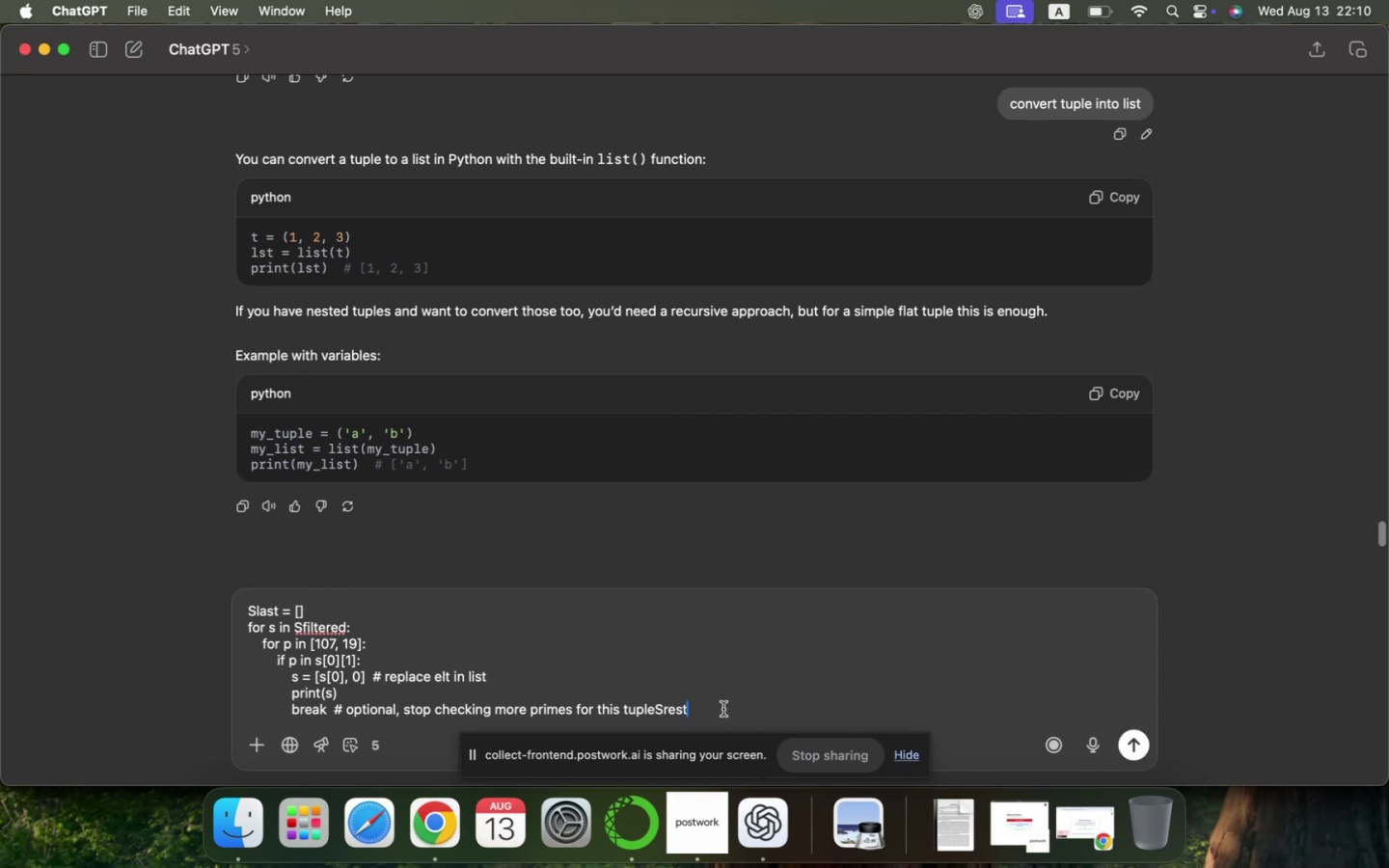 
left_click([720, 713])
 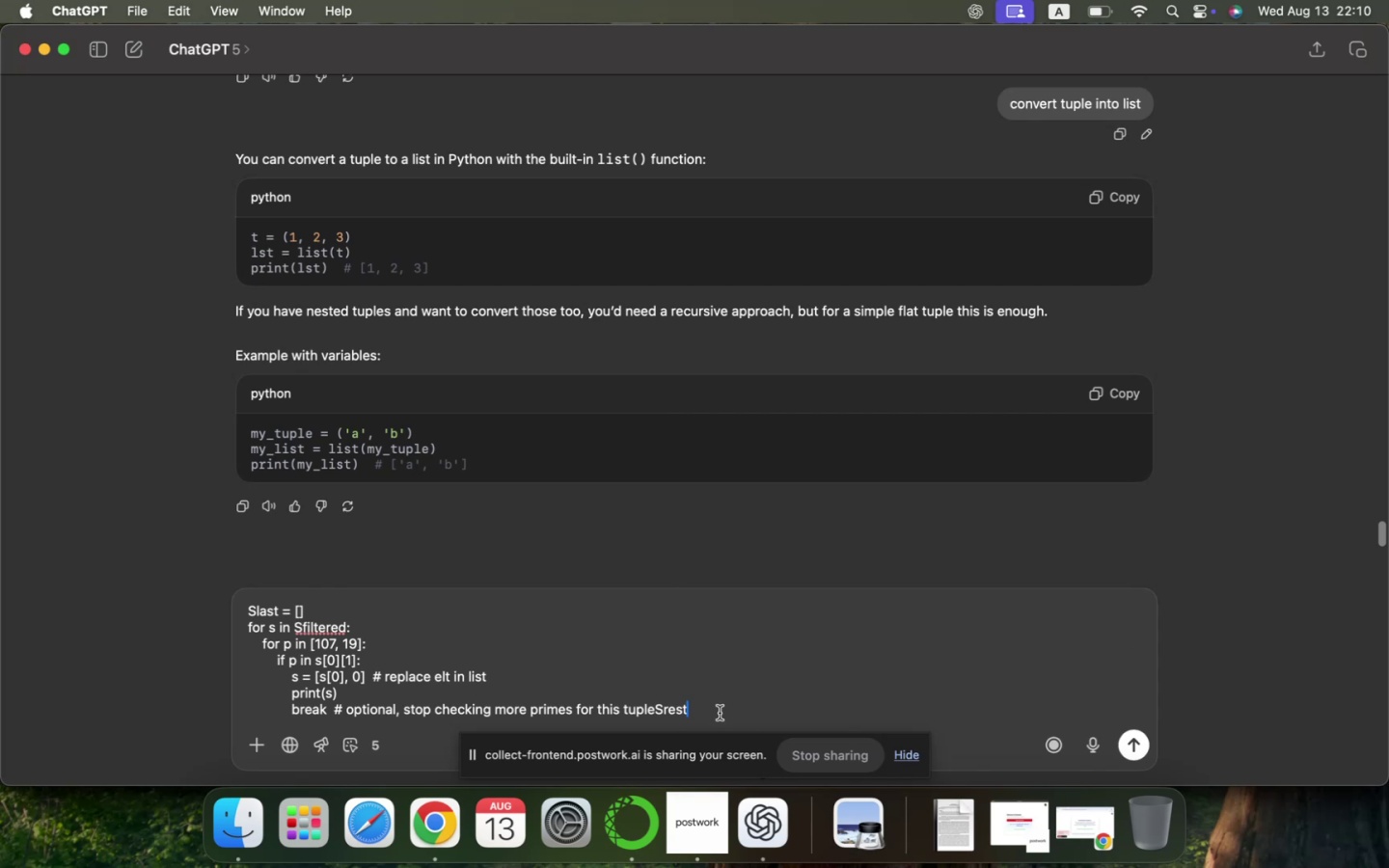 
key(Shift+Enter)
 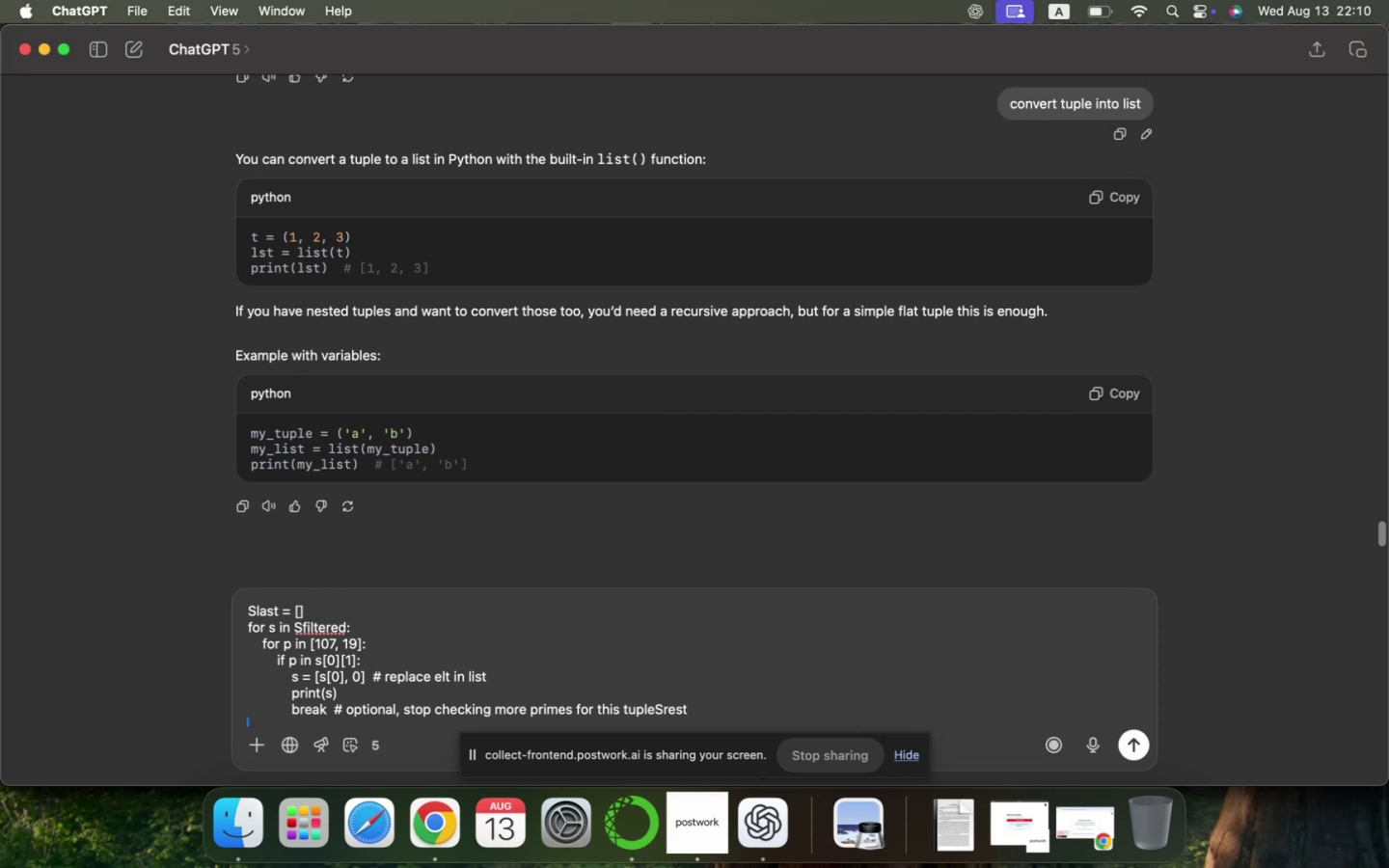 
key(Shift+Enter)
 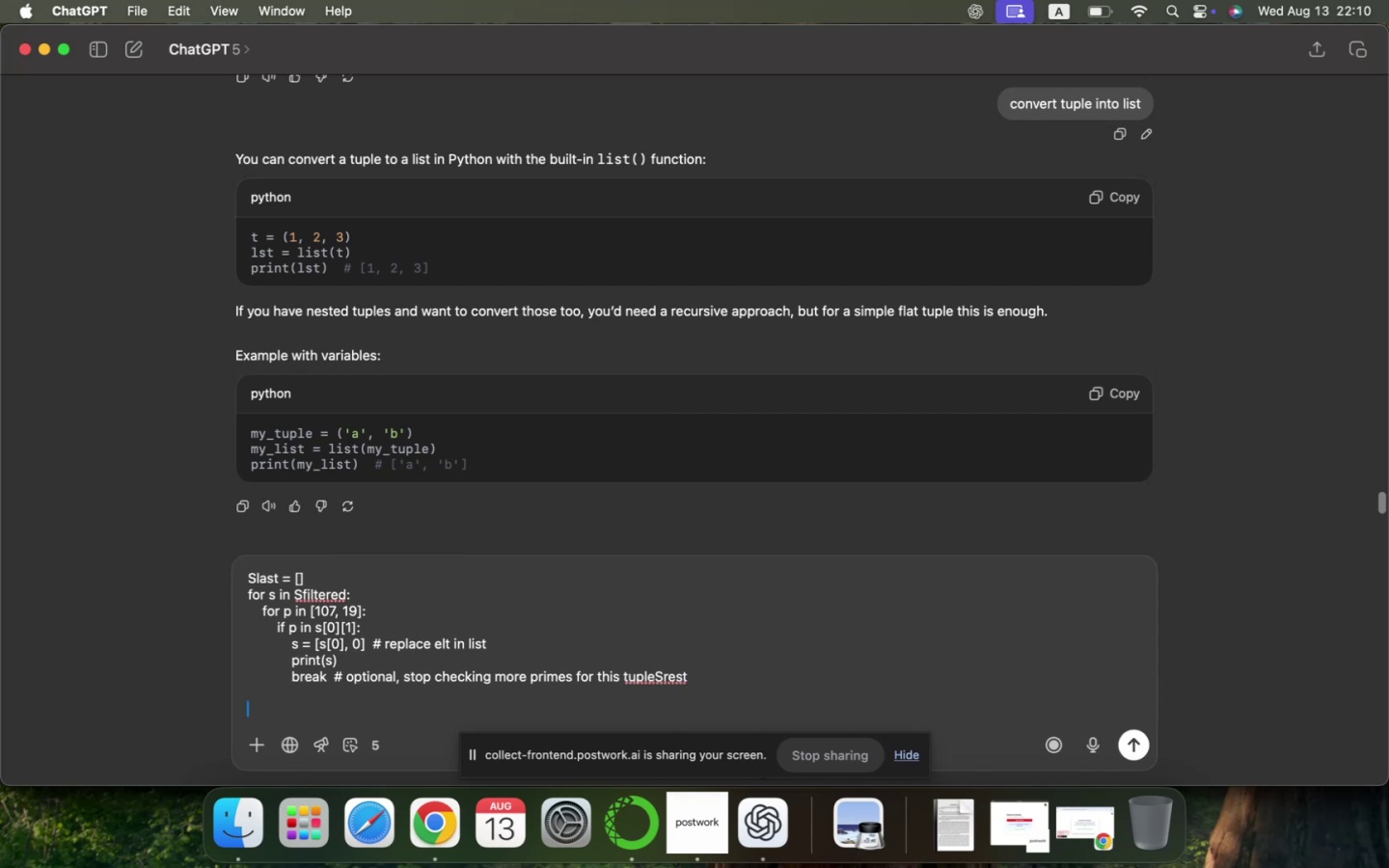 
type(The replacement not woorking)
 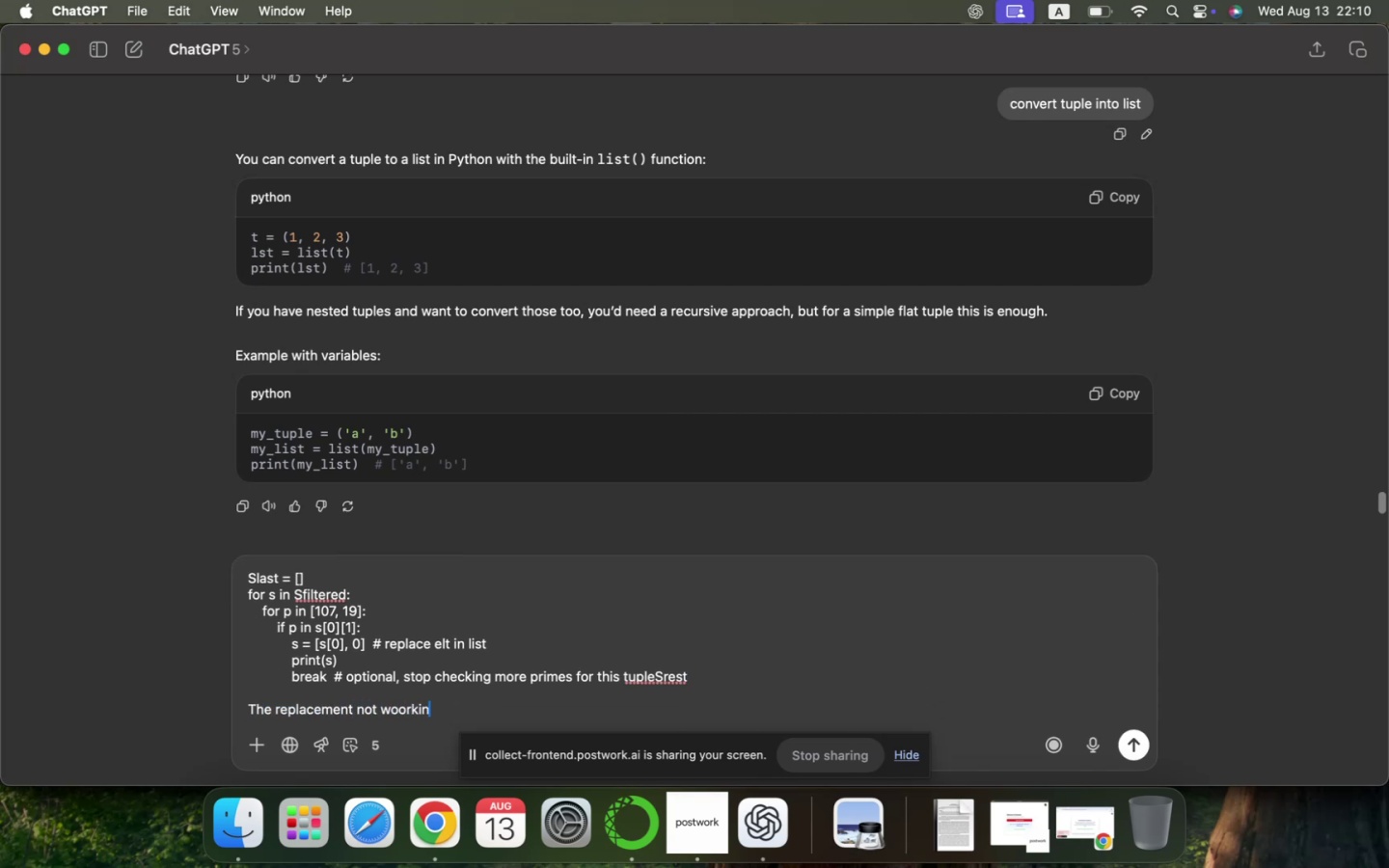 
key(Enter)
 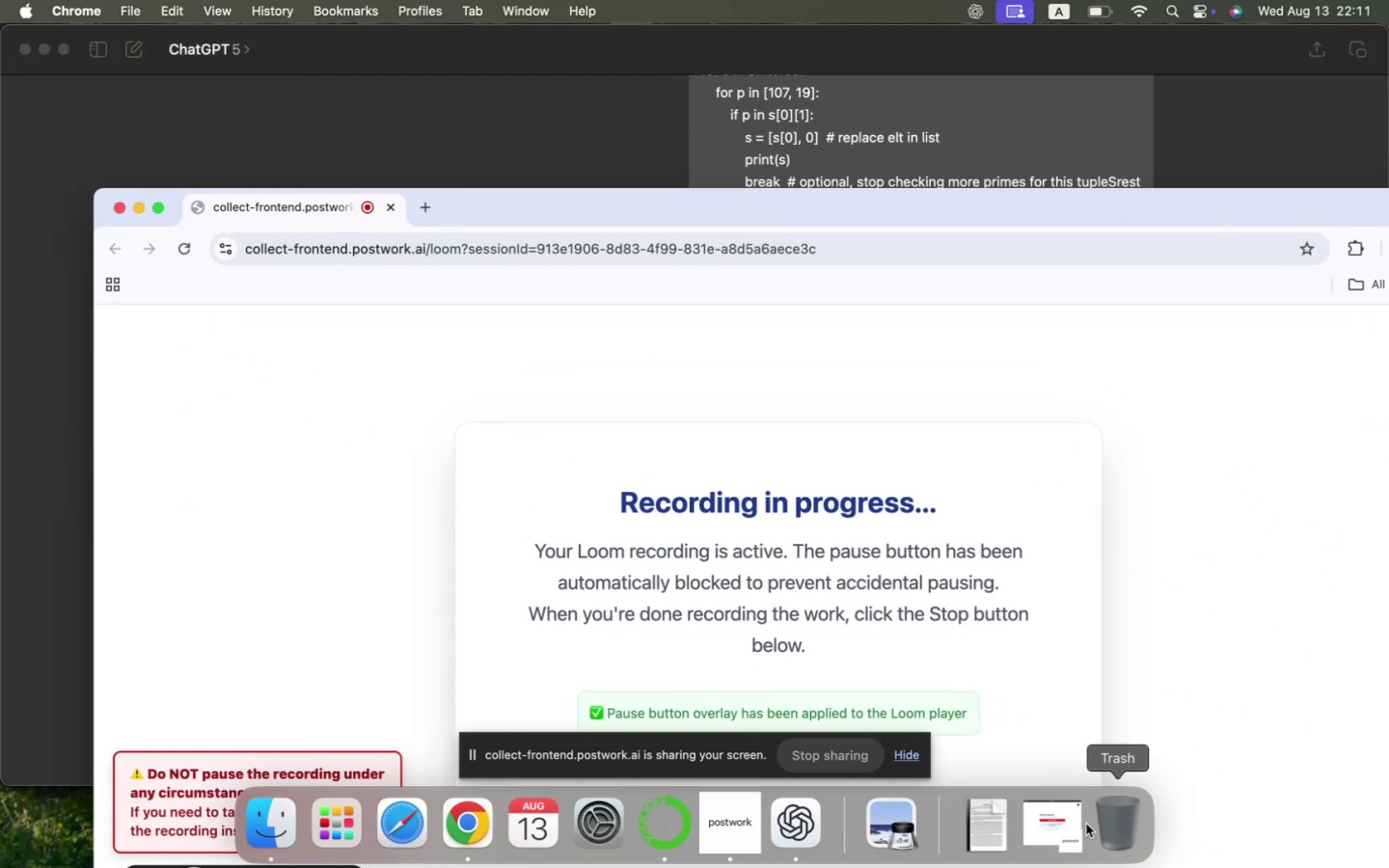 
wait(32.33)
 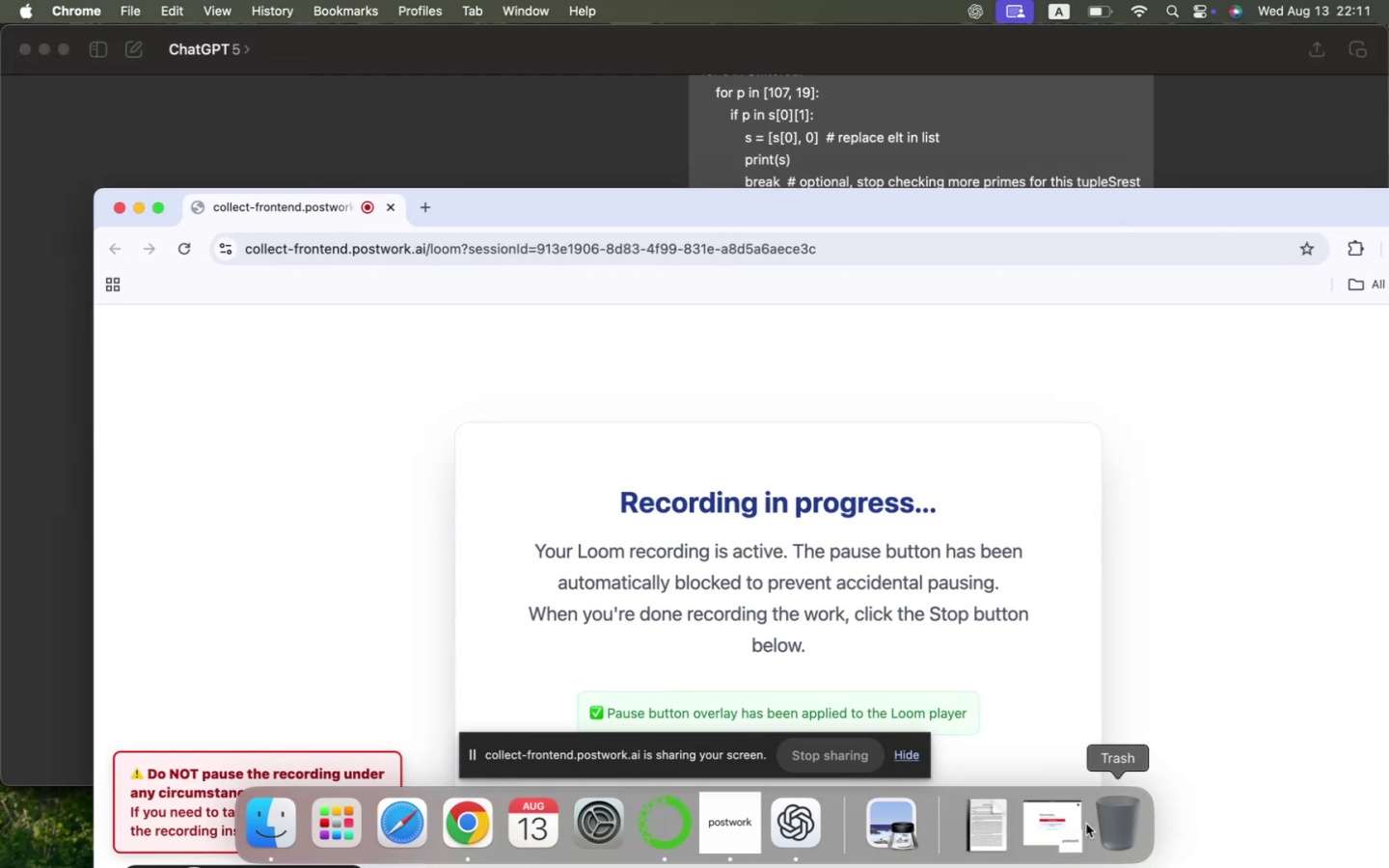 
left_click([44, 43])
 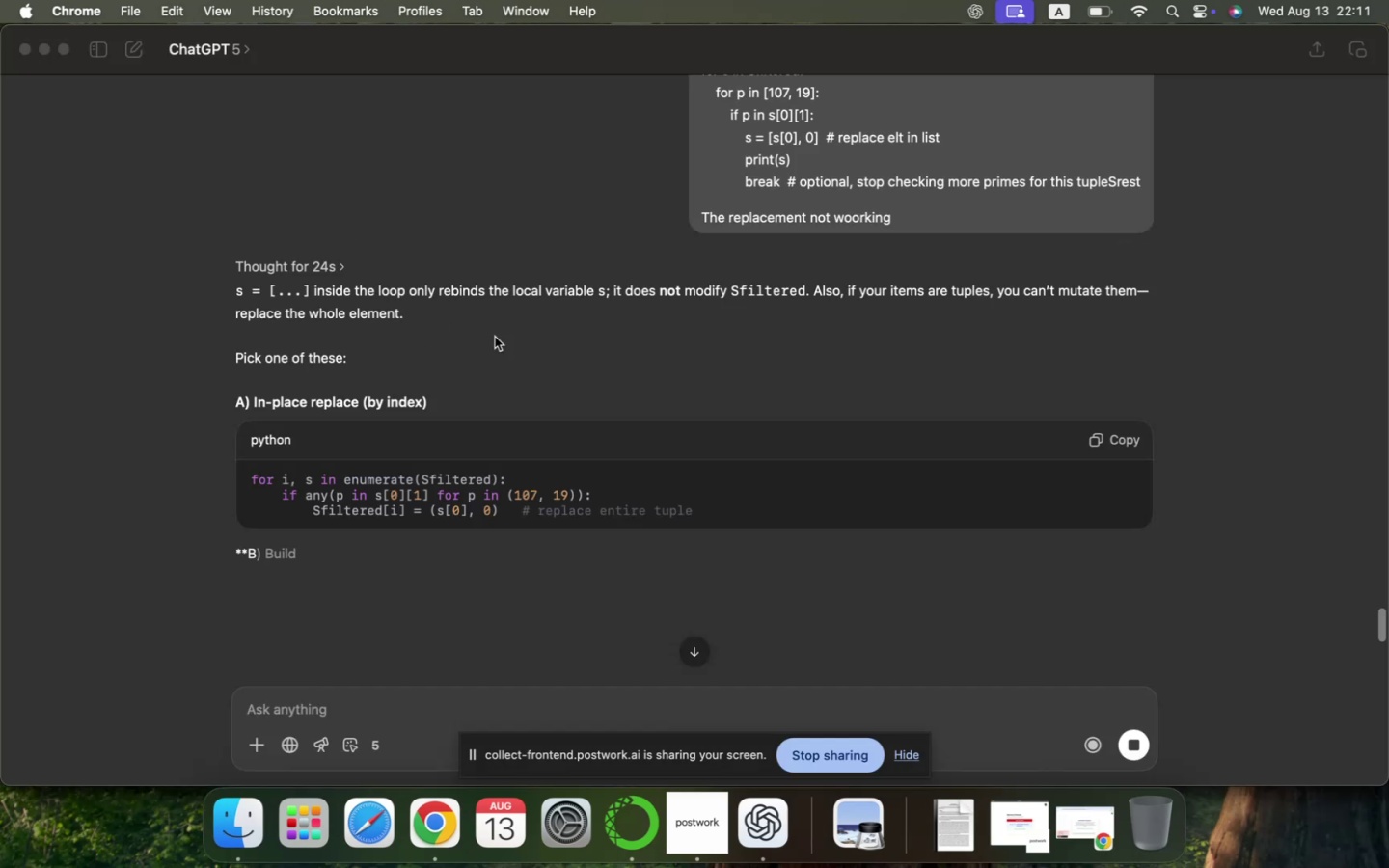 
scroll: coordinate [507, 357], scroll_direction: down, amount: 11.0
 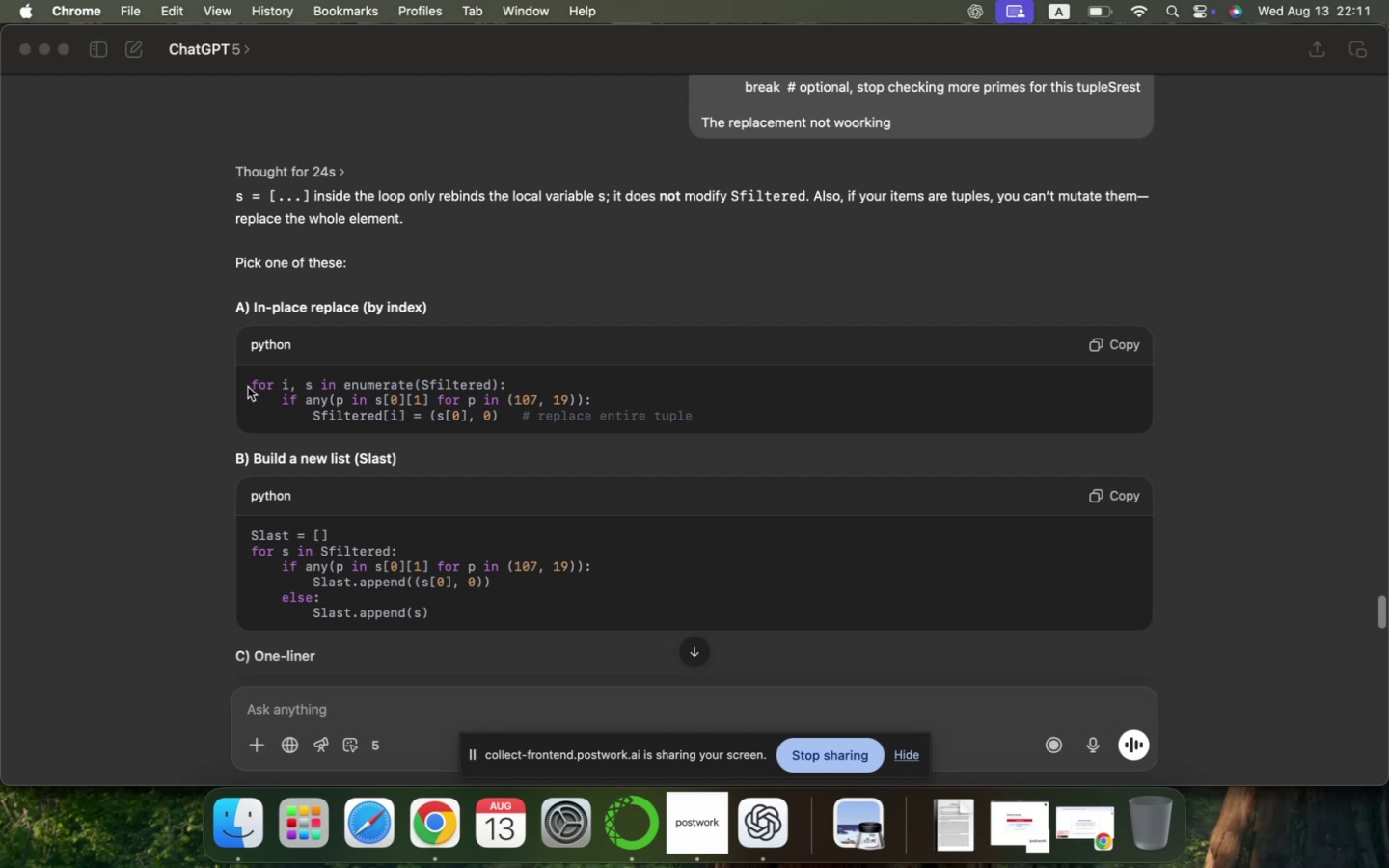 
wait(23.33)
 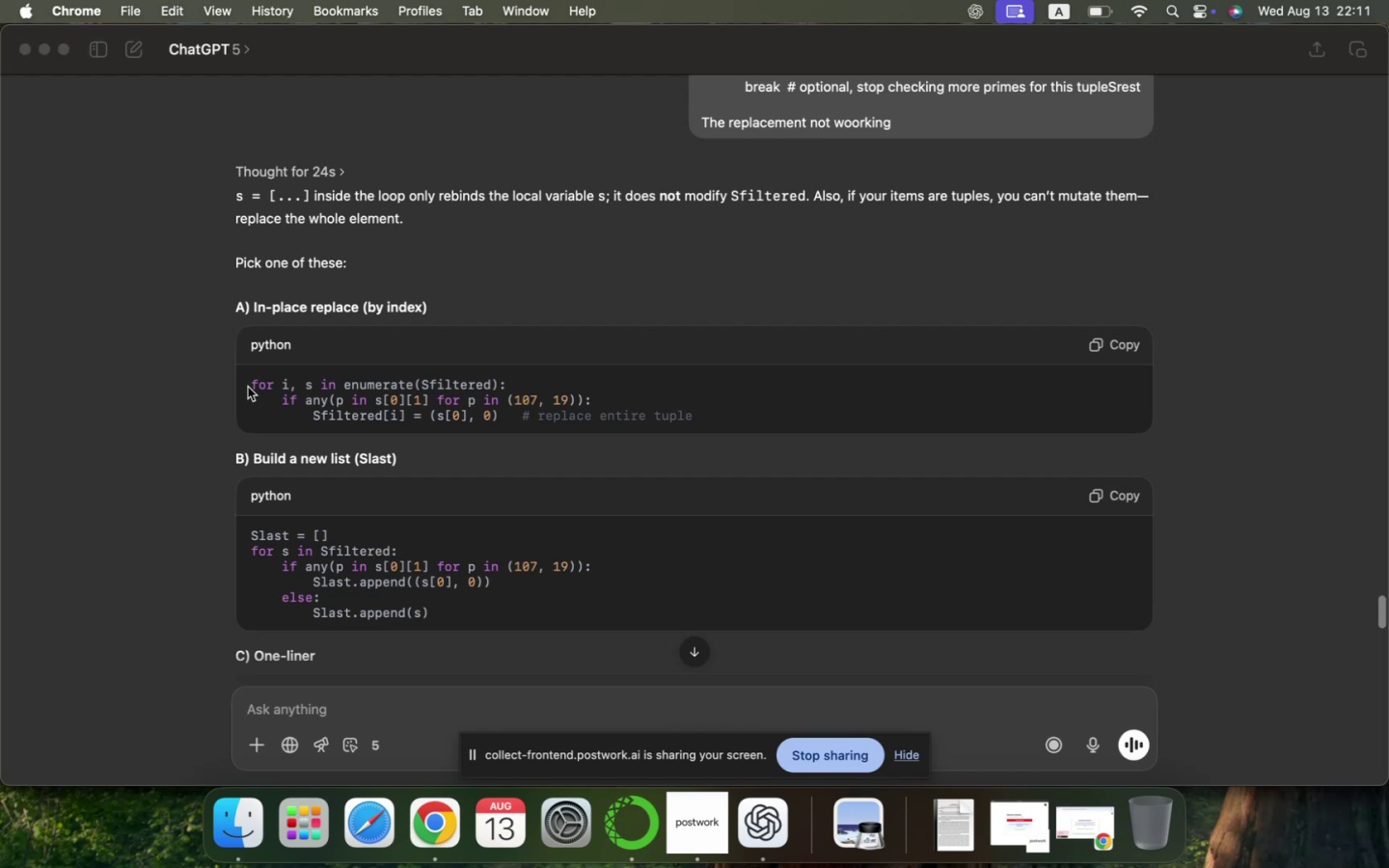 
scroll: coordinate [248, 387], scroll_direction: down, amount: 17.0
 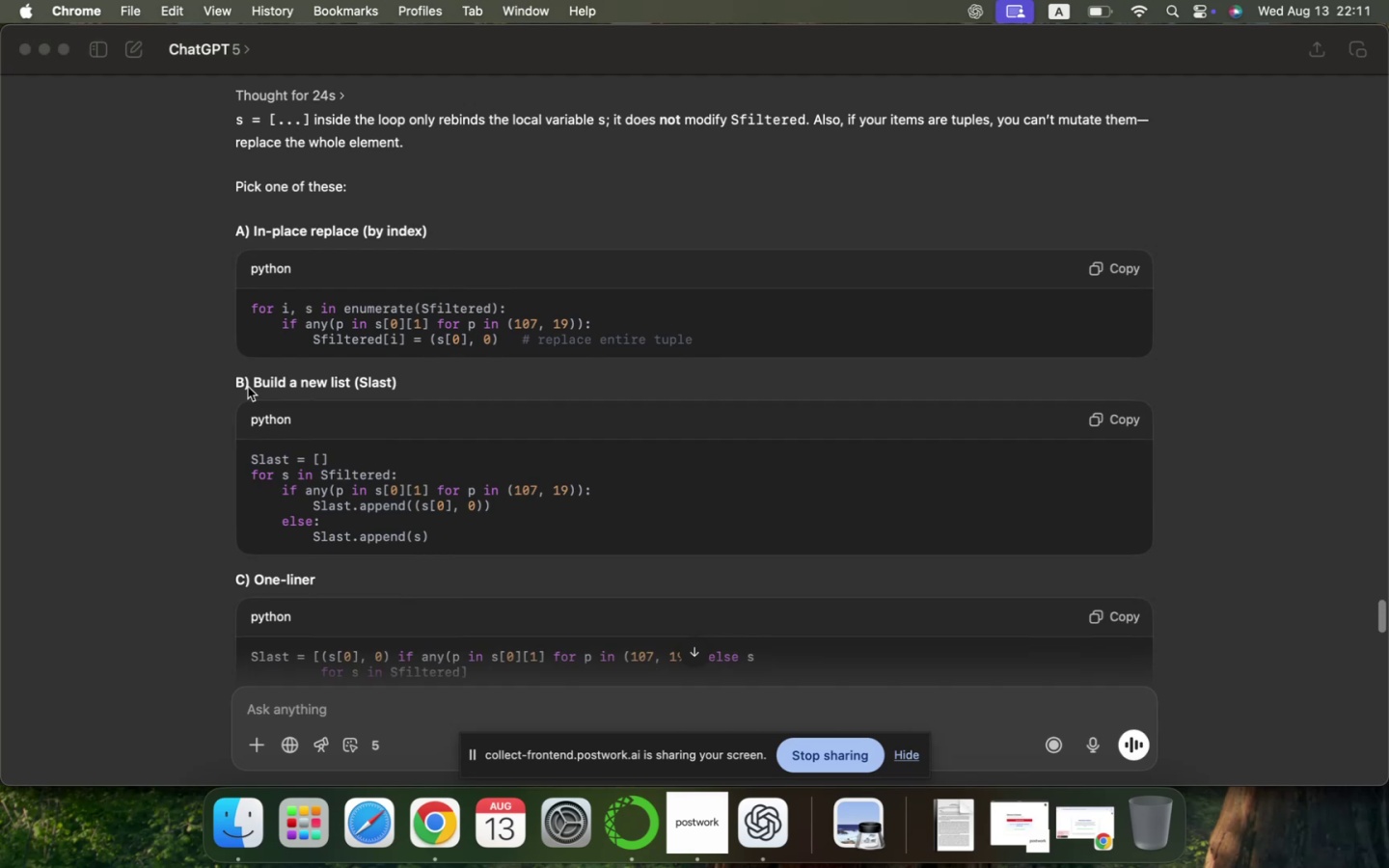 
wait(11.47)
 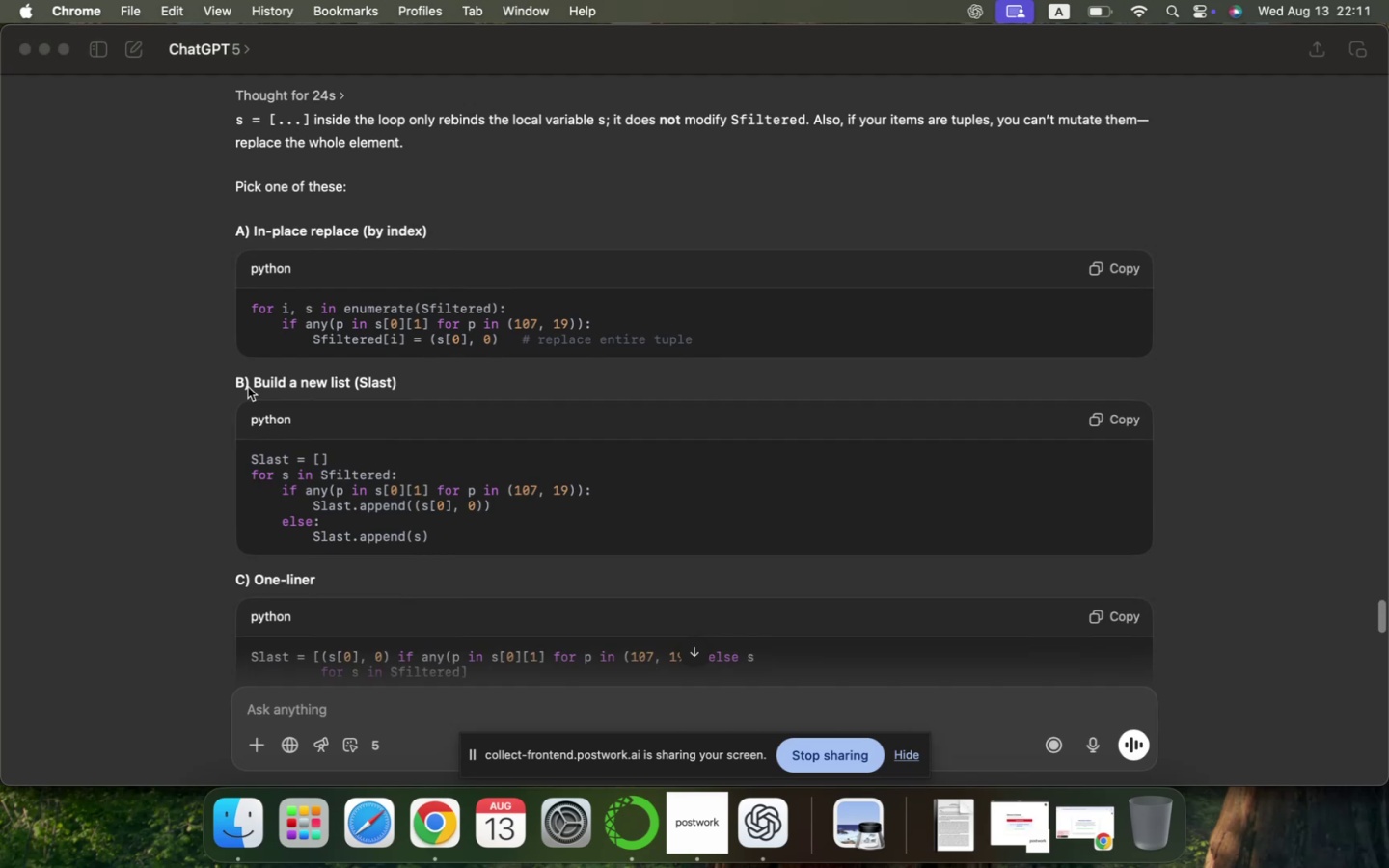 
left_click_drag(start_coordinate=[249, 465], to_coordinate=[459, 534])
 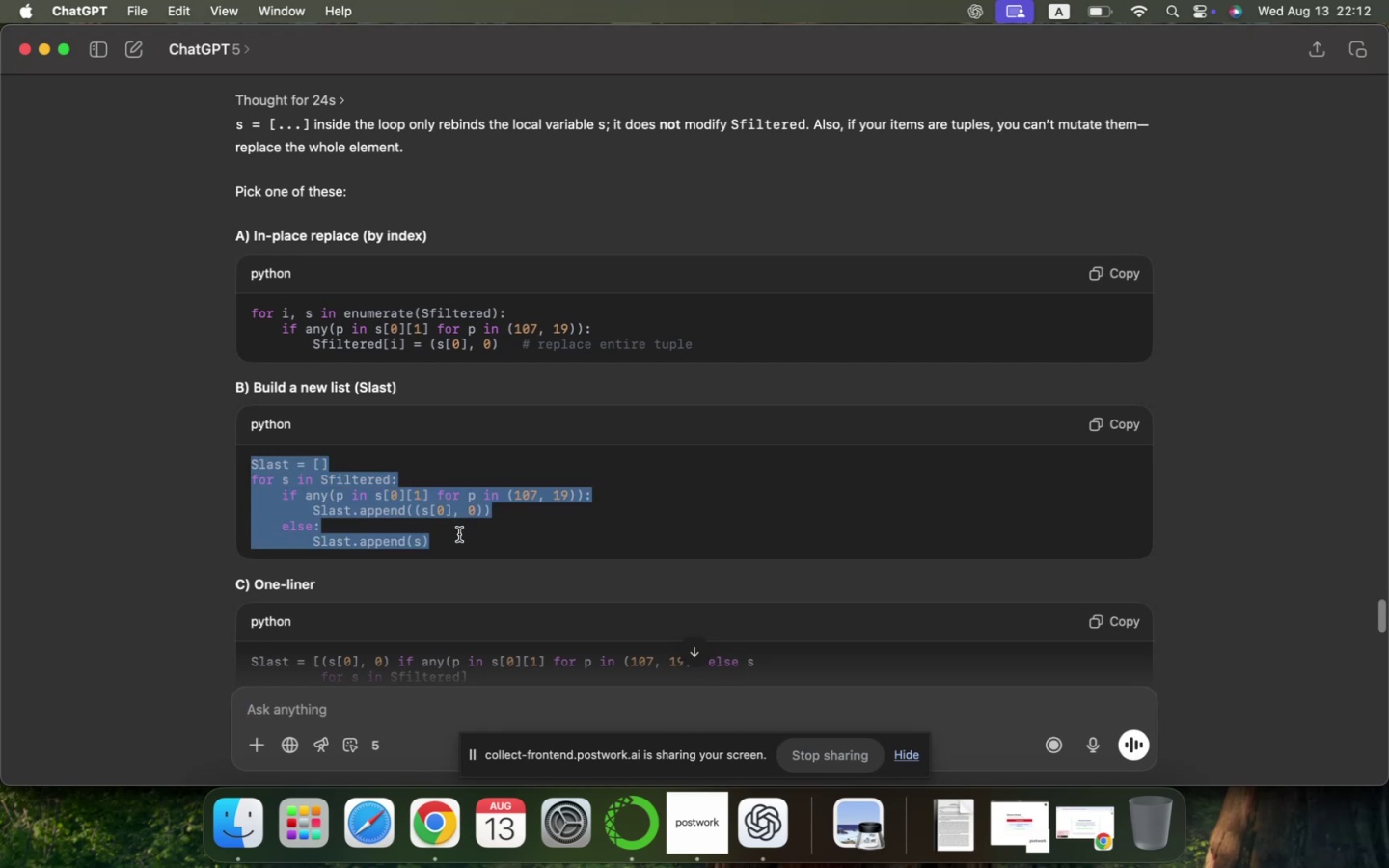 
key(Meta+CommandLeft)
 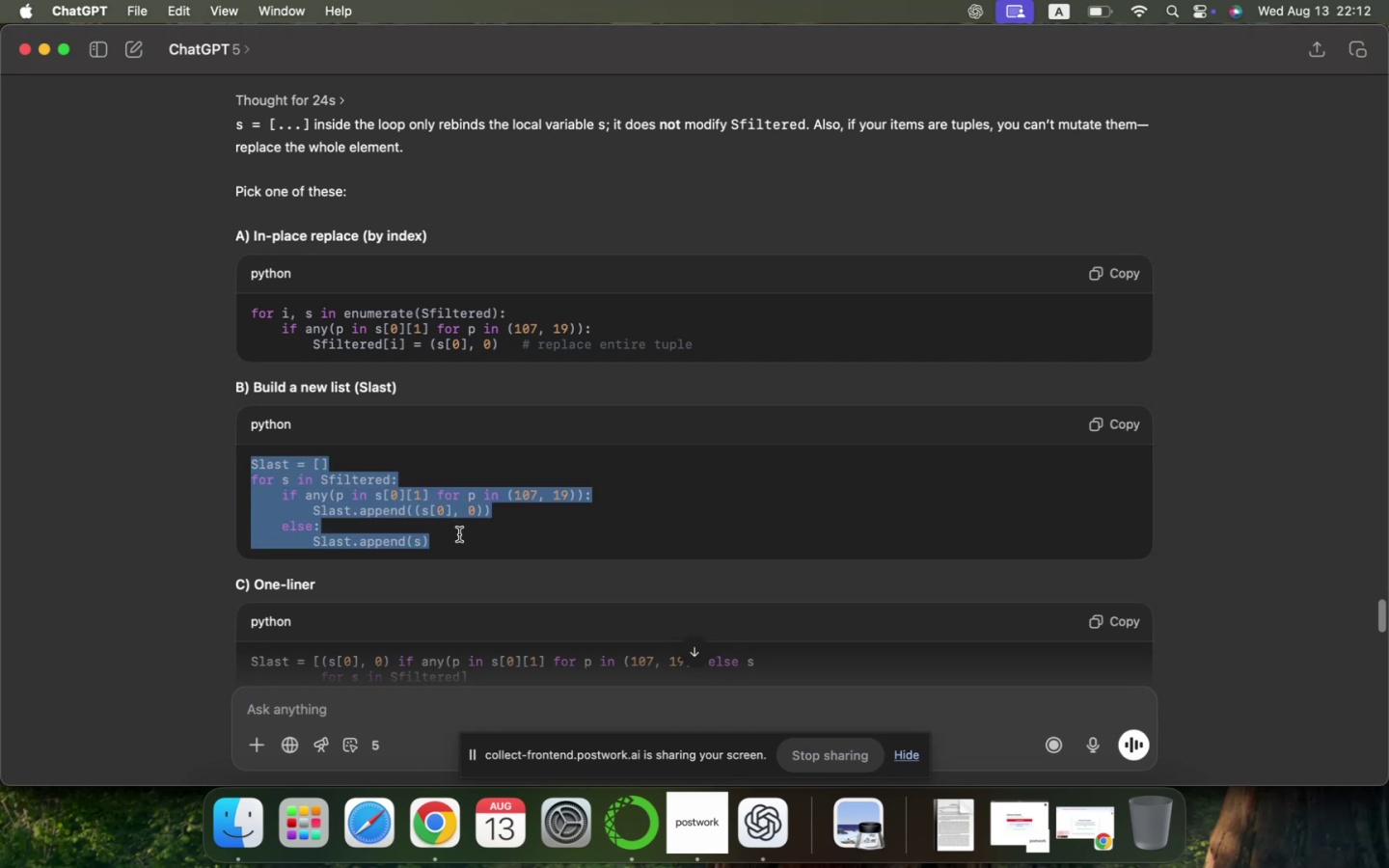 
key(Meta+C)
 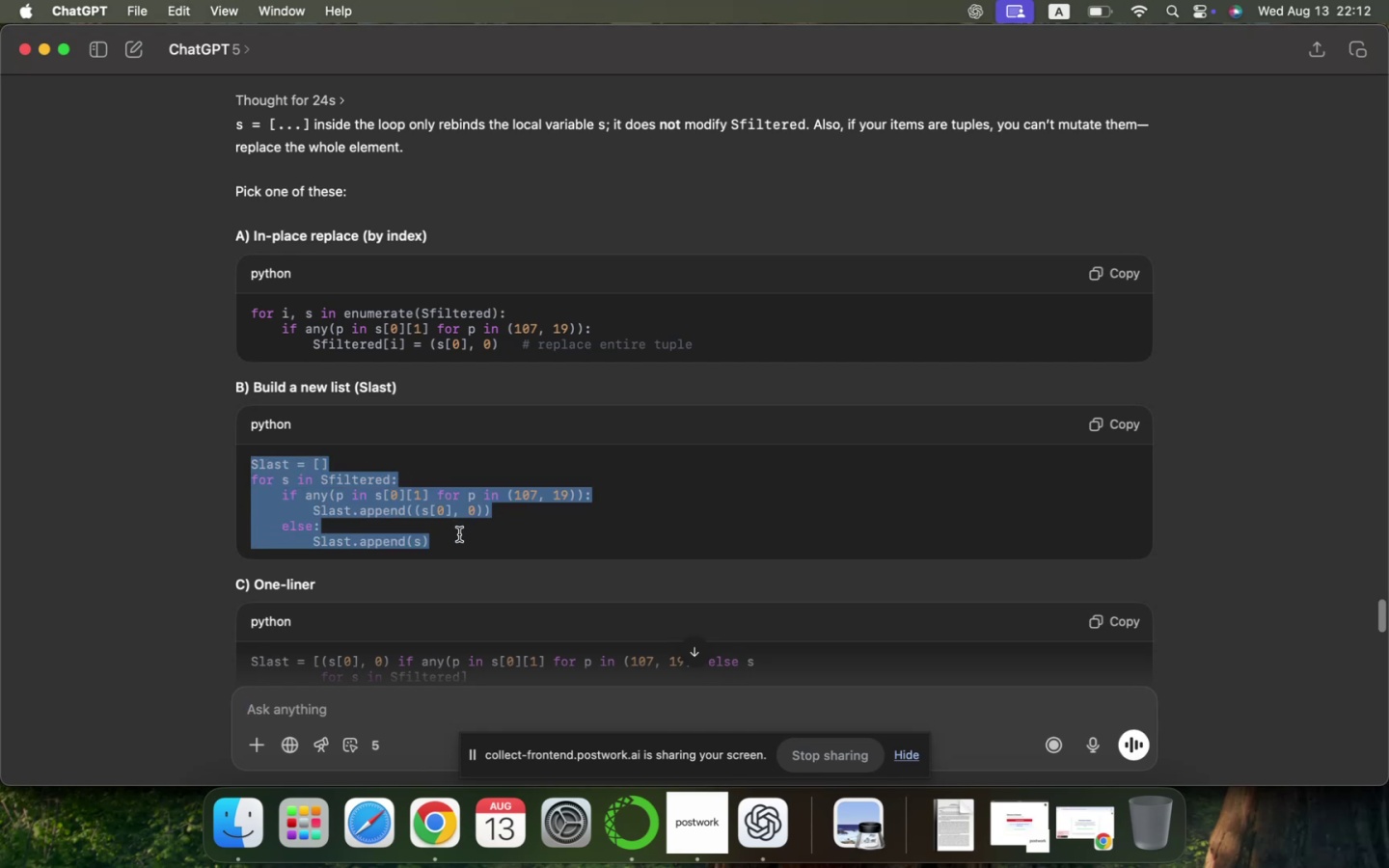 
key(Meta+CommandLeft)
 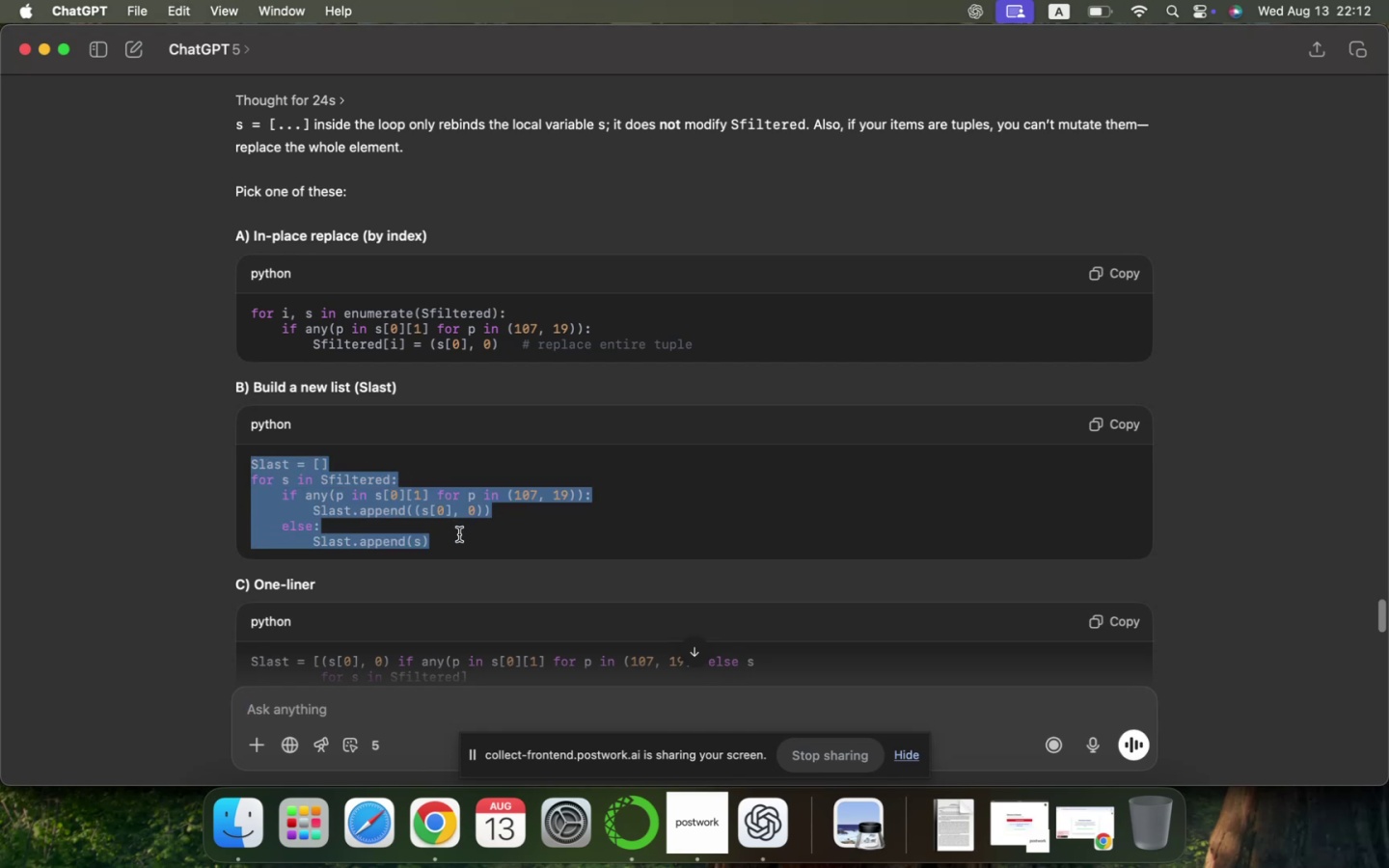 
key(Meta+Tab)
 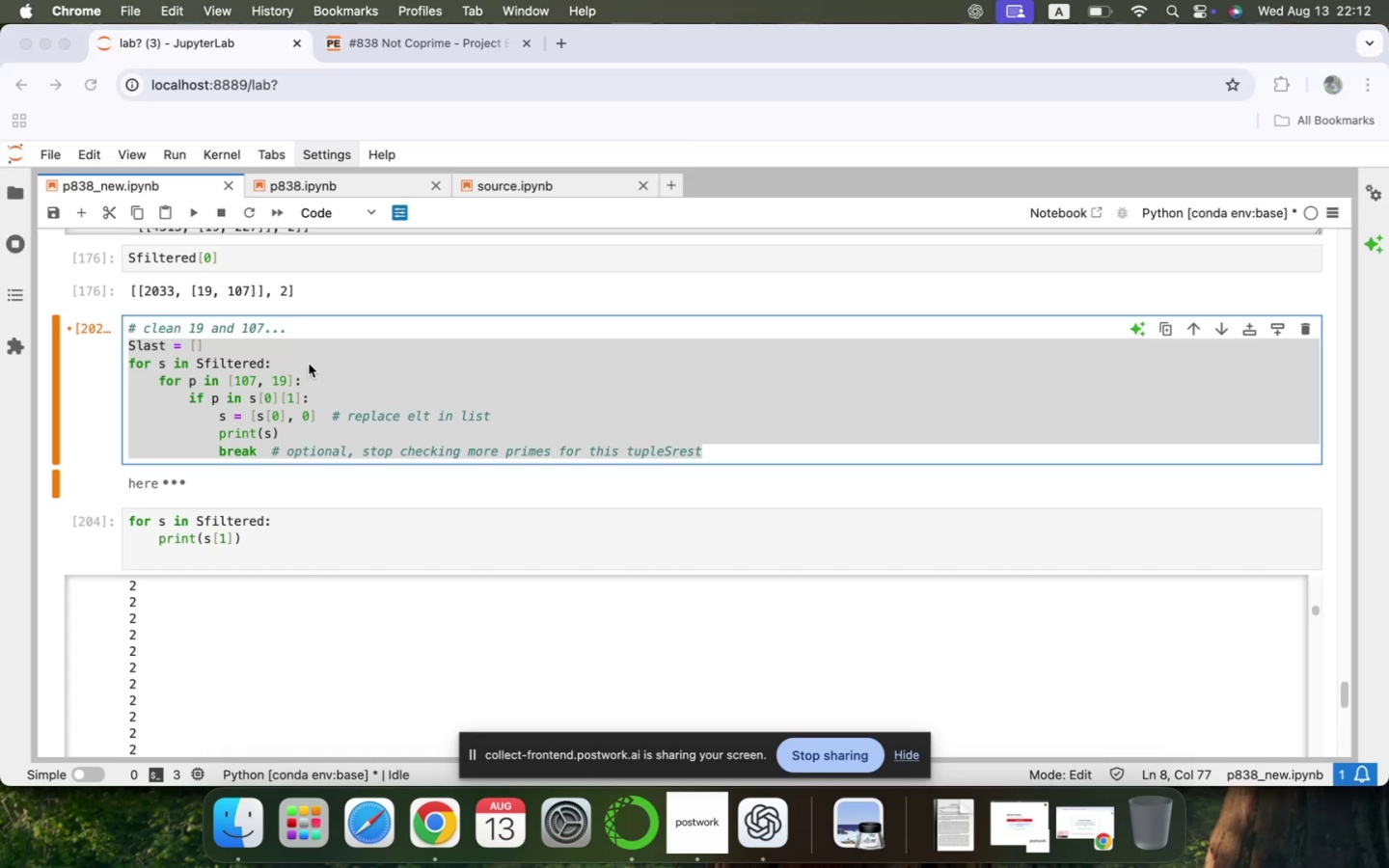 
left_click([308, 352])
 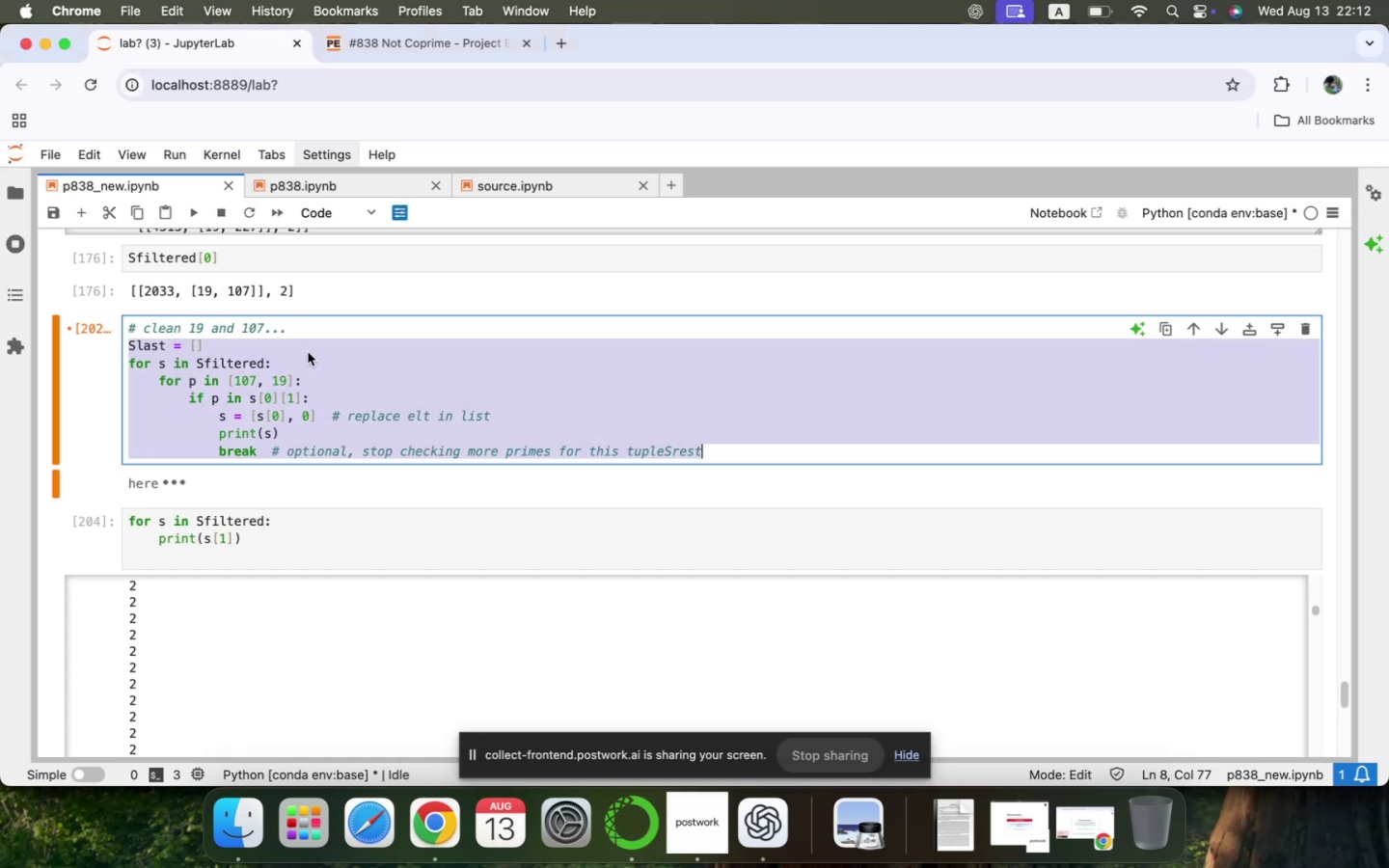 
left_click([298, 363])
 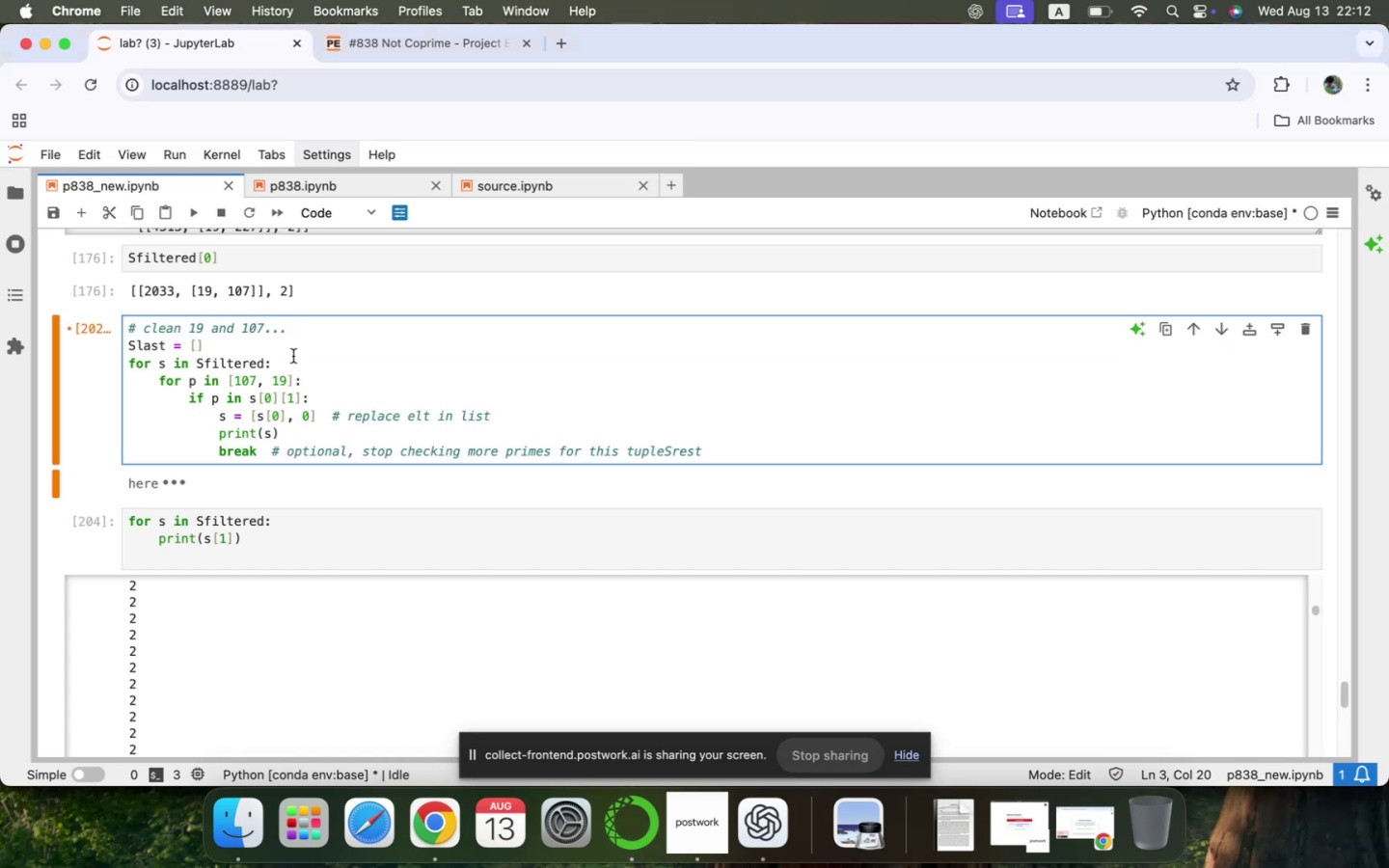 
left_click([293, 354])
 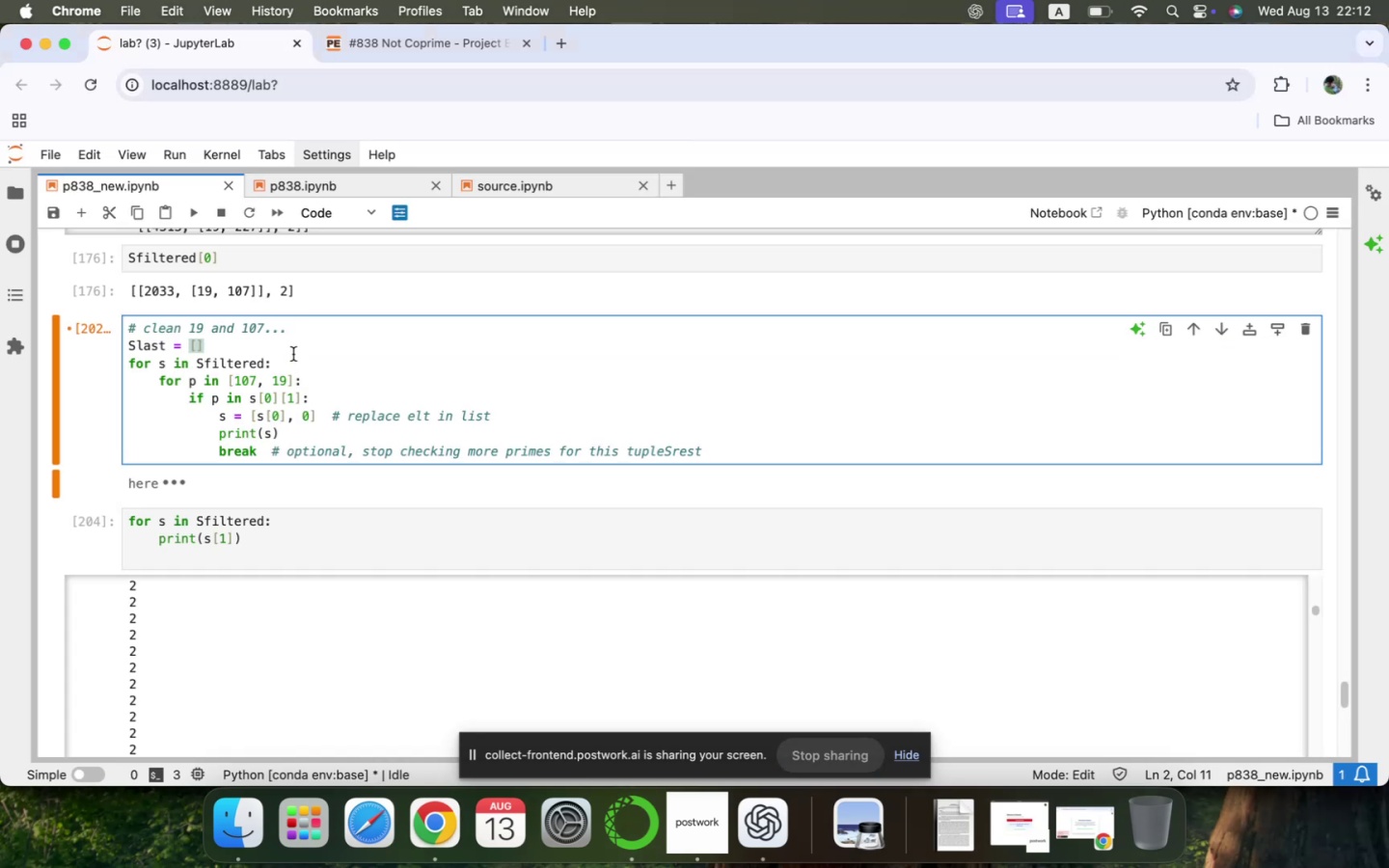 
key(ArrowRight)
 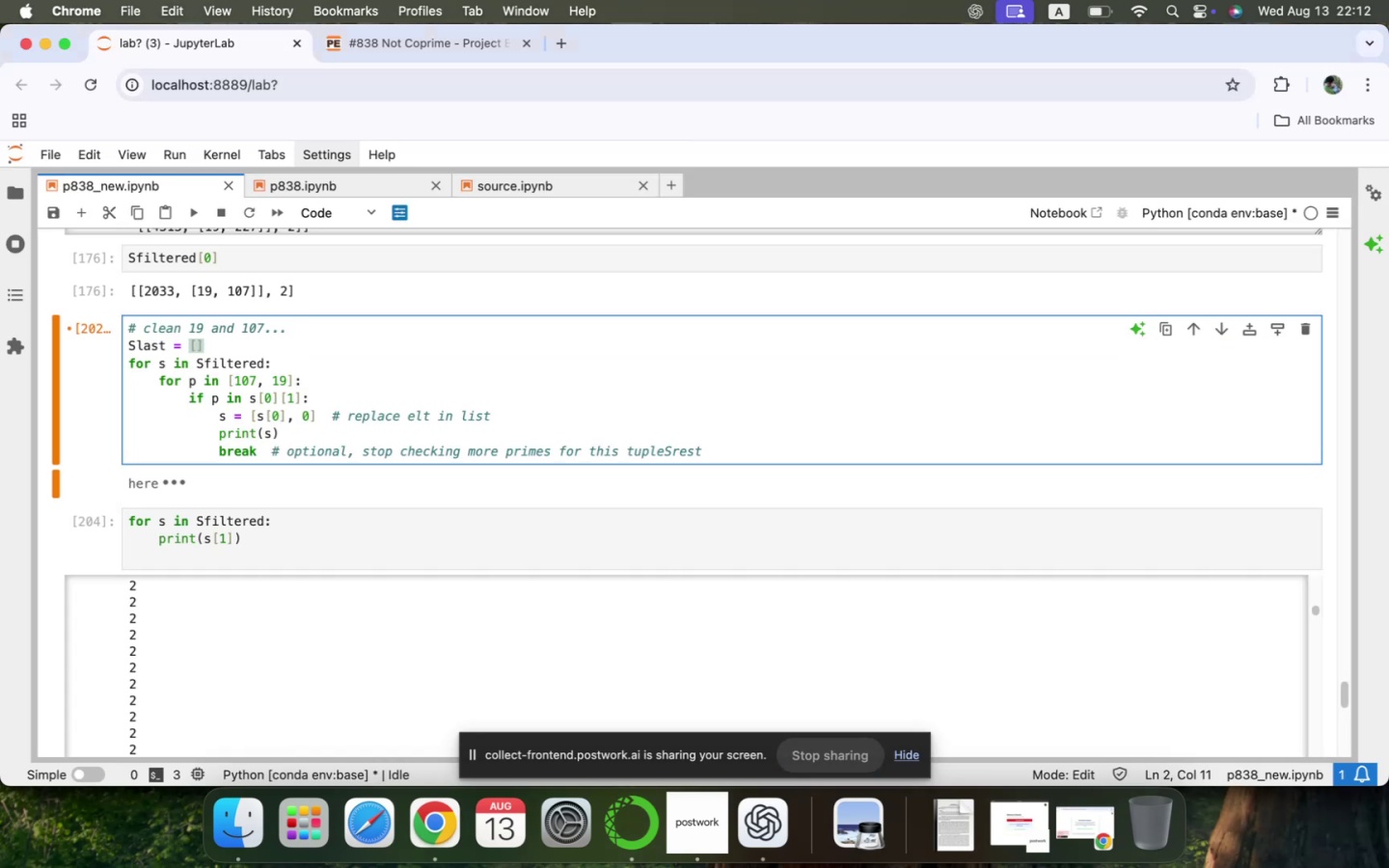 
key(ArrowUp)
 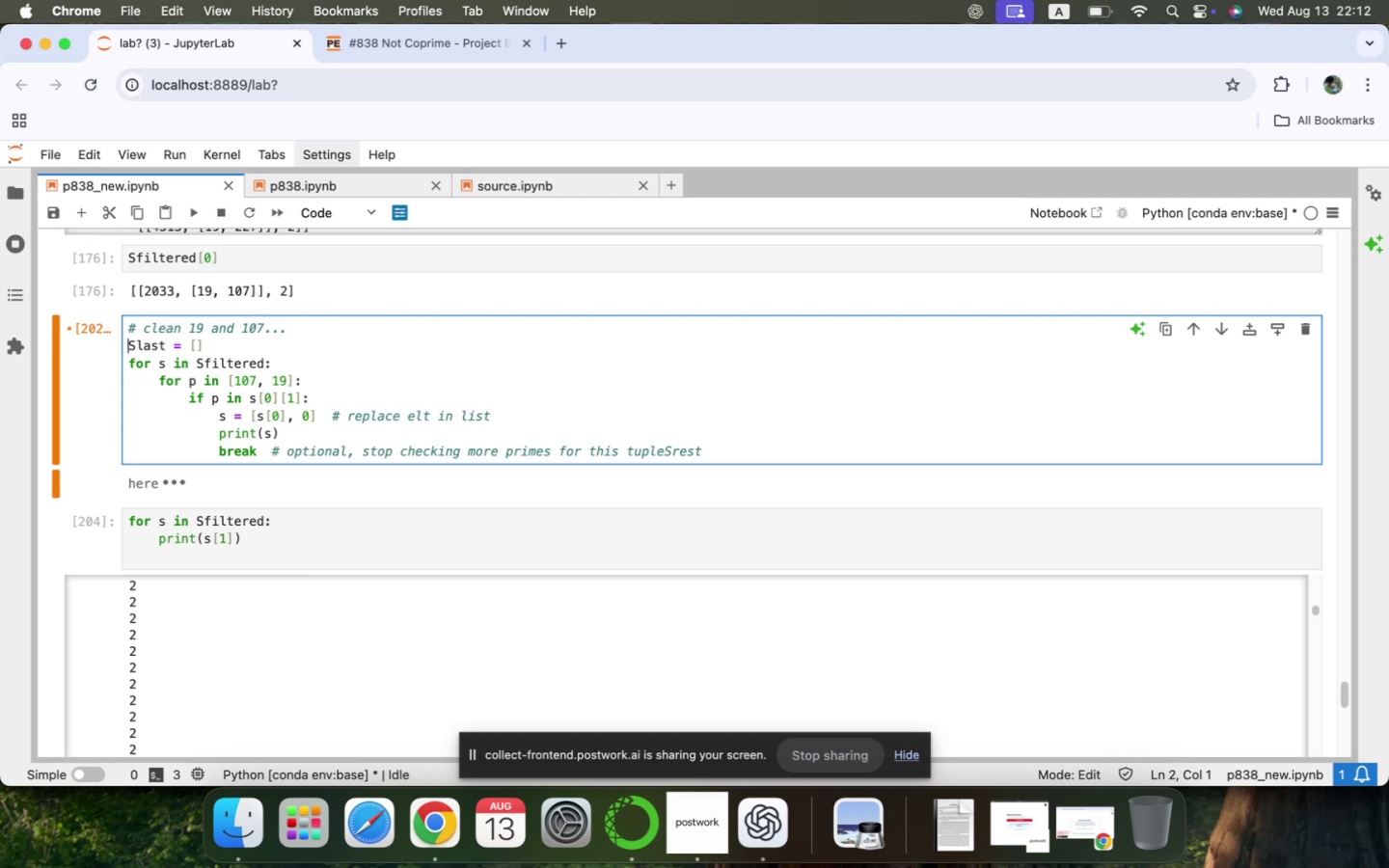 
key(Shift+ArrowDown)
 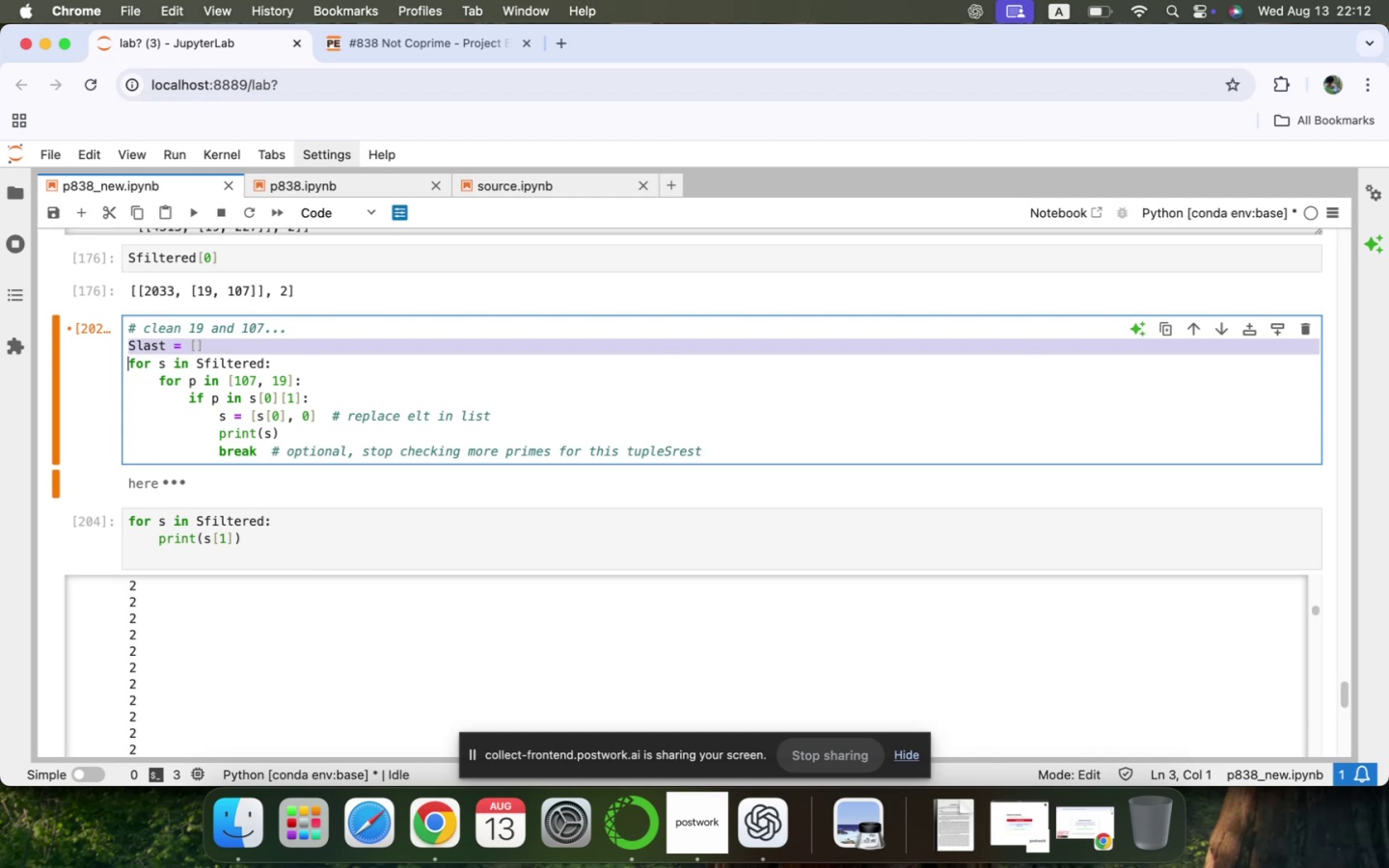 
key(Shift+ArrowDown)
 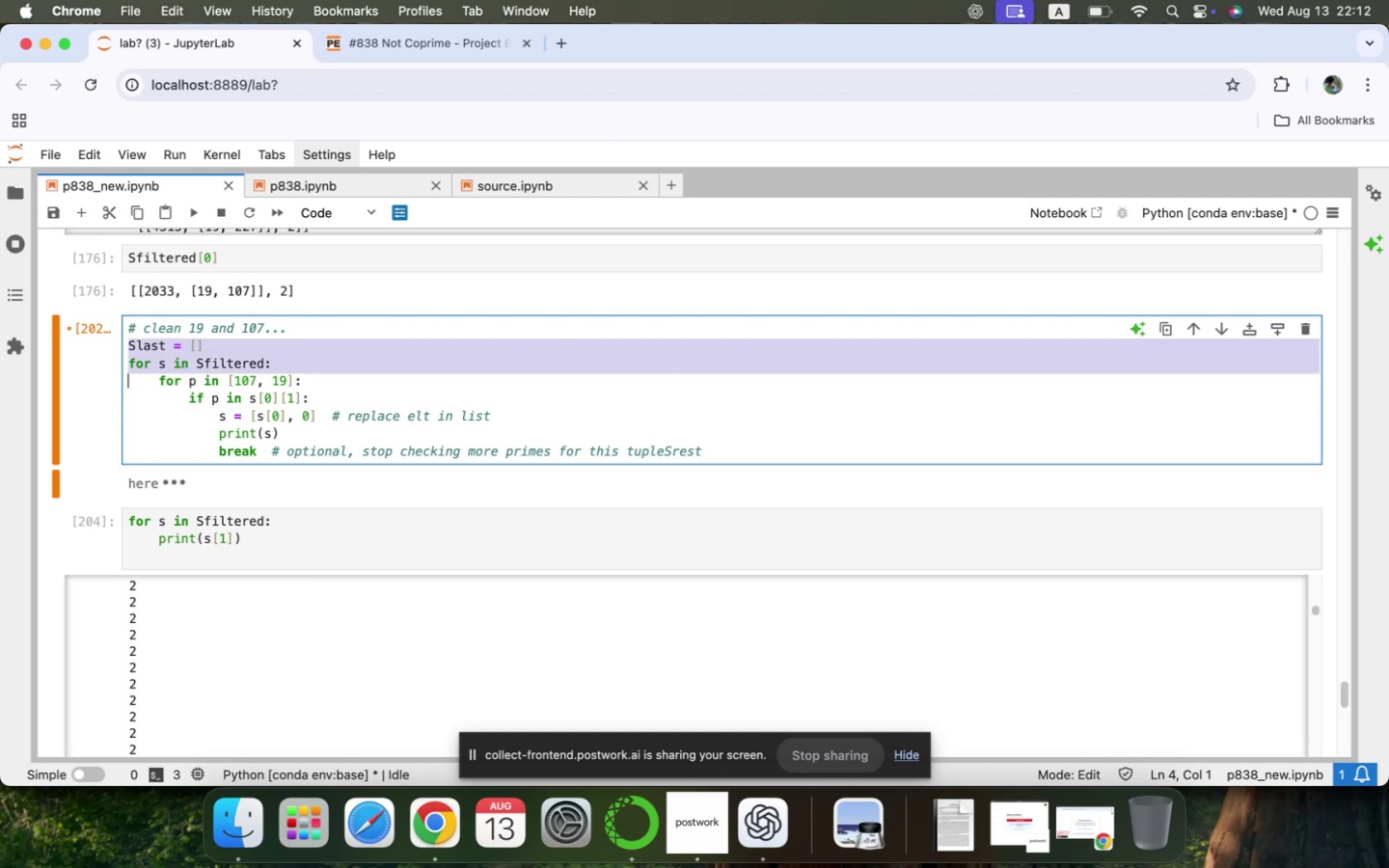 
key(Shift+ArrowDown)
 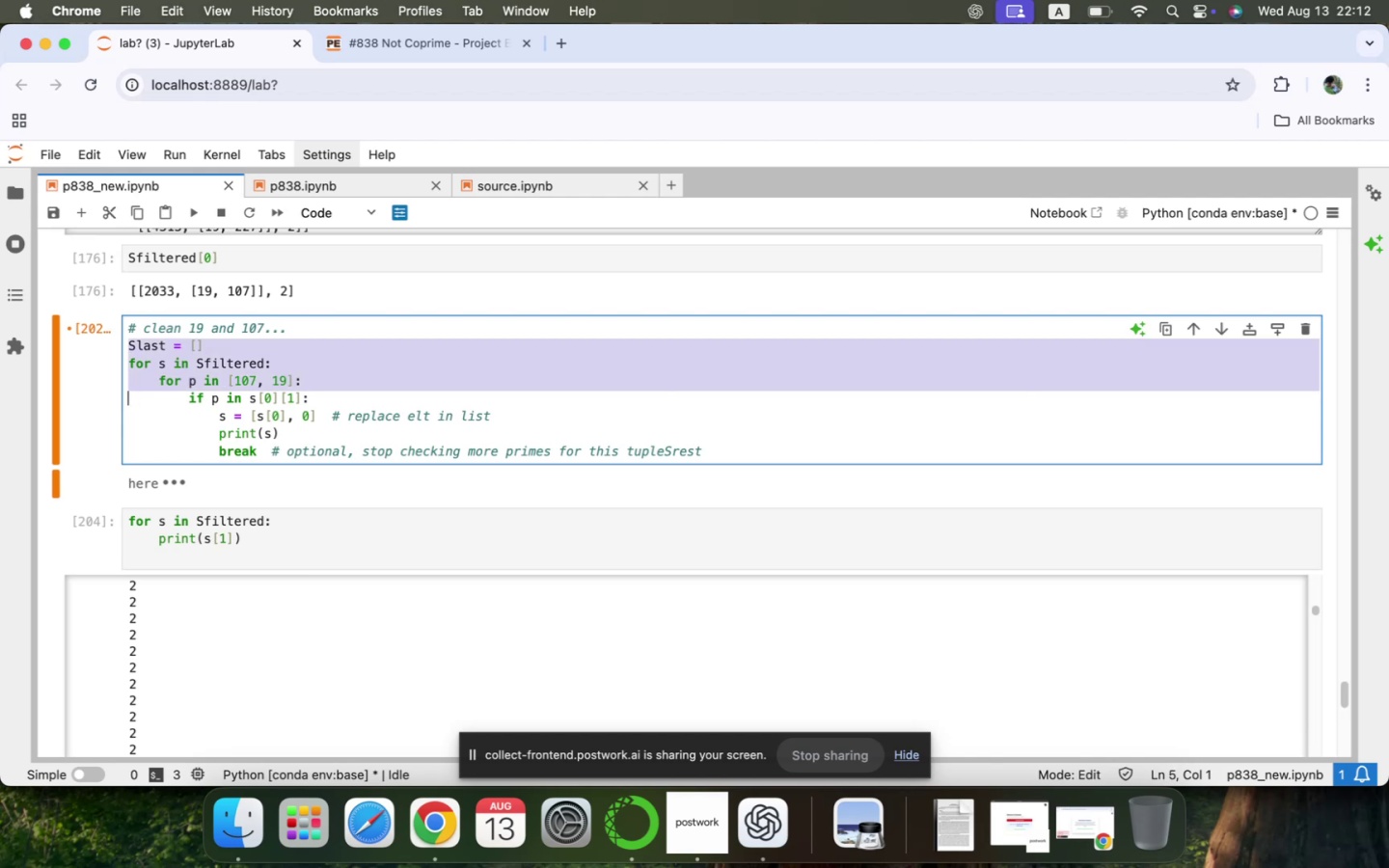 
key(Shift+ArrowDown)
 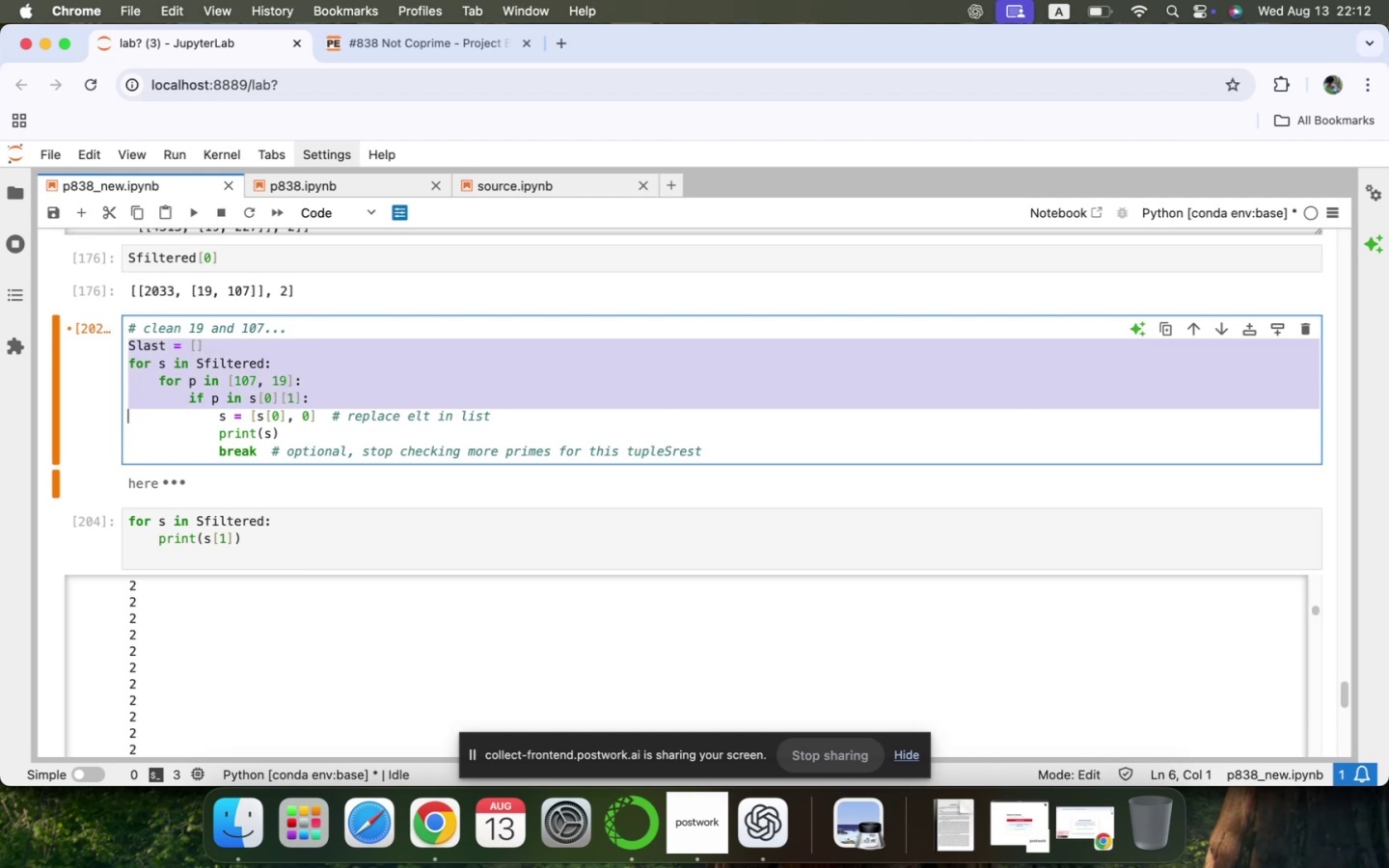 
key(Shift+ArrowDown)
 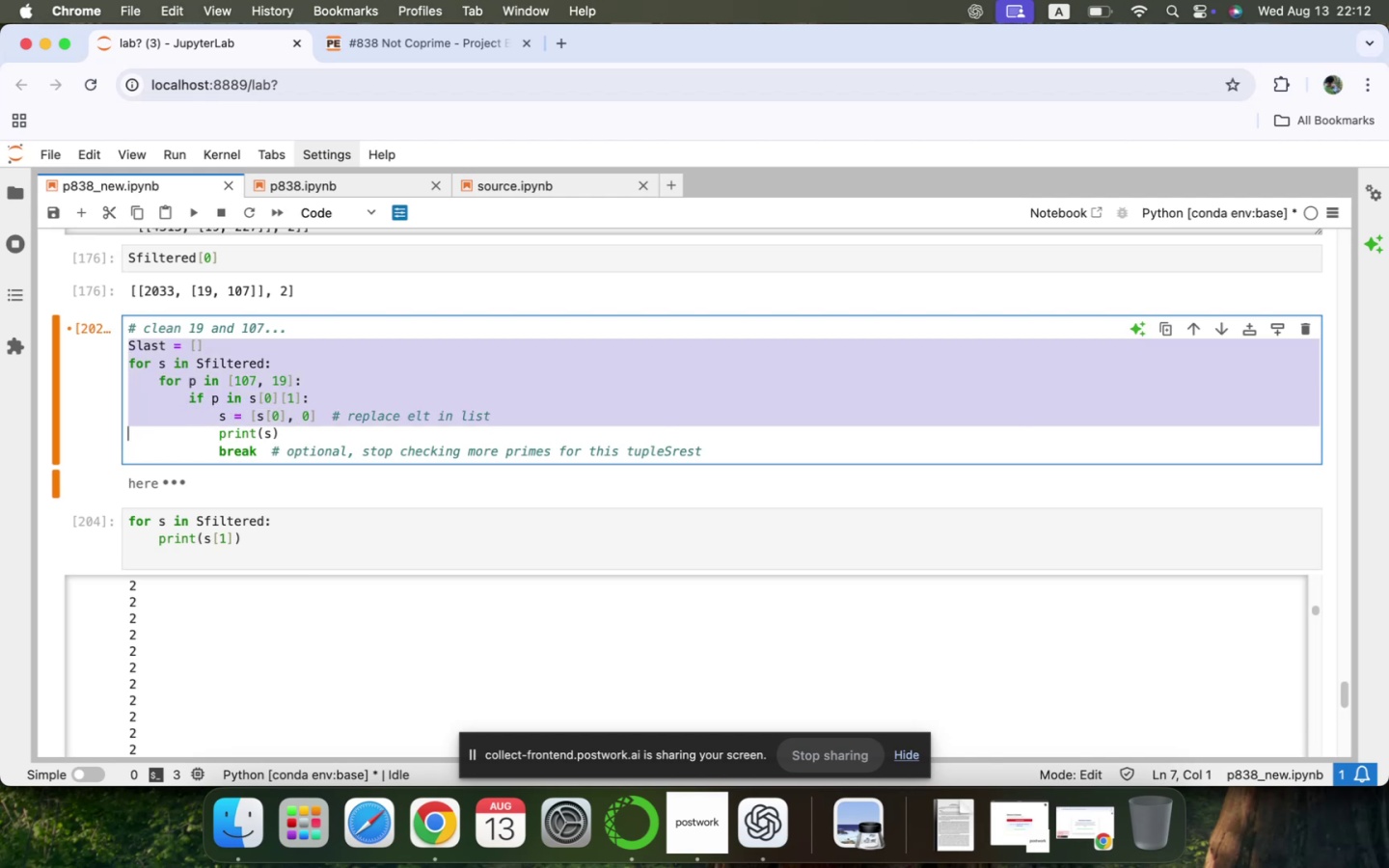 
key(Shift+ArrowDown)
 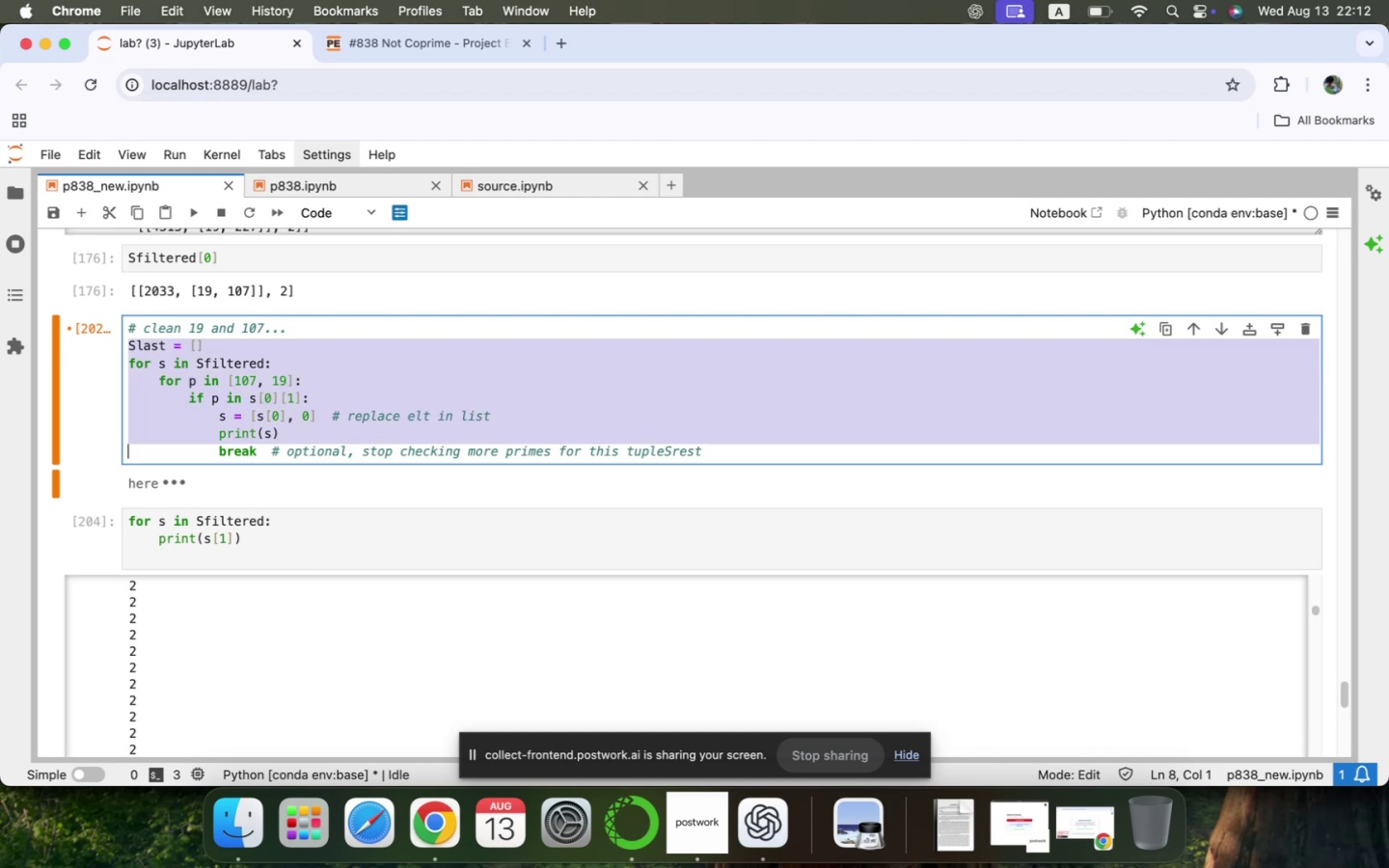 
key(Shift+ArrowDown)
 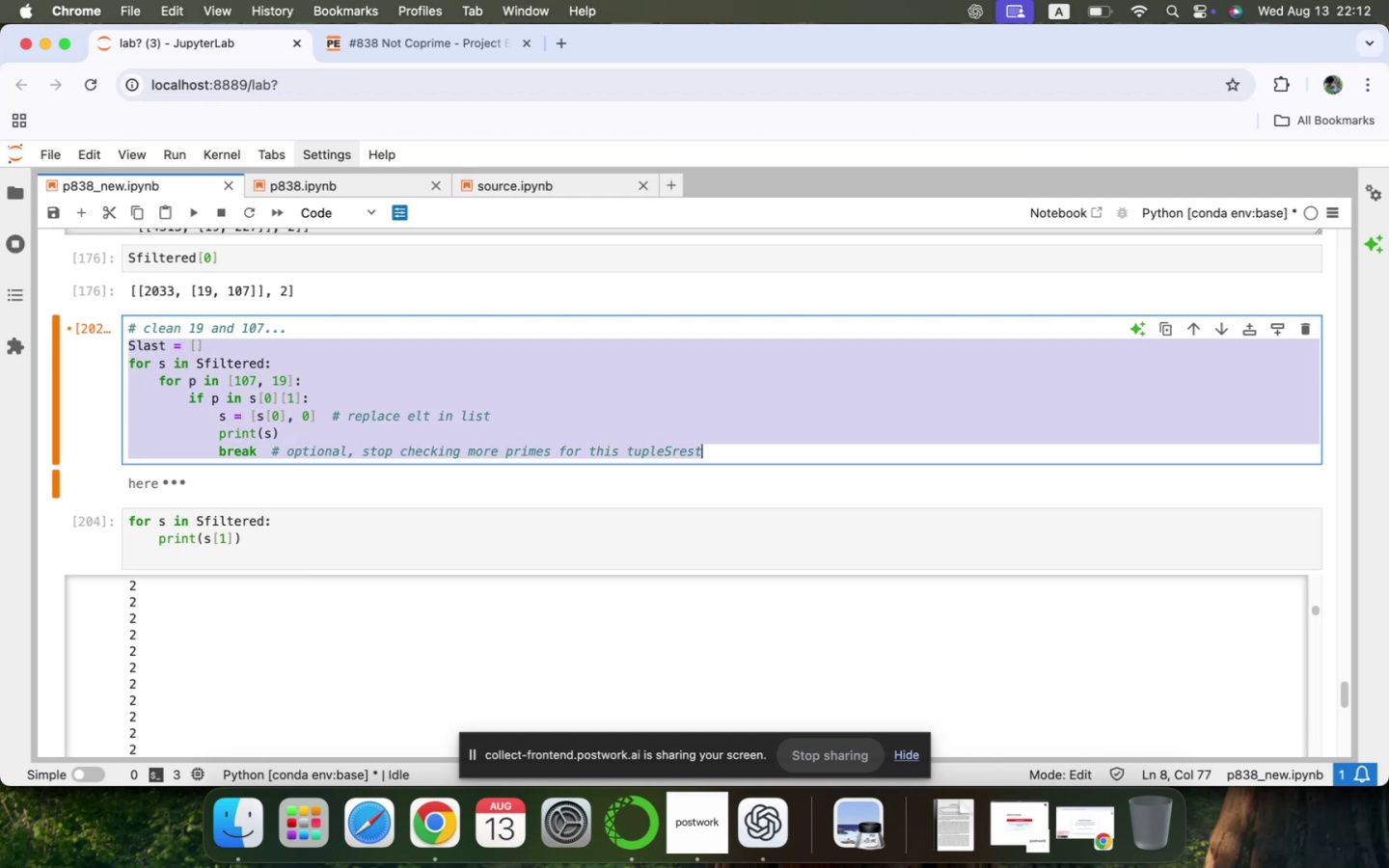 
key(Meta+V)
 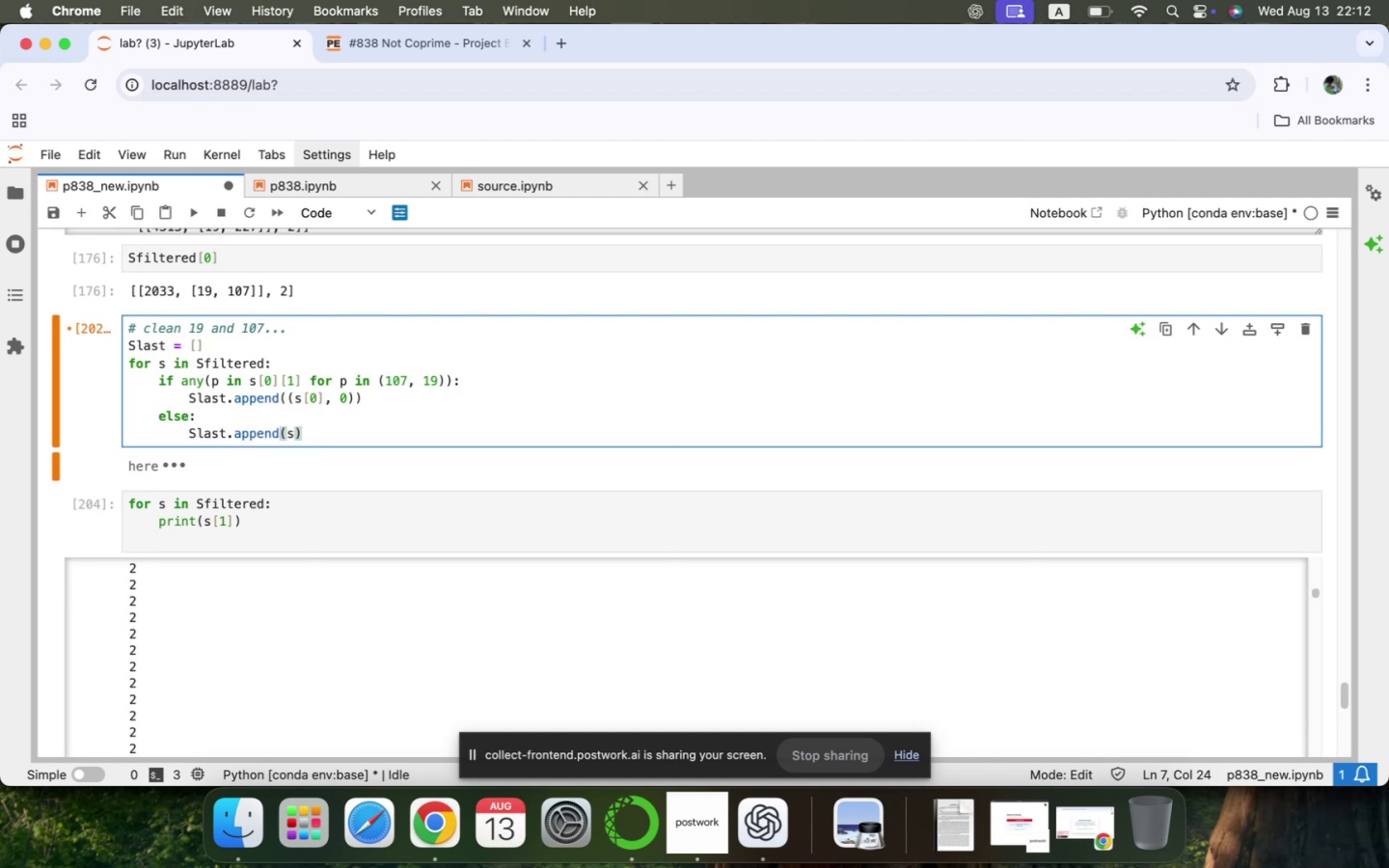 
key(ArrowDown)
 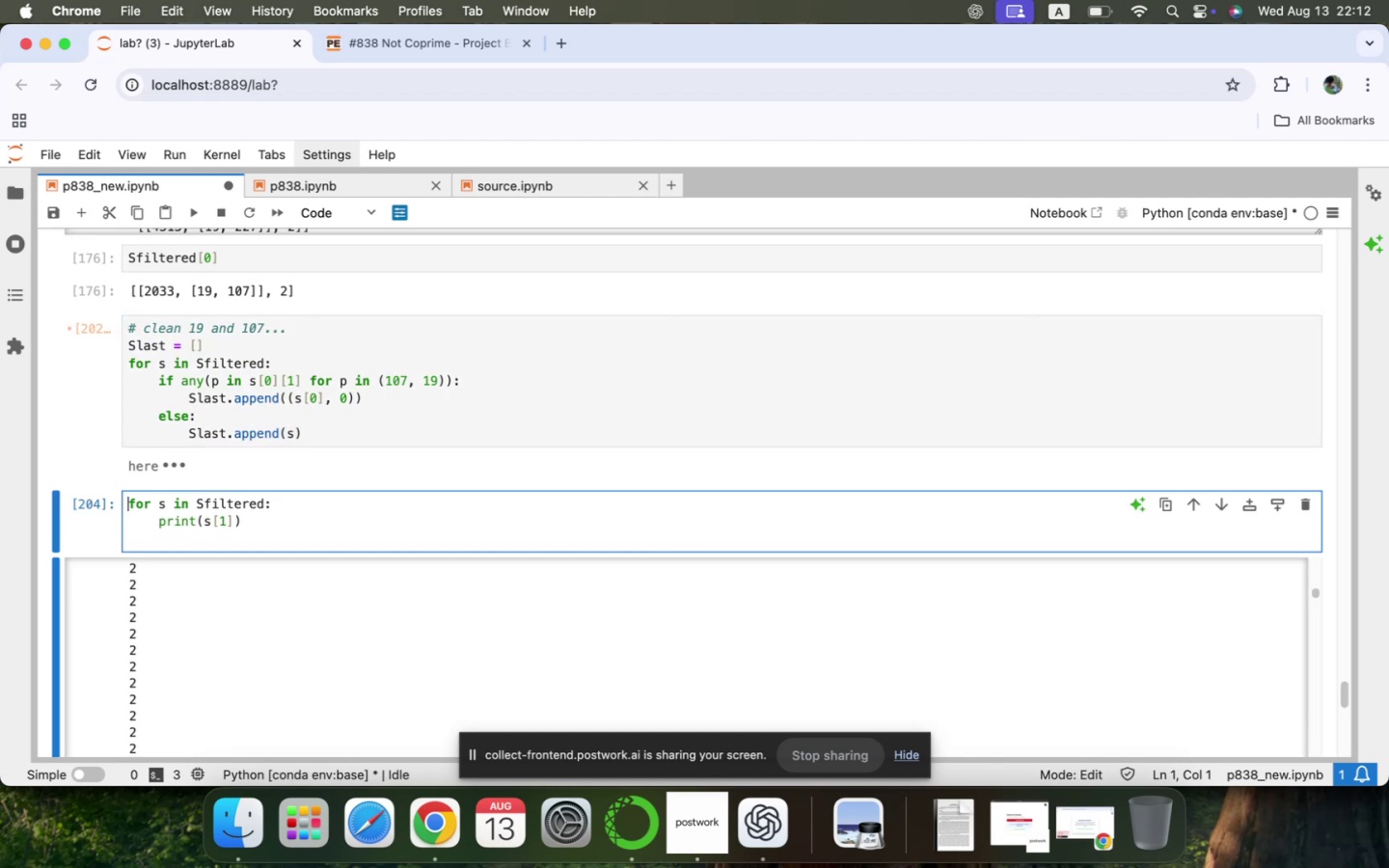 
key(ArrowUp)
 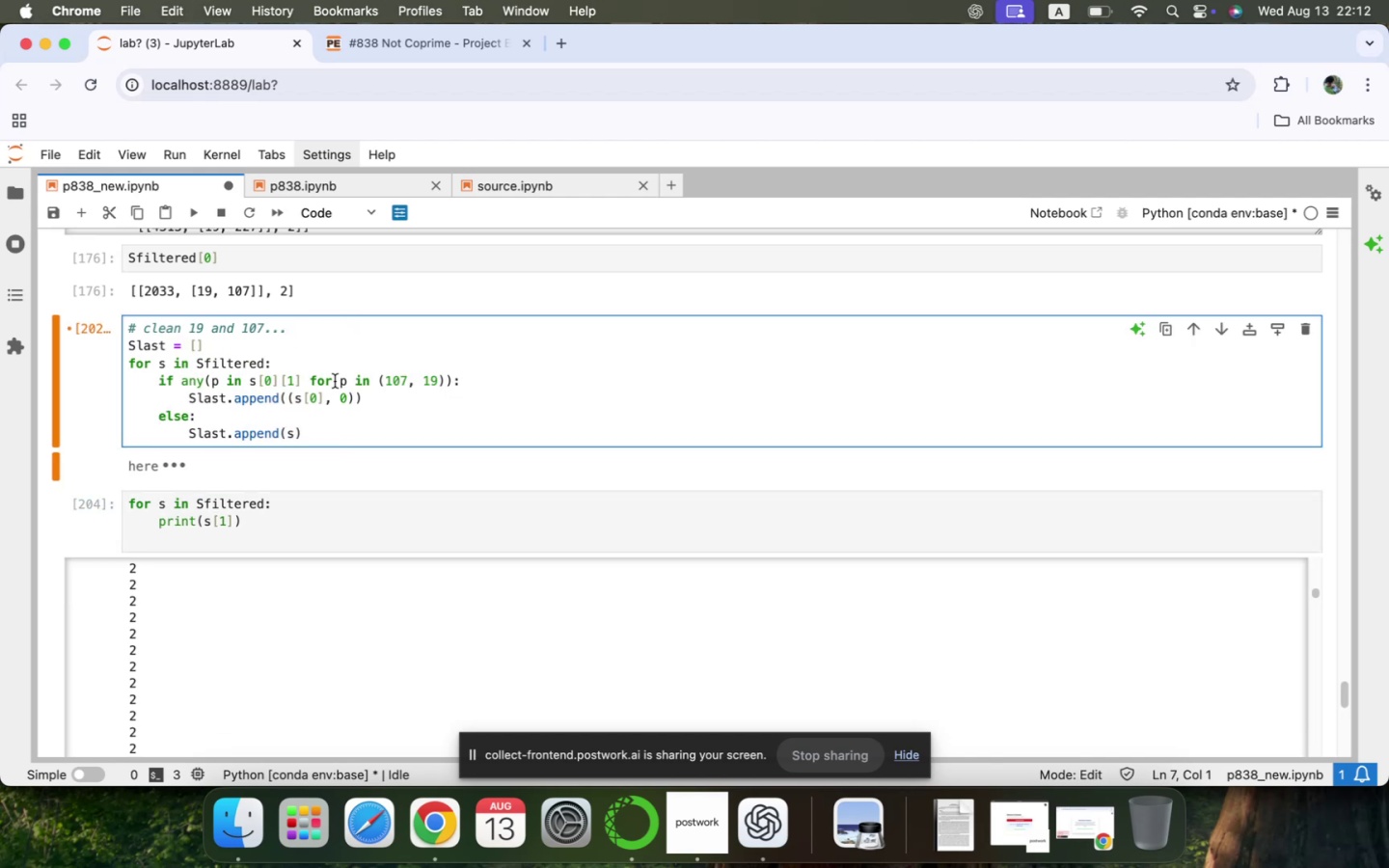 
left_click([332, 436])
 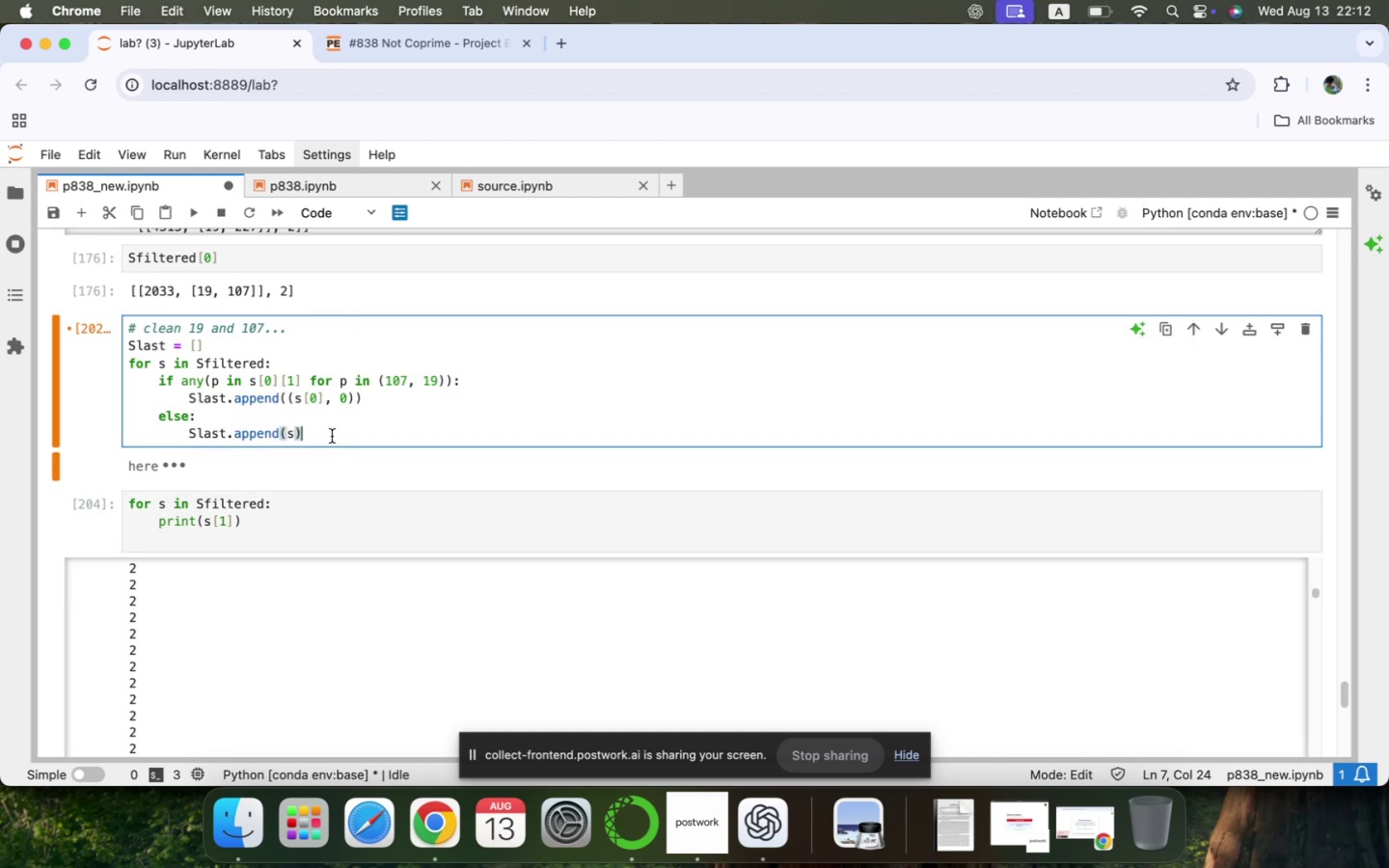 
key(Shift+Enter)
 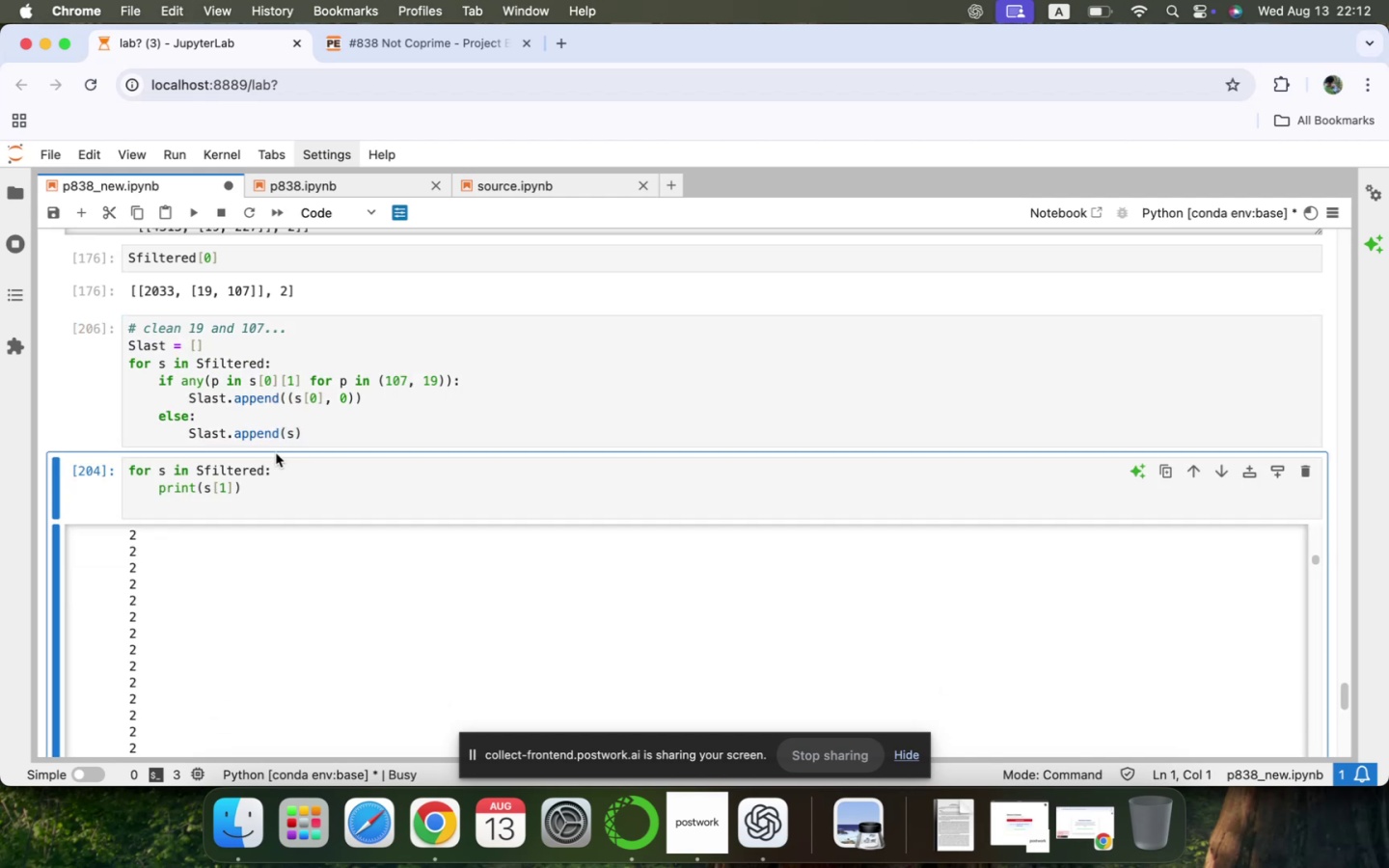 
left_click([290, 479])
 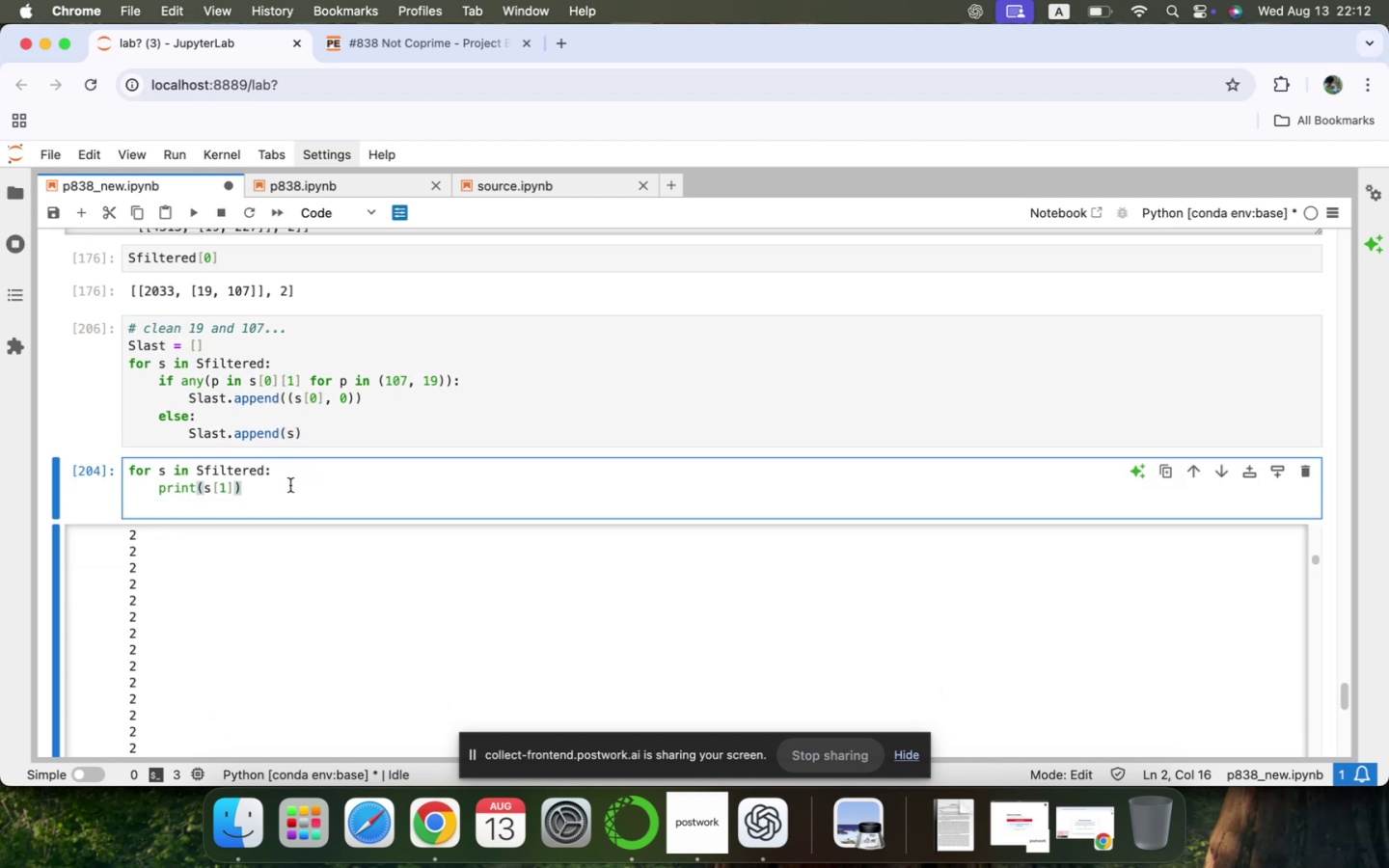 
key(ArrowUp)
 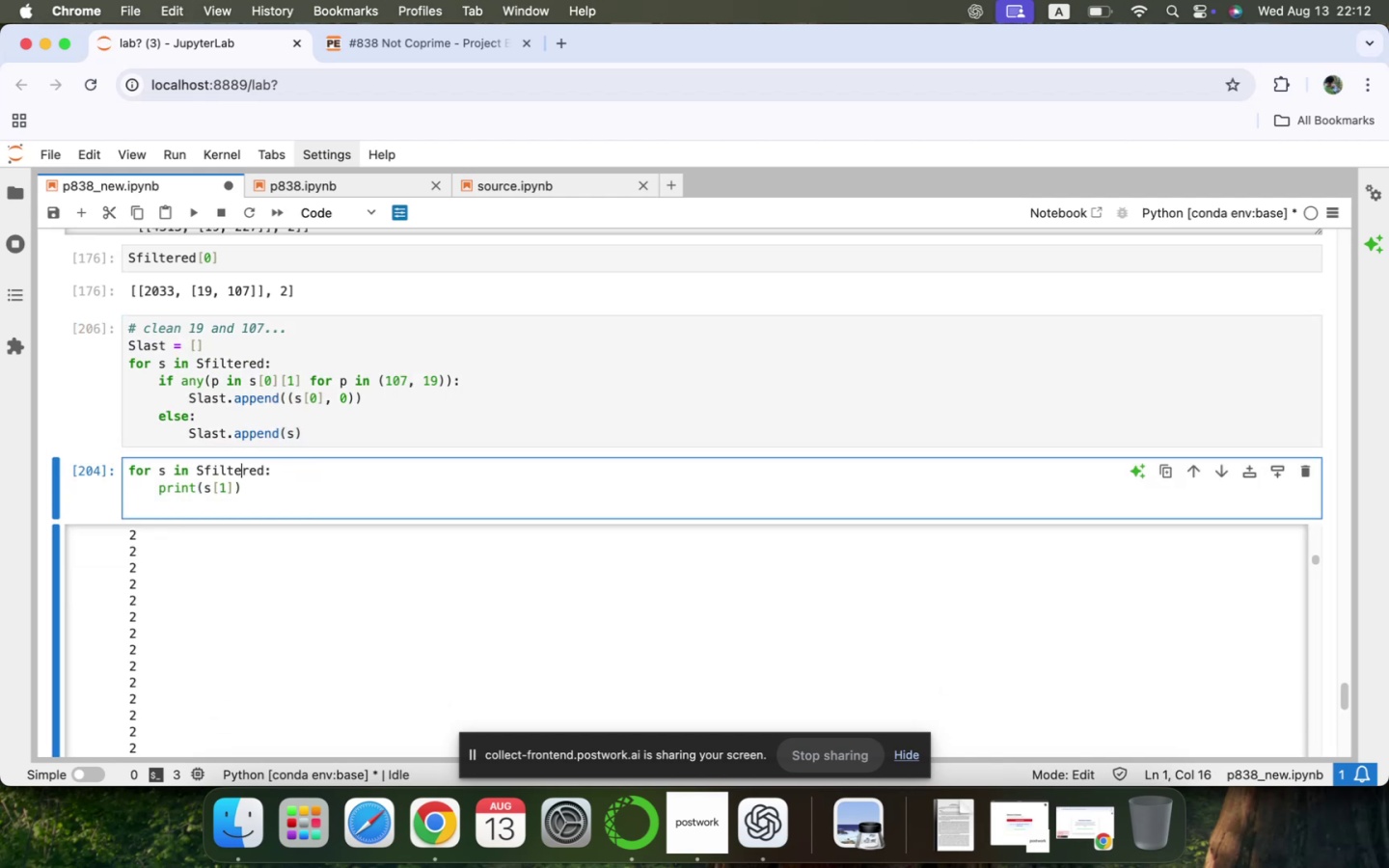 
key(ArrowRight)
 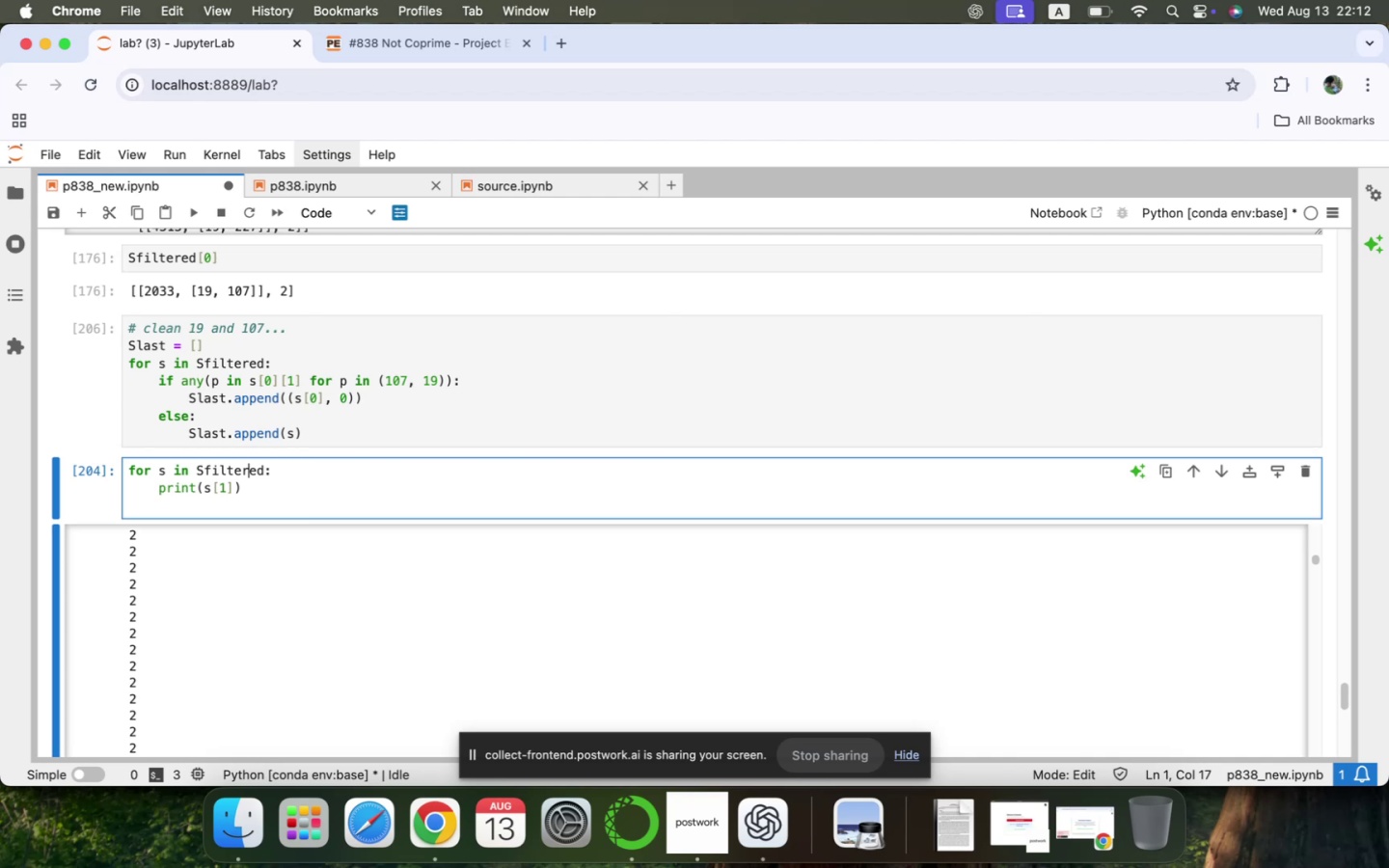 
key(ArrowRight)
 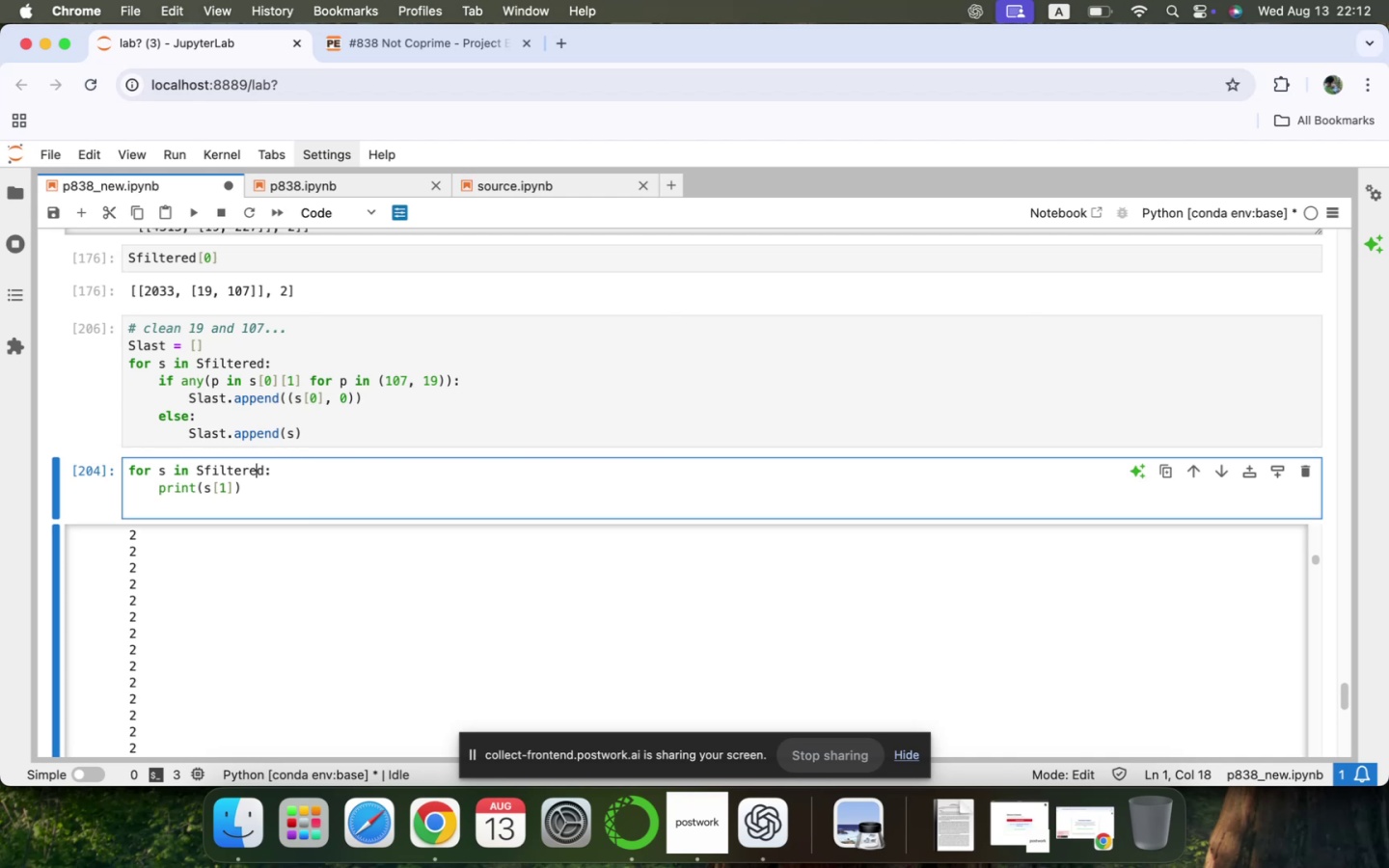 
key(ArrowRight)
 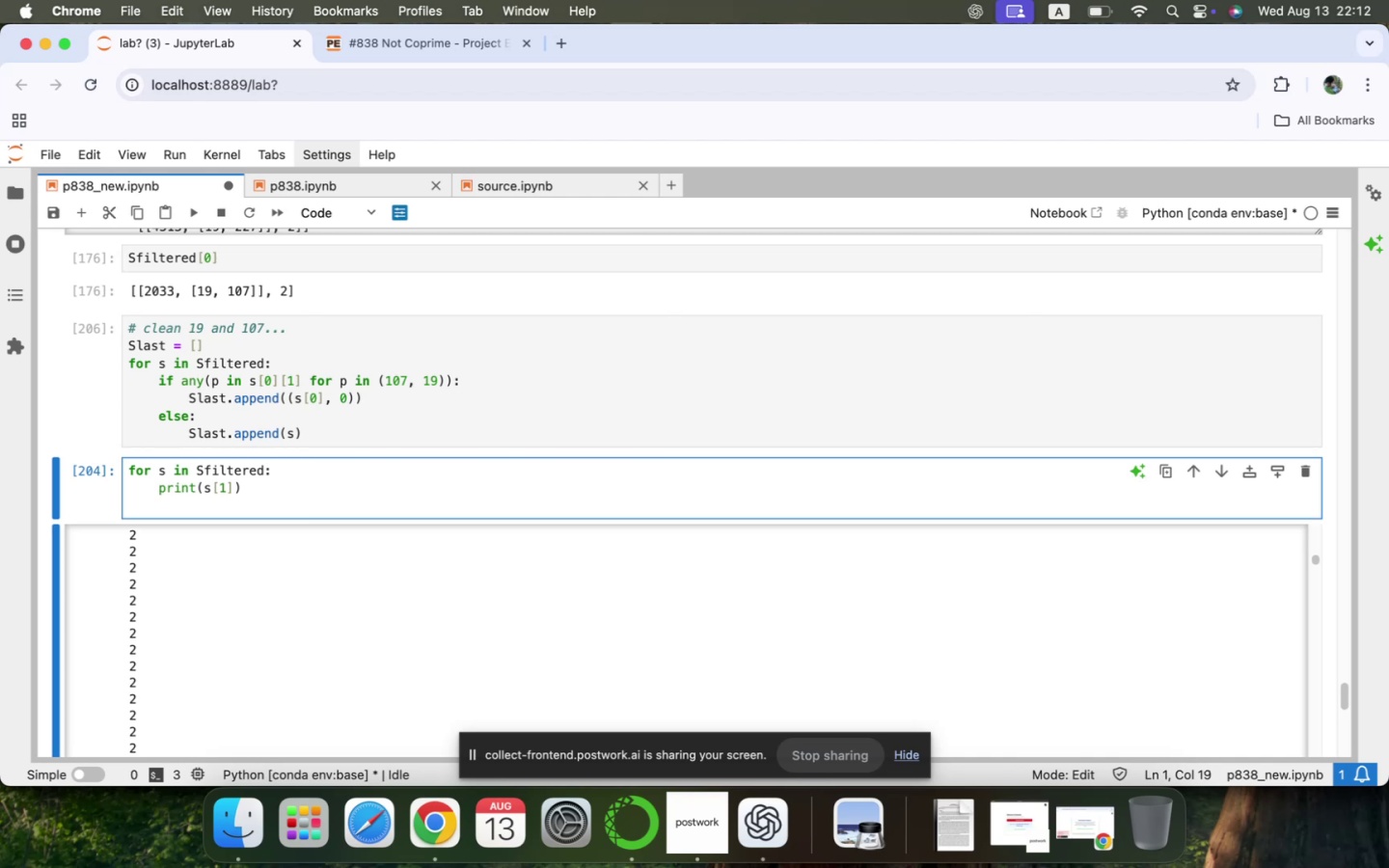 
type(\)
key(Backspace)
key(Backspace)
key(Backspace)
key(Backspace)
key(Backspace)
key(Backspace)
key(Backspace)
key(Backspace)
key(Backspace)
type(last)
 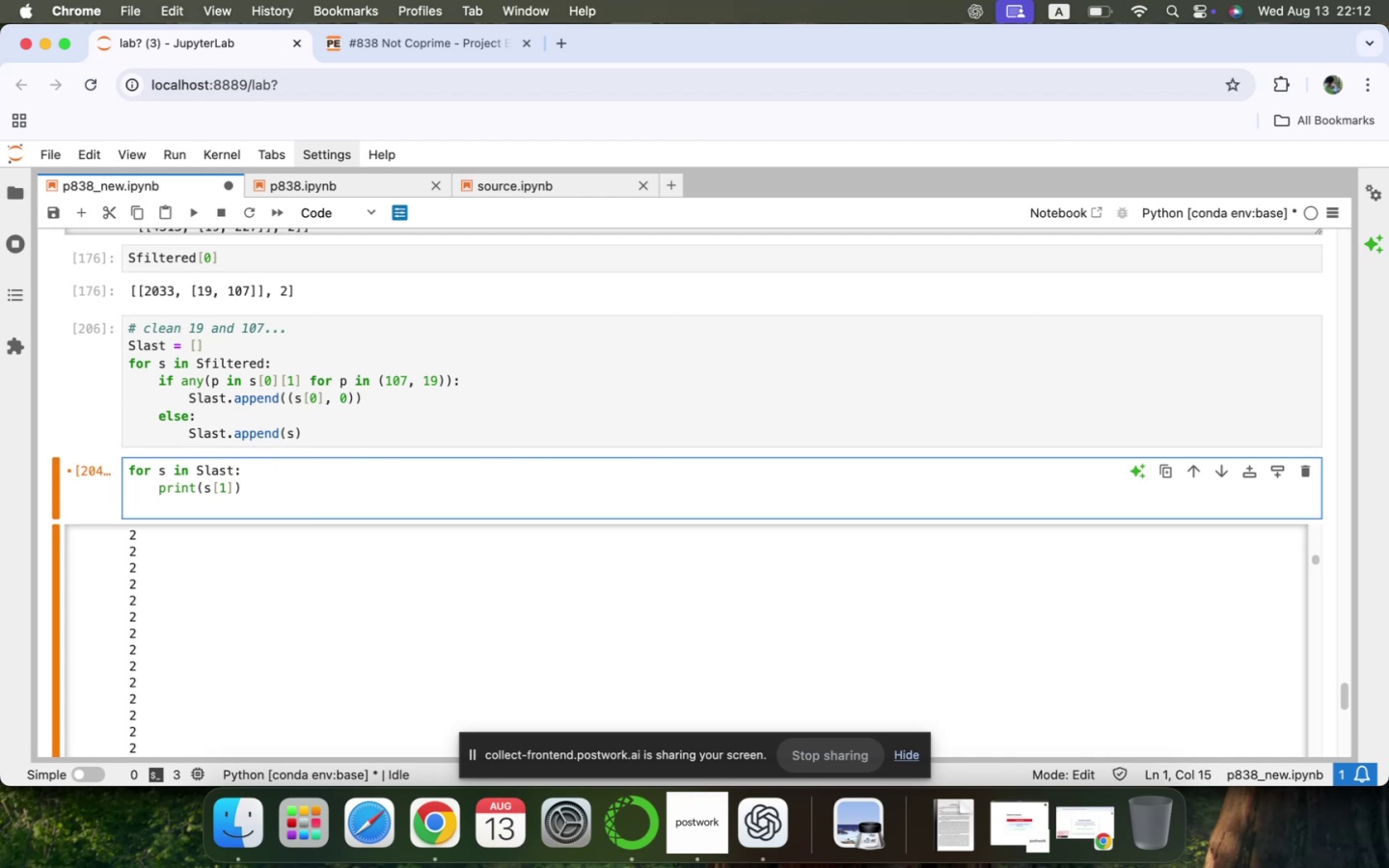 
key(ArrowUp)
 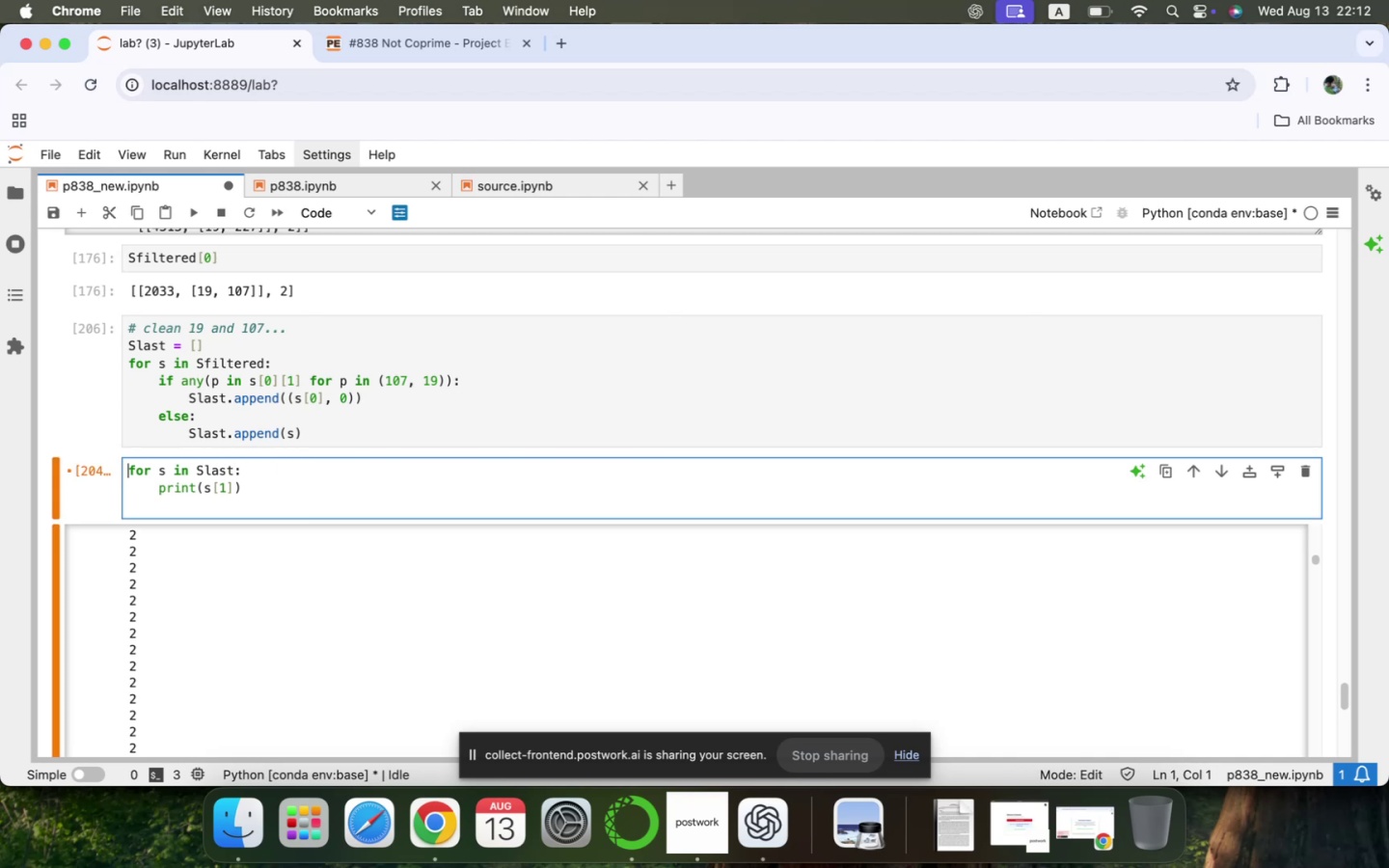 
key(Shift+ArrowDown)
 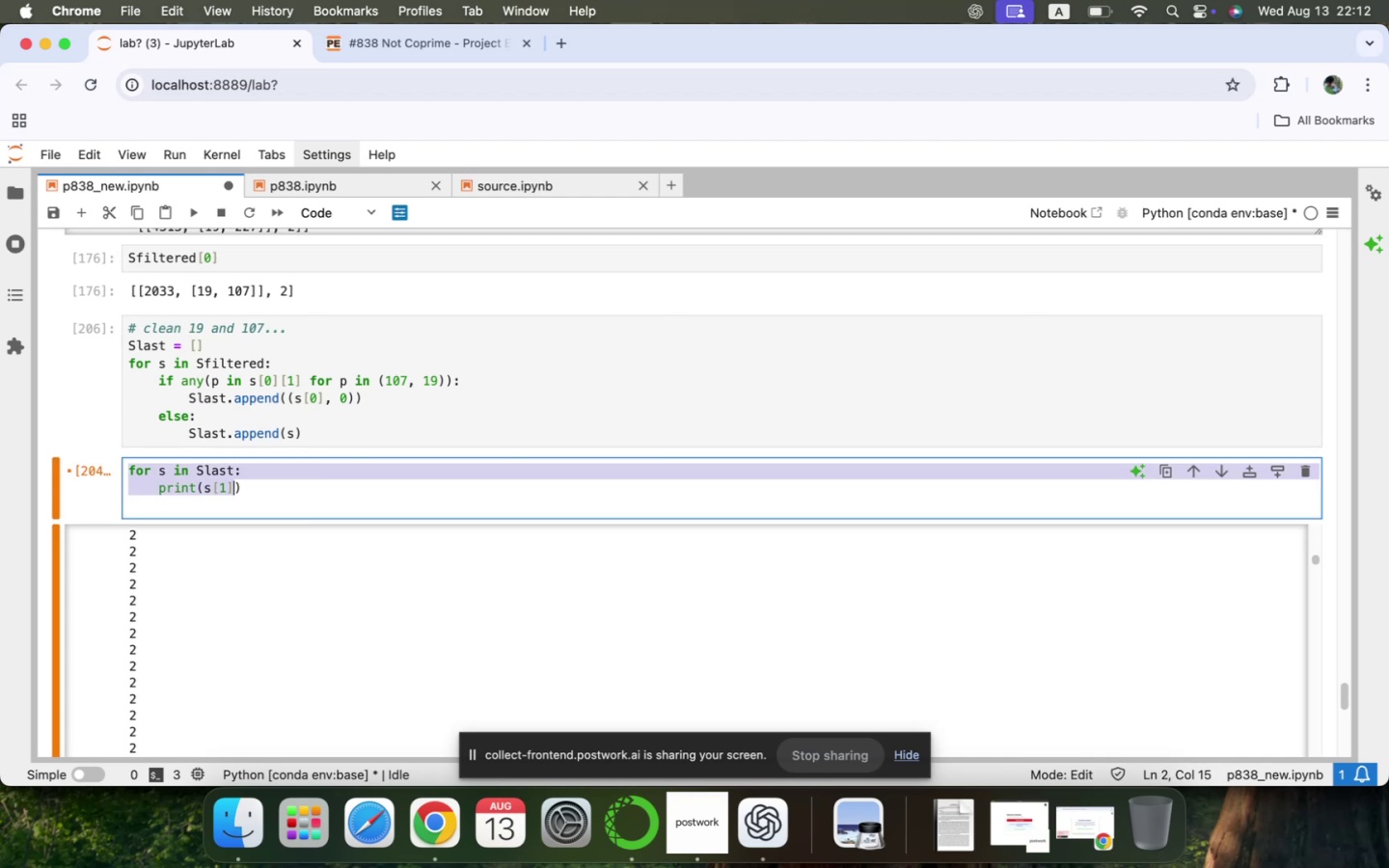 
key(Shift+ArrowDown)
 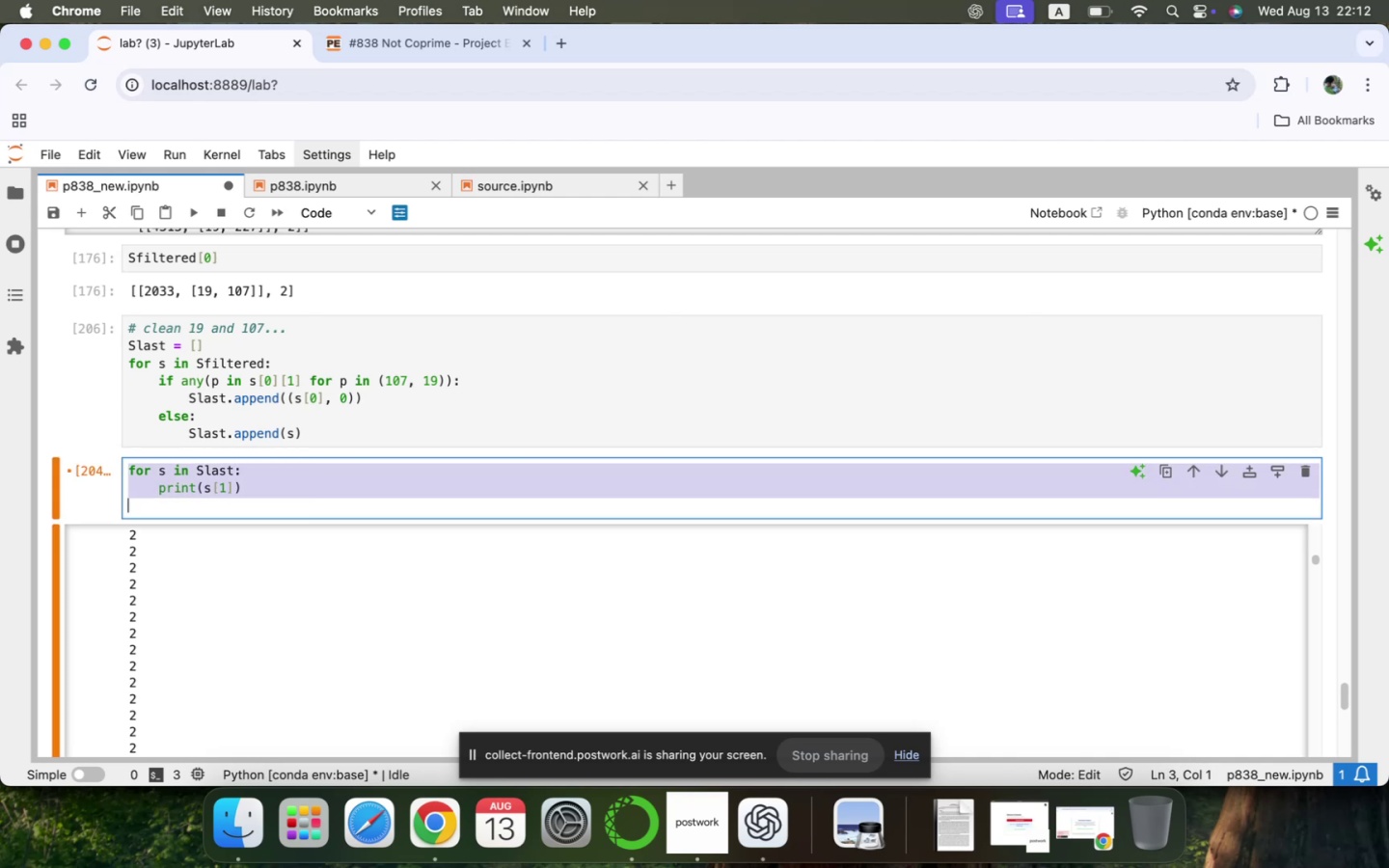 
key(Backspace)
key(Backspace)
type(Slast)
 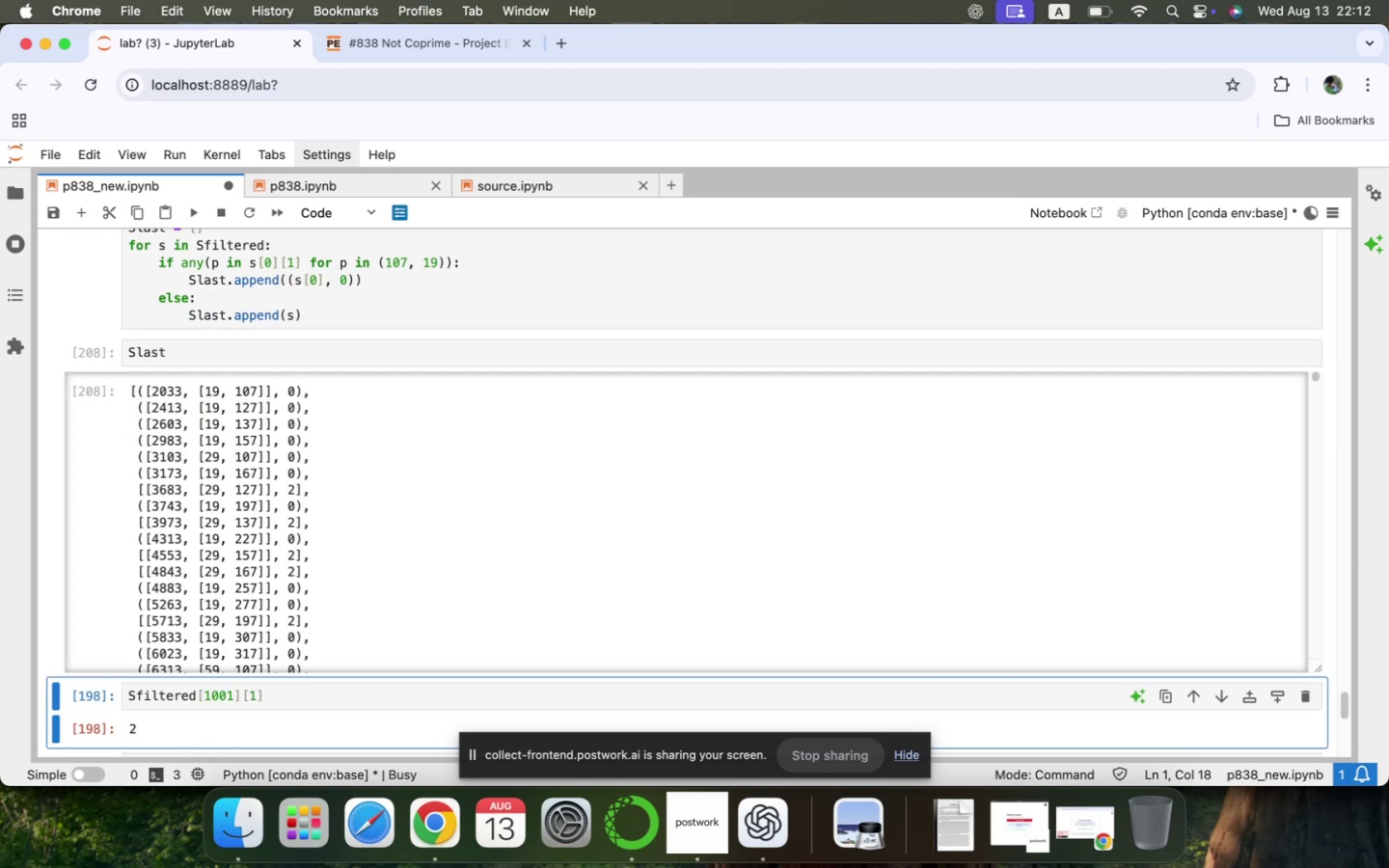 
 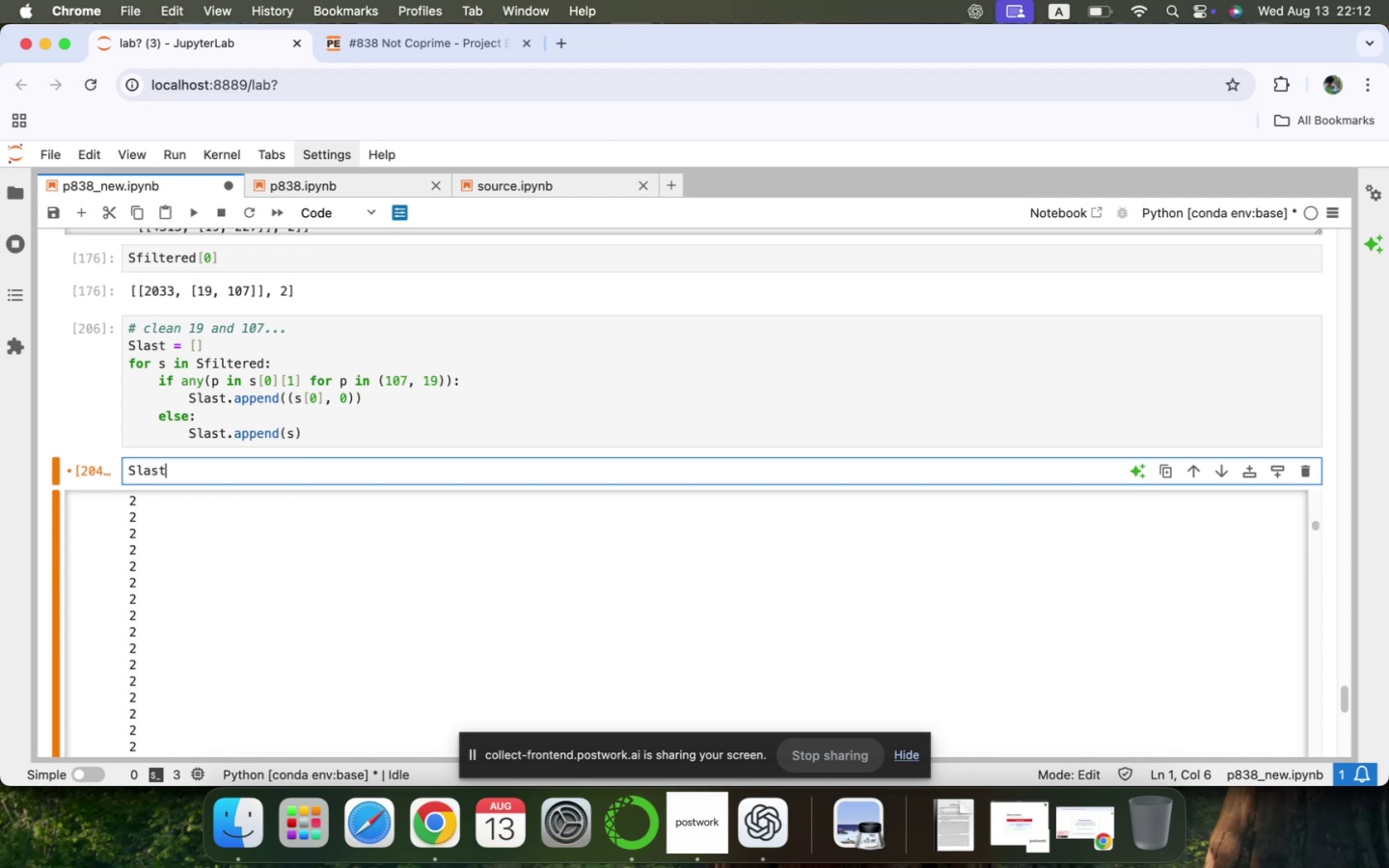 
key(Shift+Enter)
 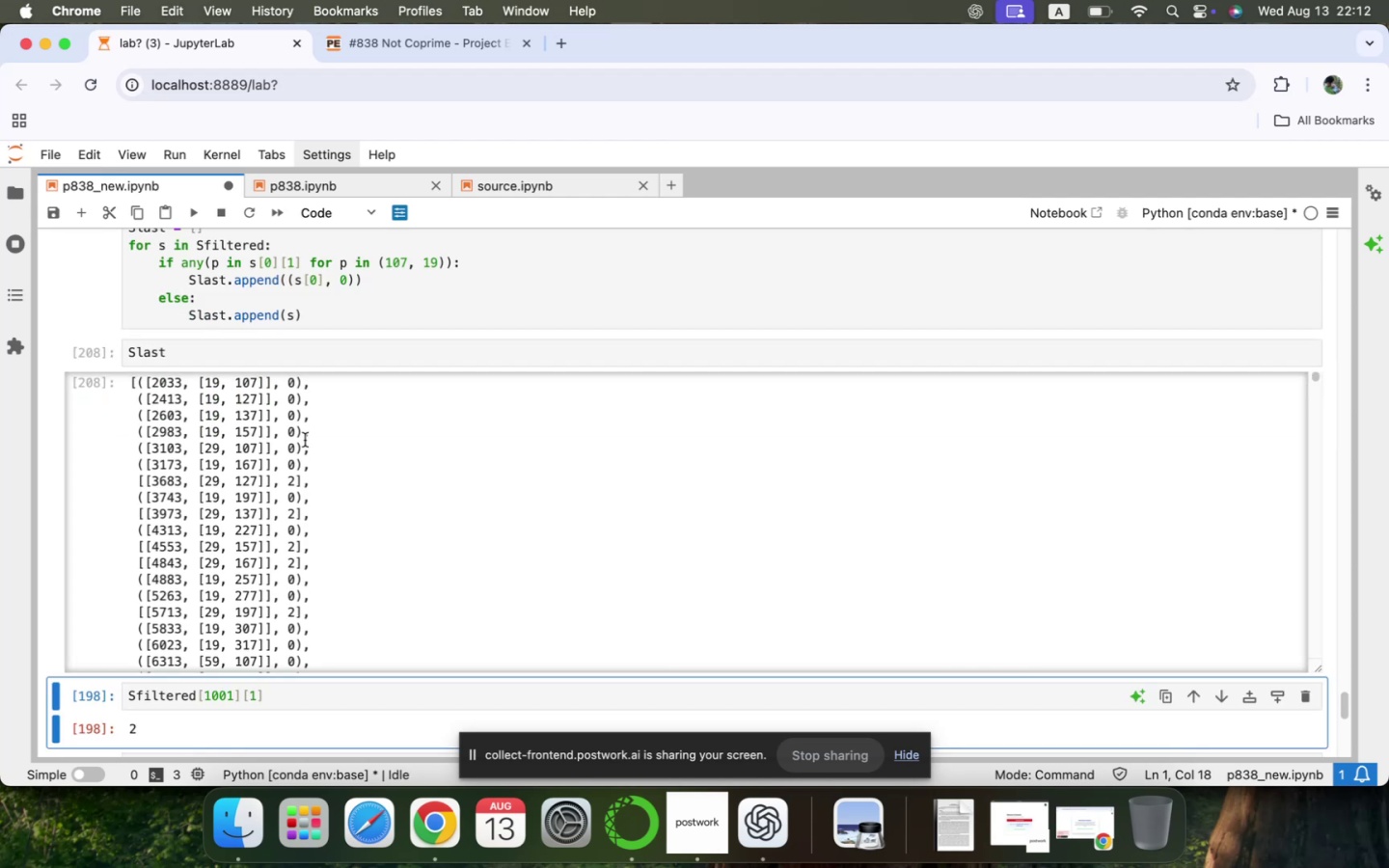 
scroll: coordinate [286, 497], scroll_direction: up, amount: 270.0
 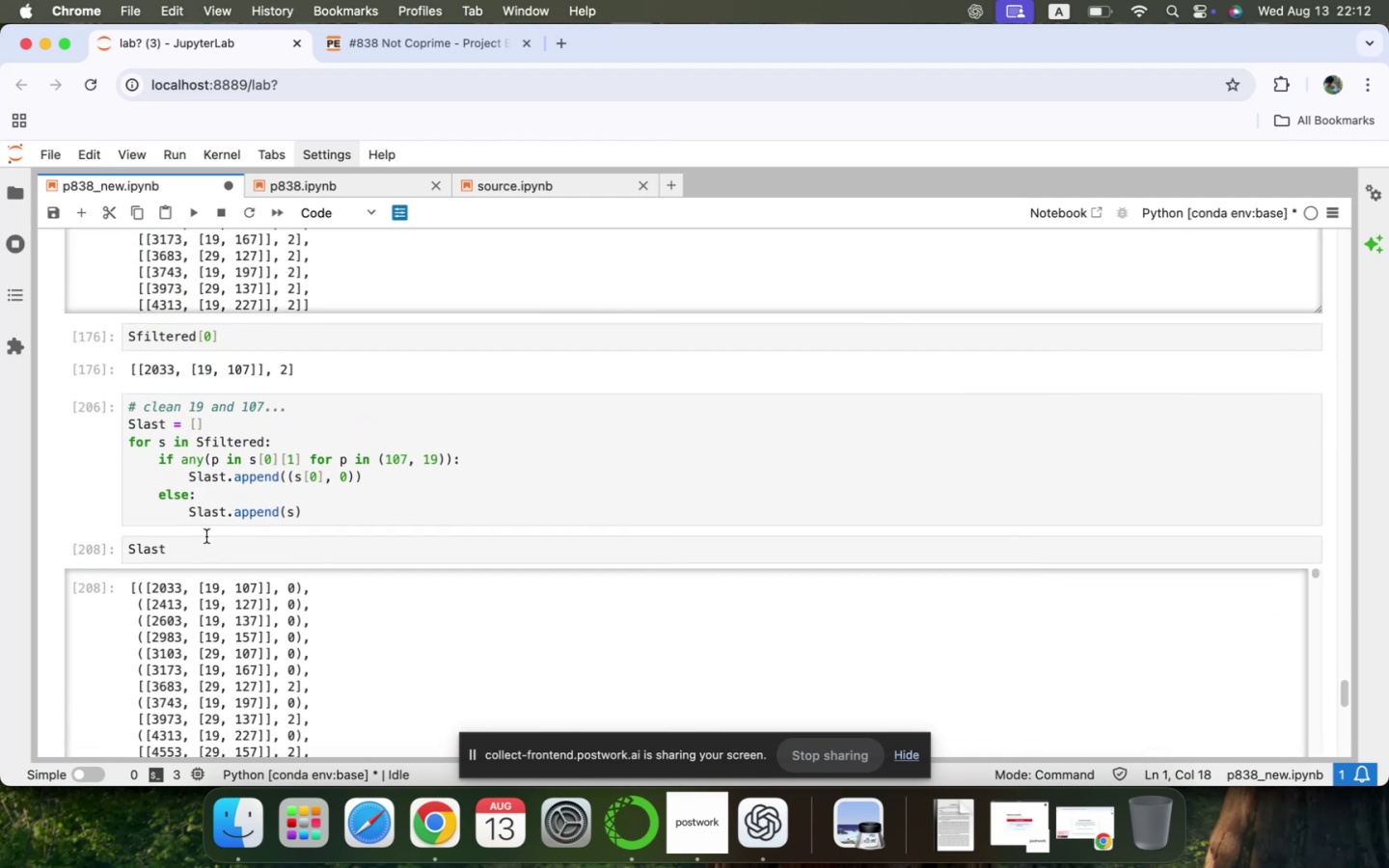 
left_click([205, 537])
 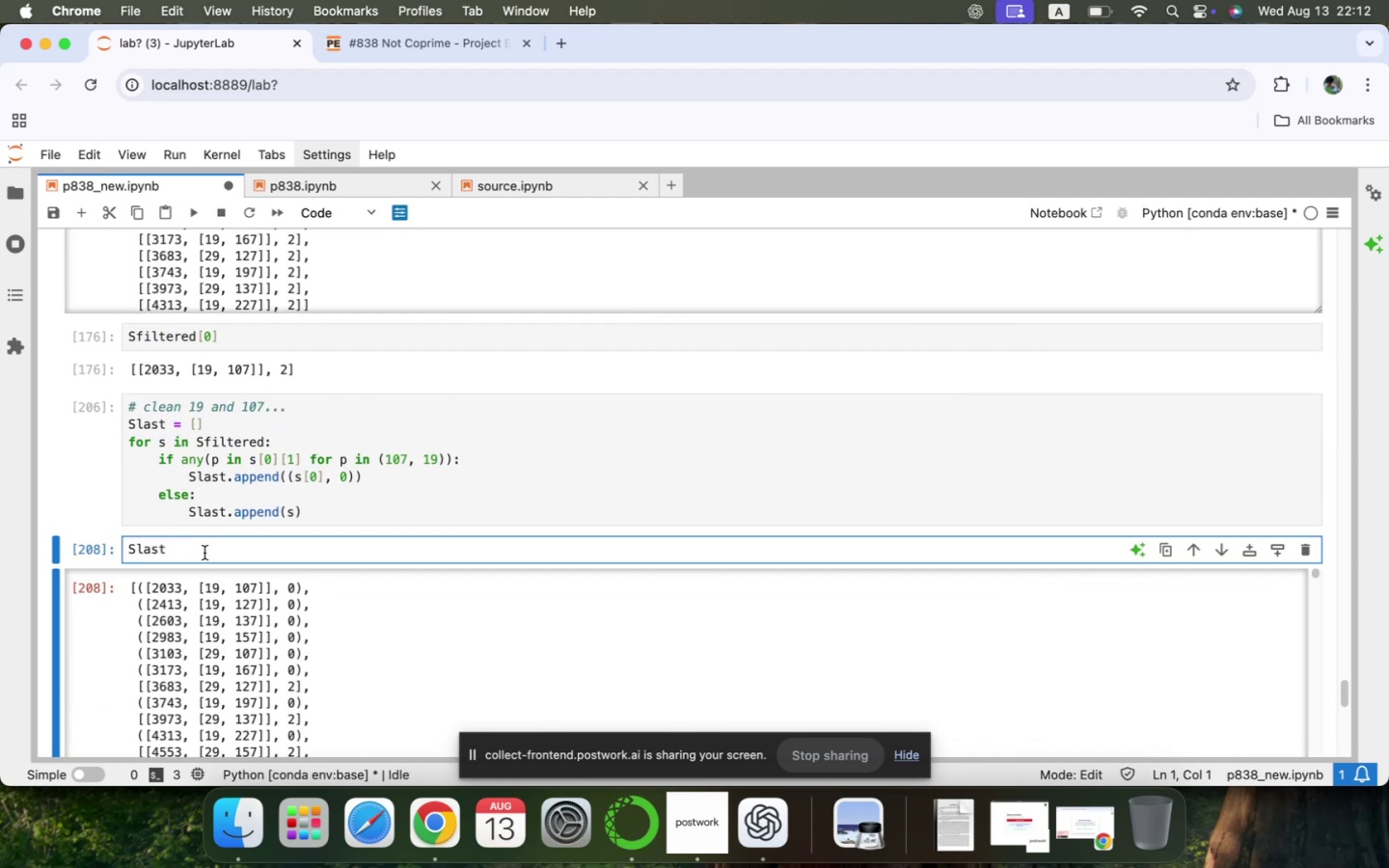 
left_click([204, 553])
 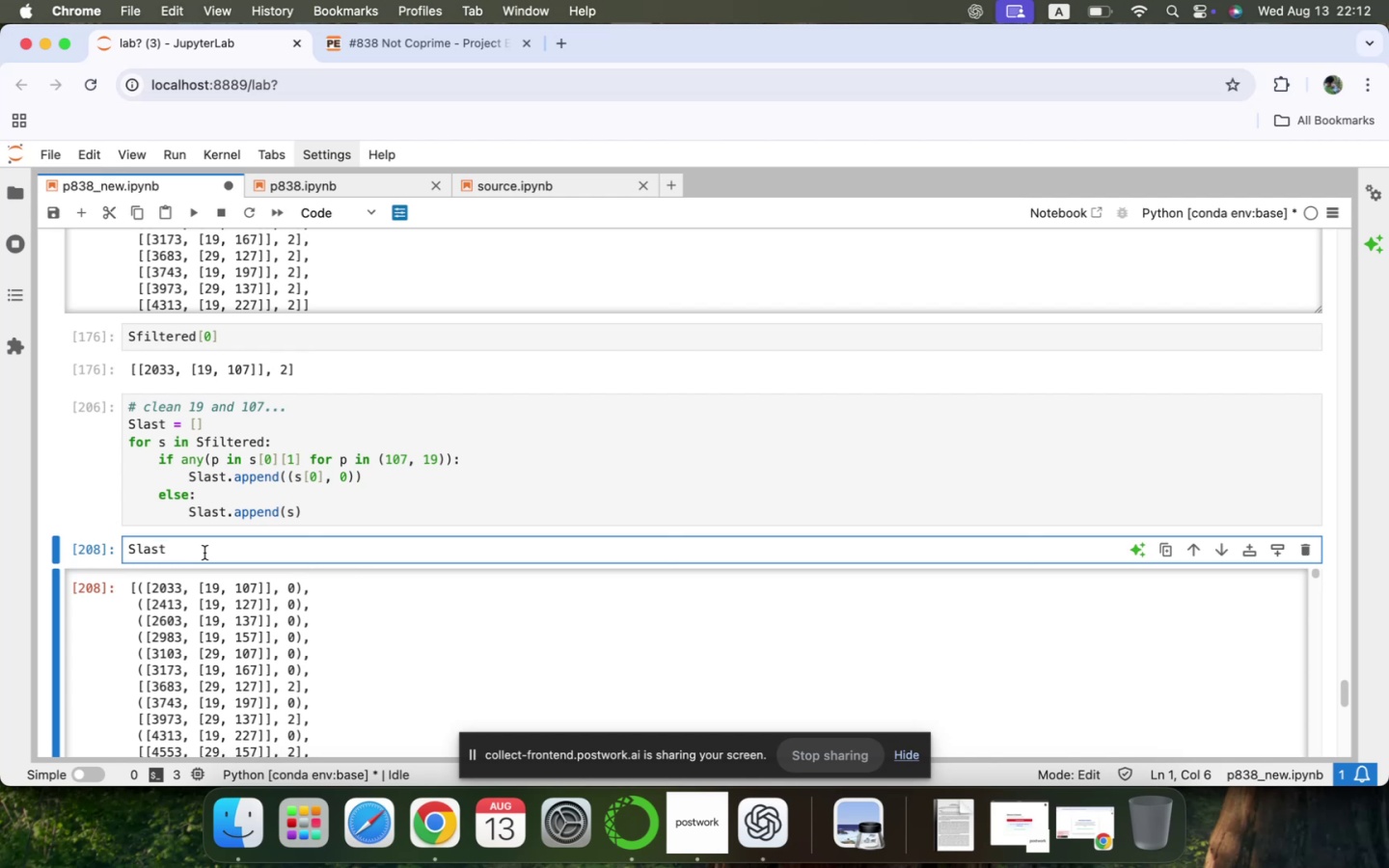 
key(Backspace)
key(Backspace)
key(Backspace)
key(Backspace)
key(Backspace)
type(Snew = [])
 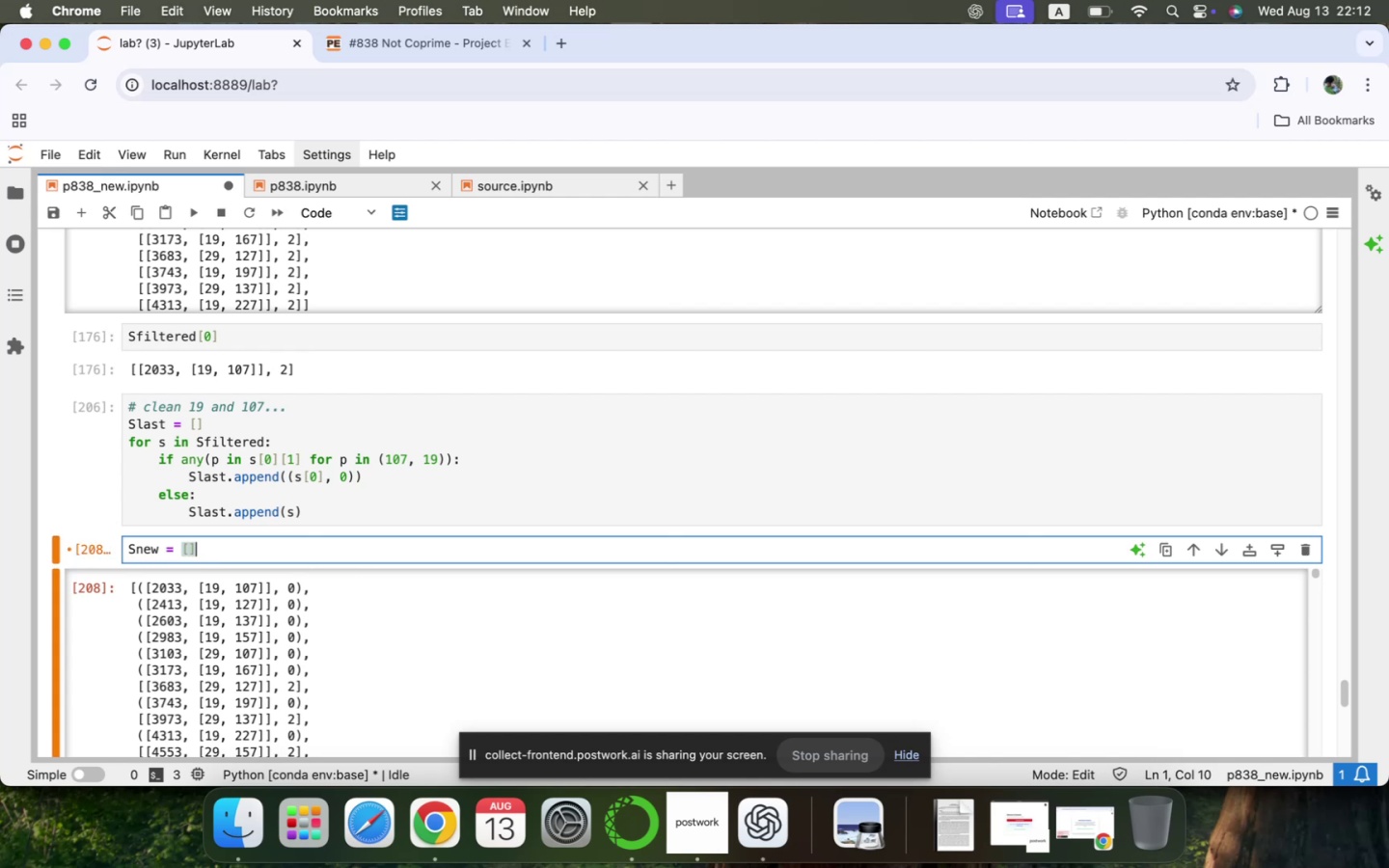 
key(Enter)
 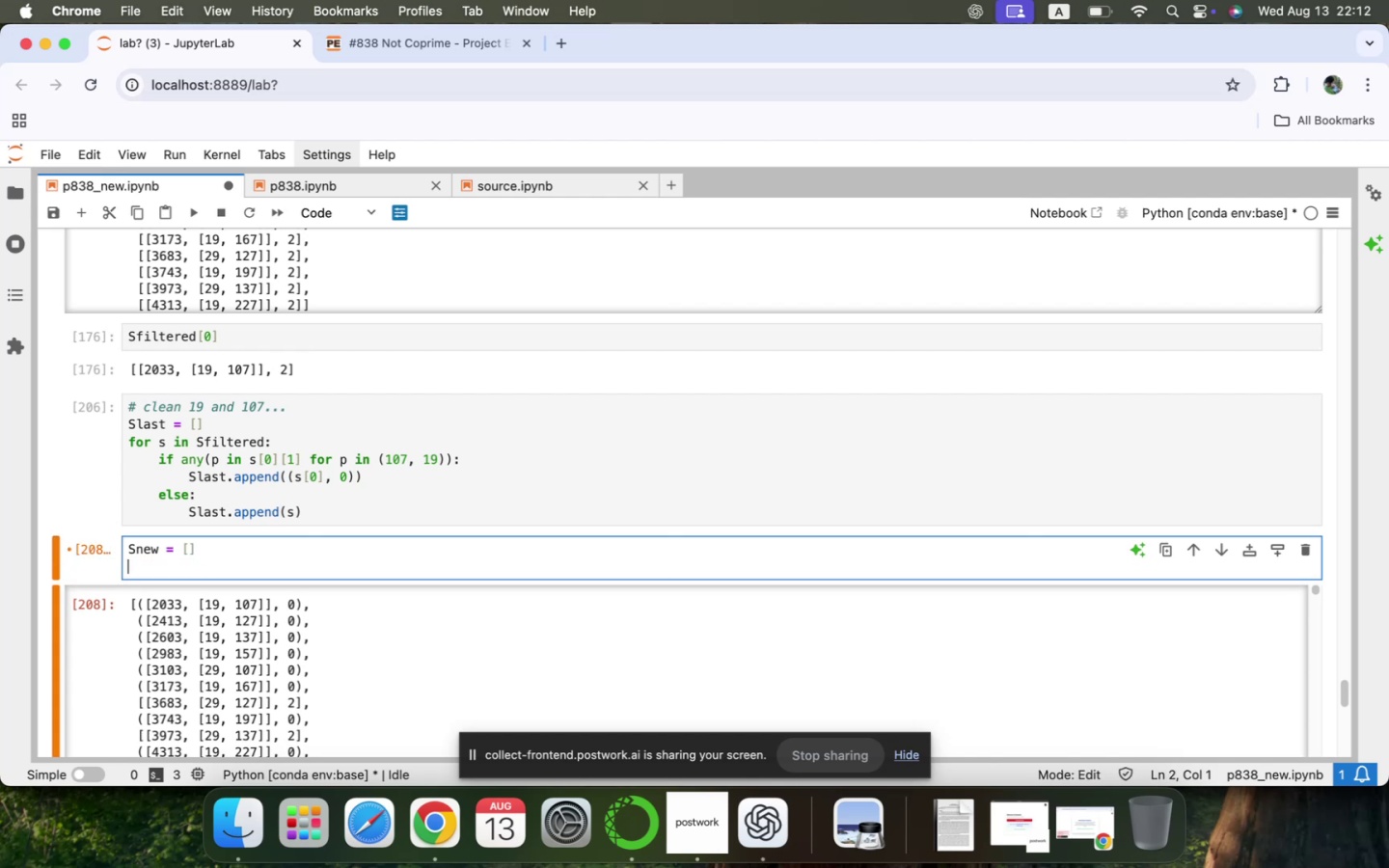 
key(Backspace)
 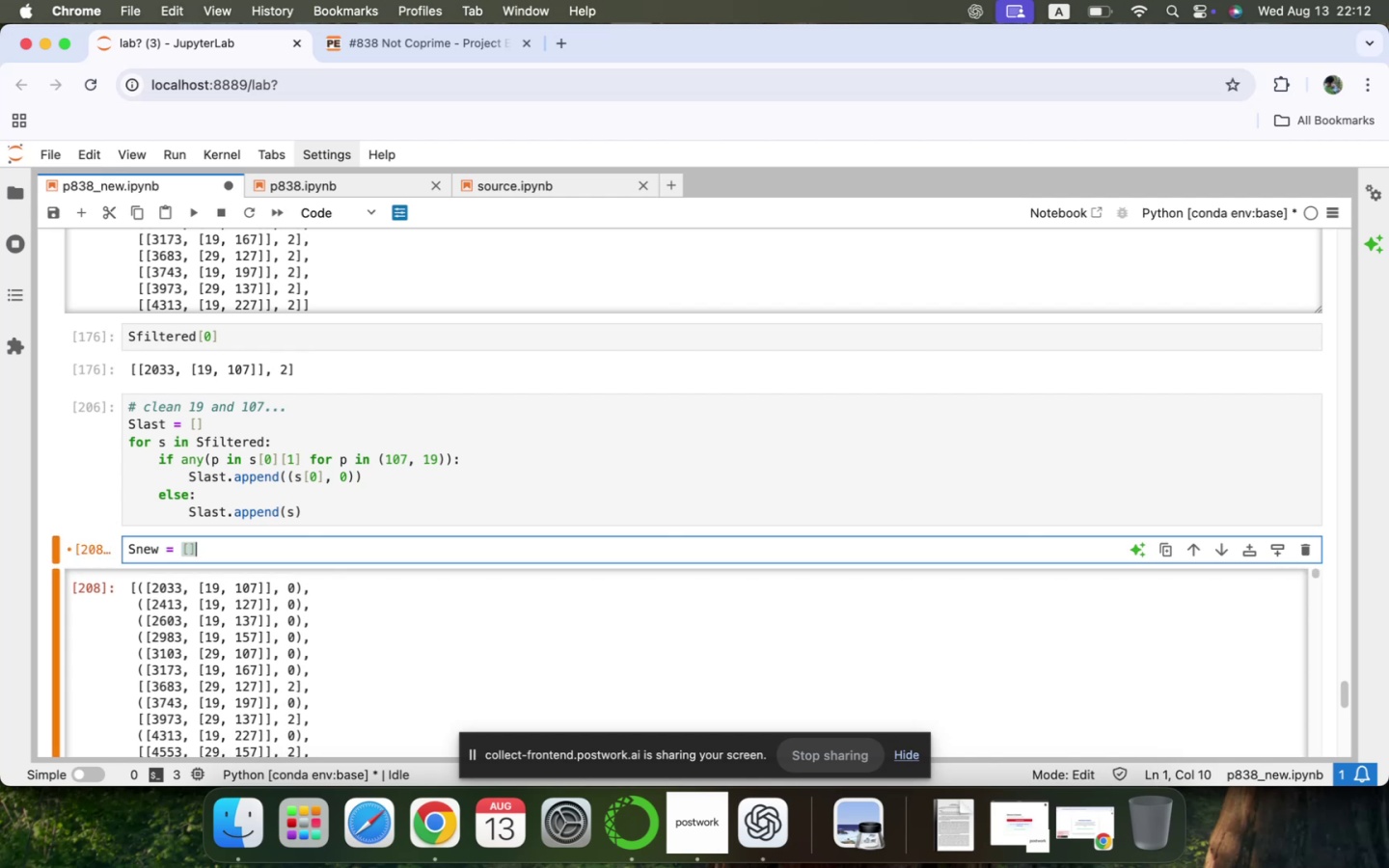 
key(Backspace)
 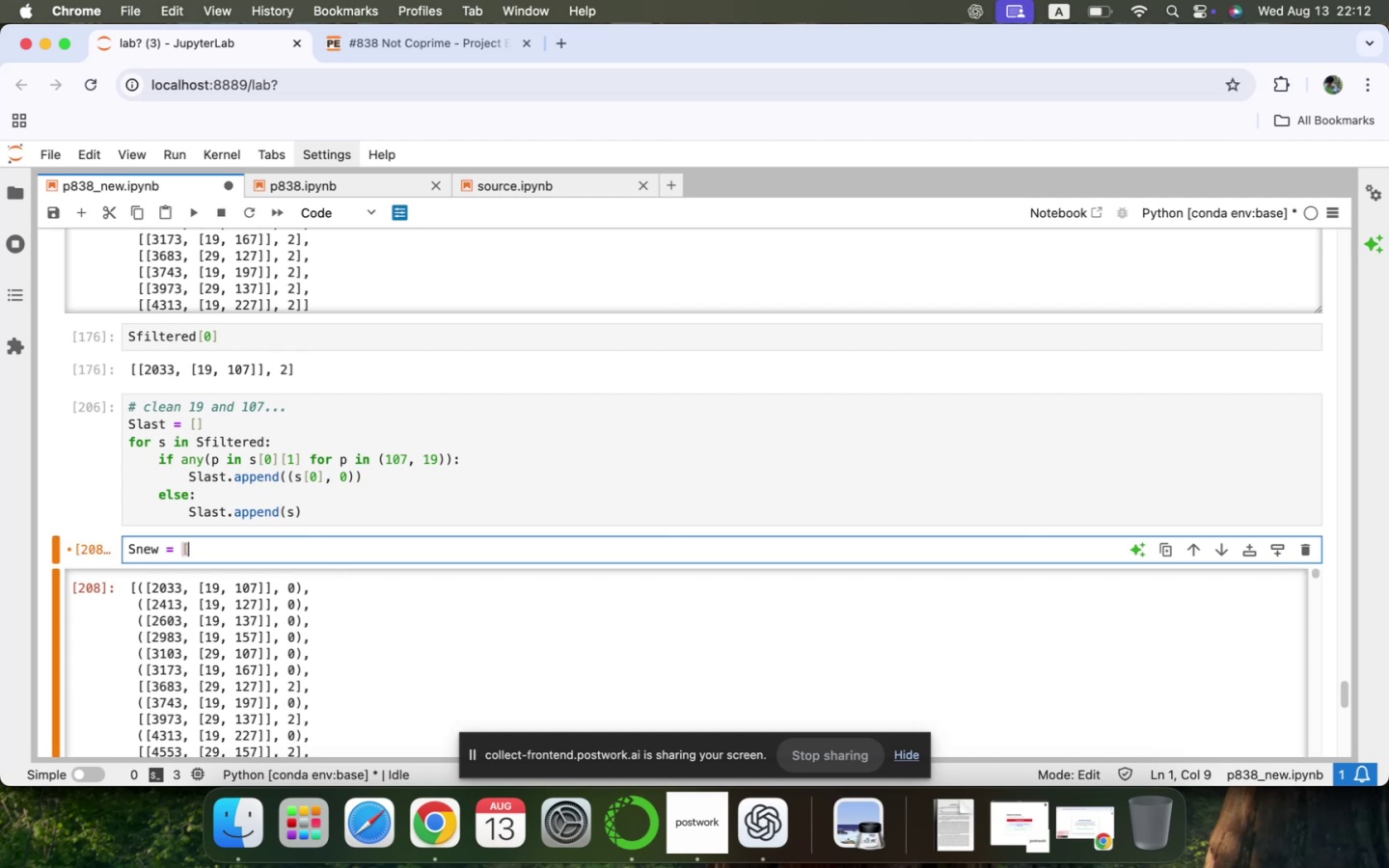 
key(Backspace)
 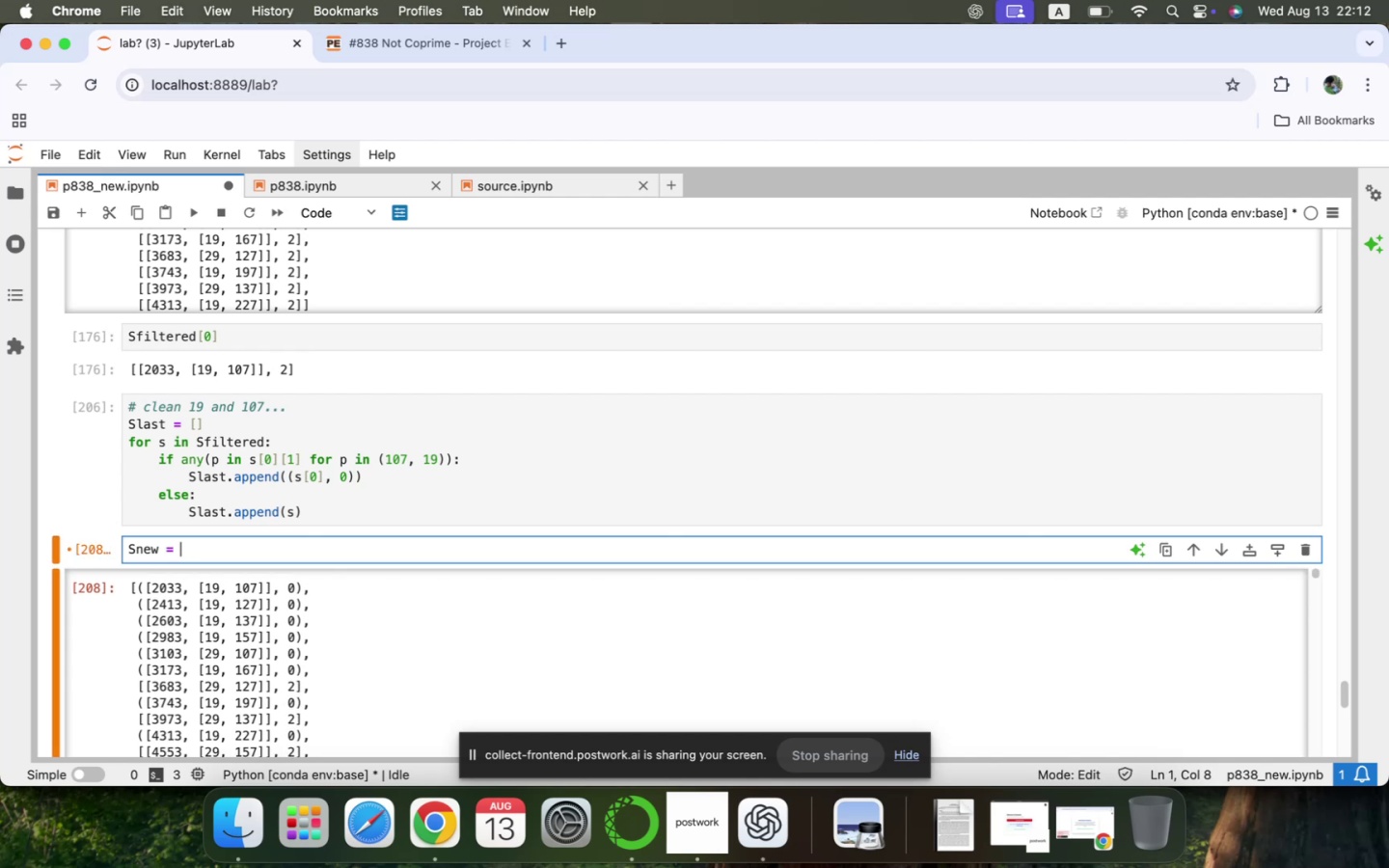 
key(Backspace)
 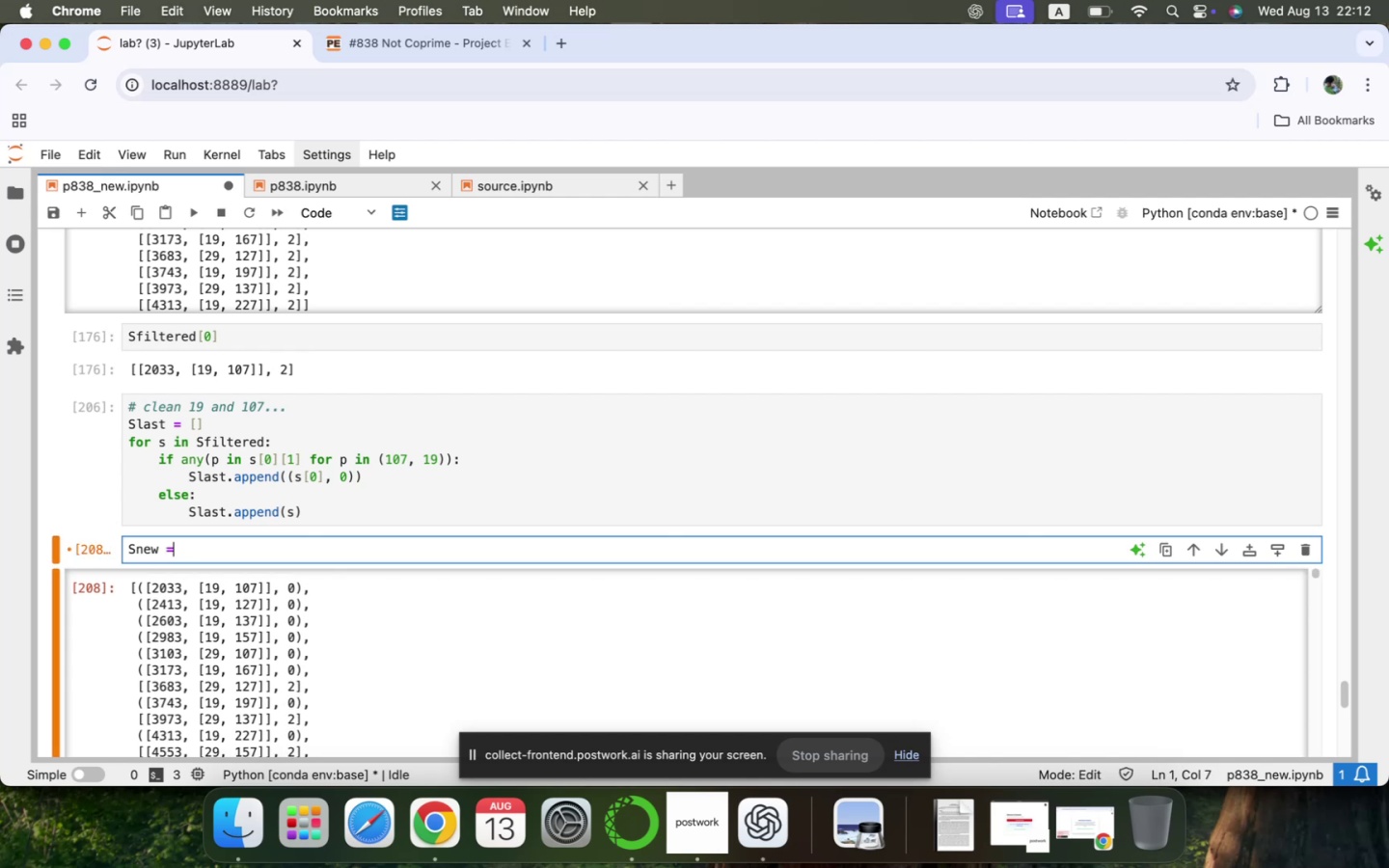 
key(Backspace)
 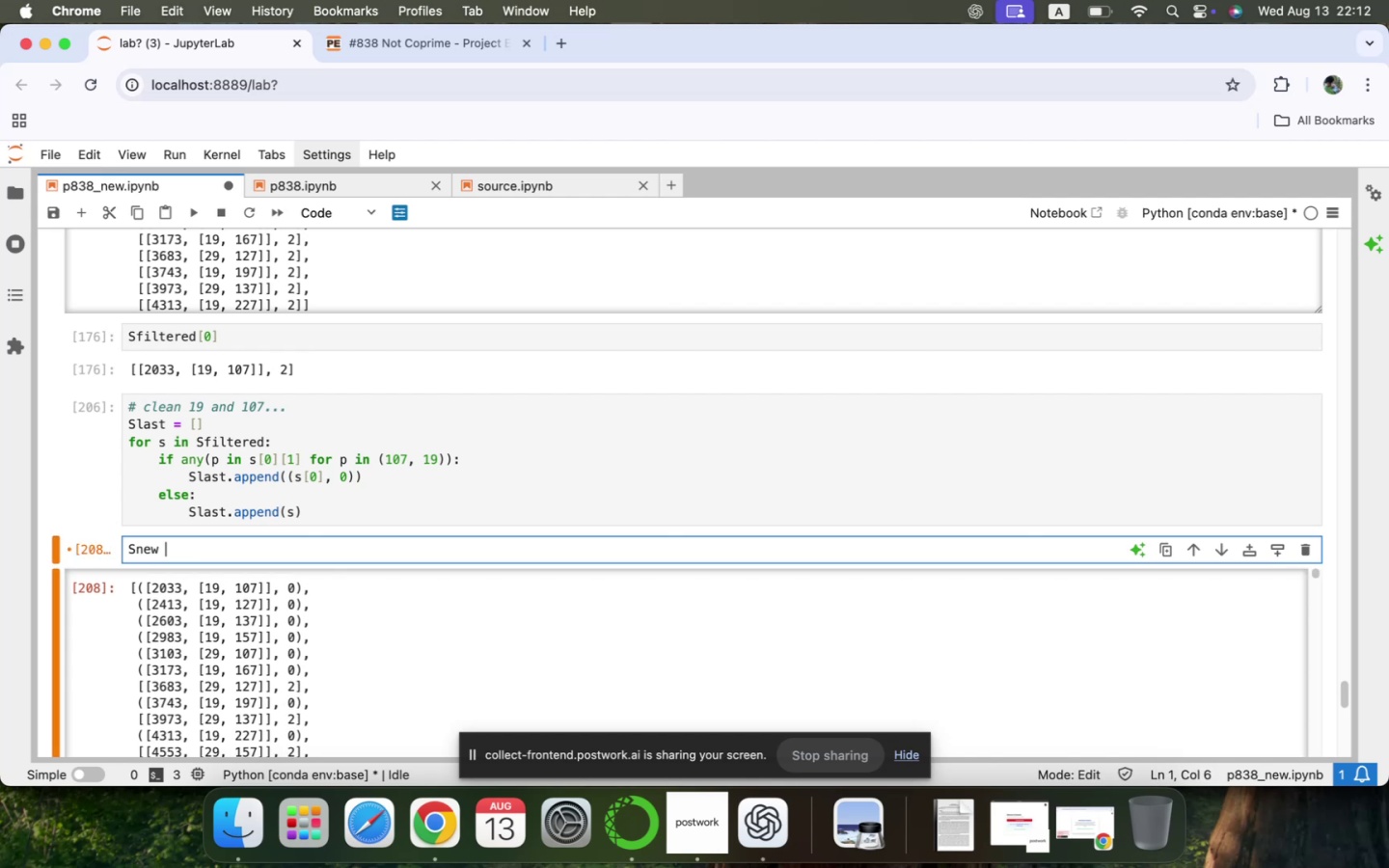 
key(Backspace)
 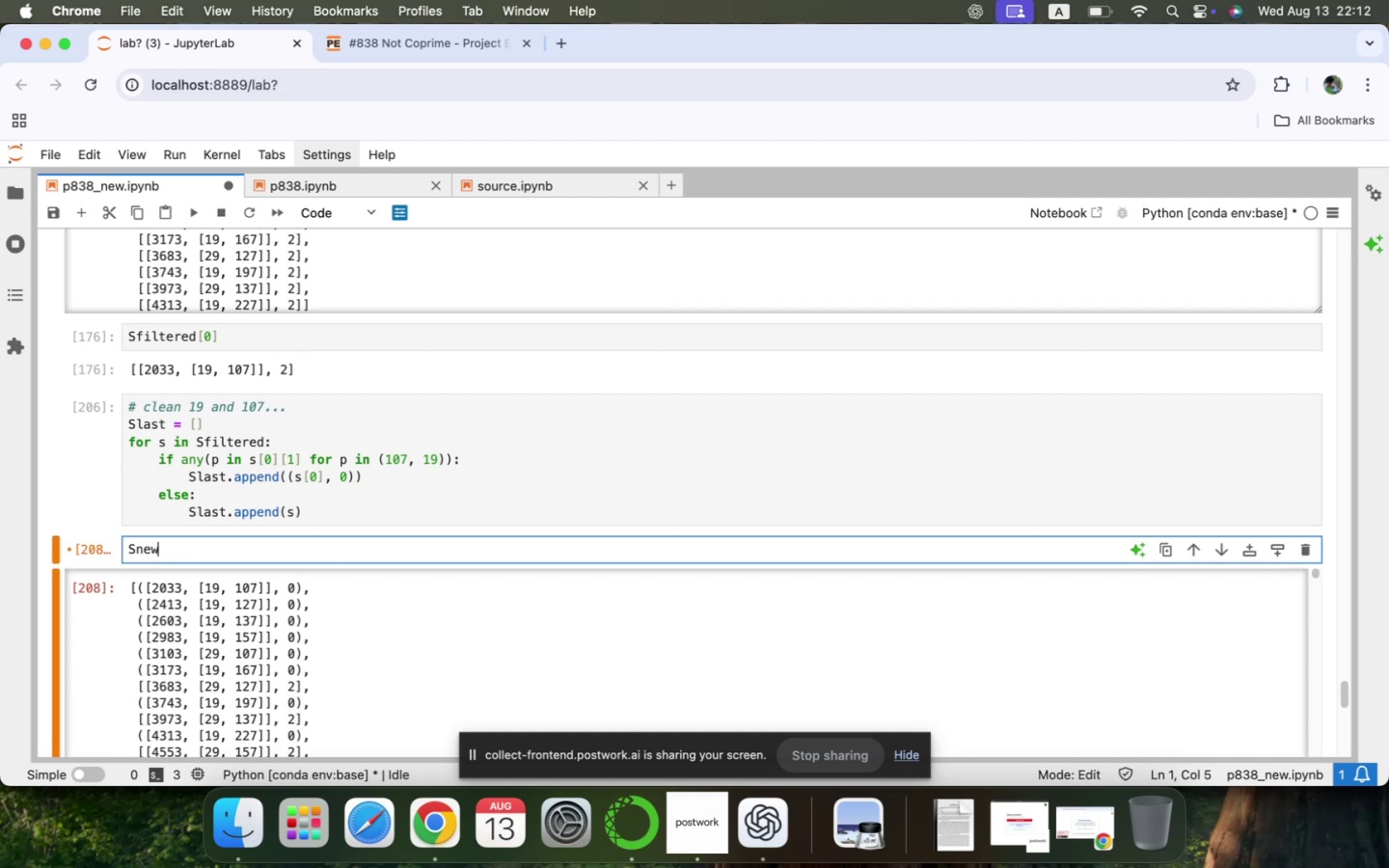 
key(Backspace)
 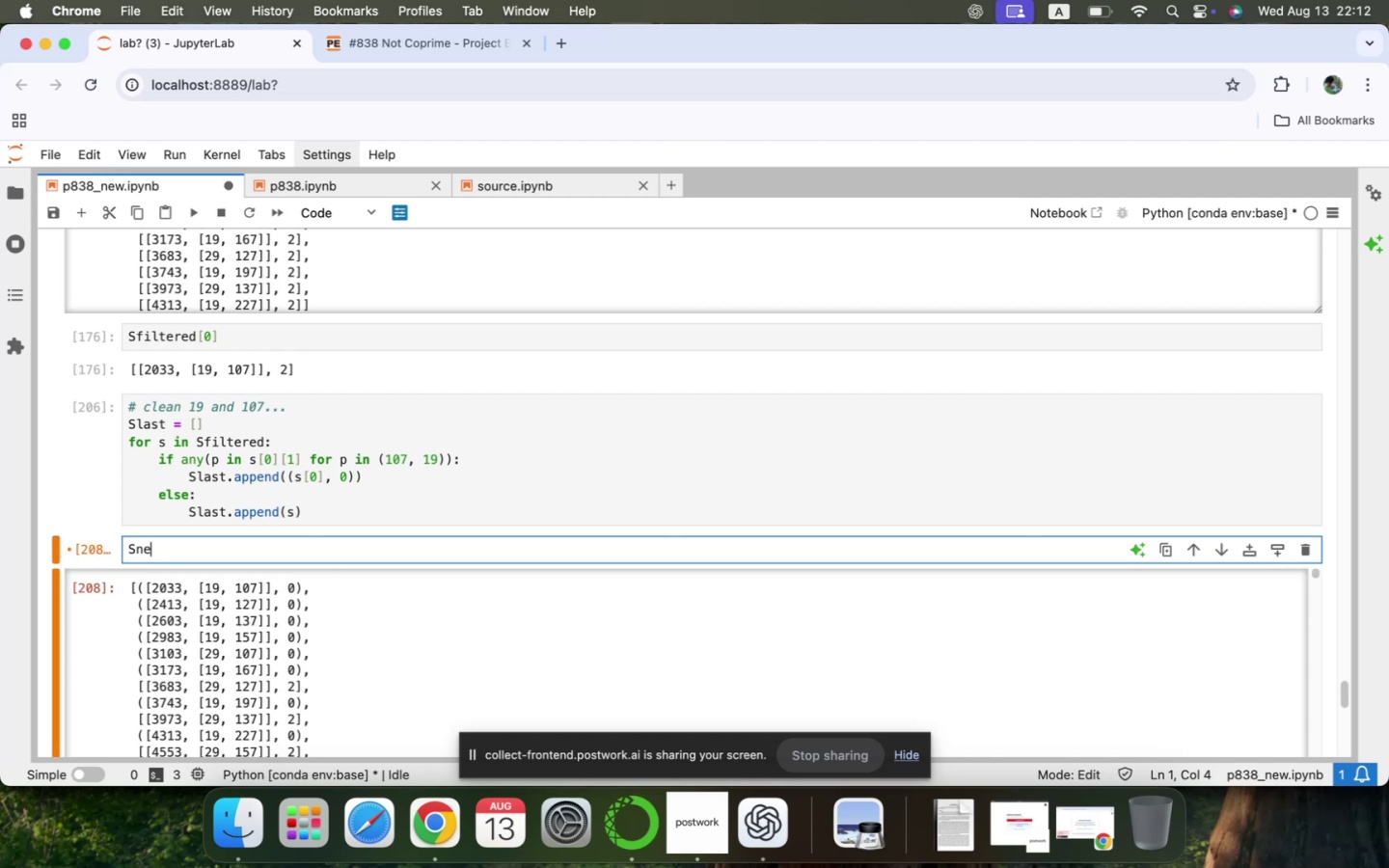 
key(Backspace)
 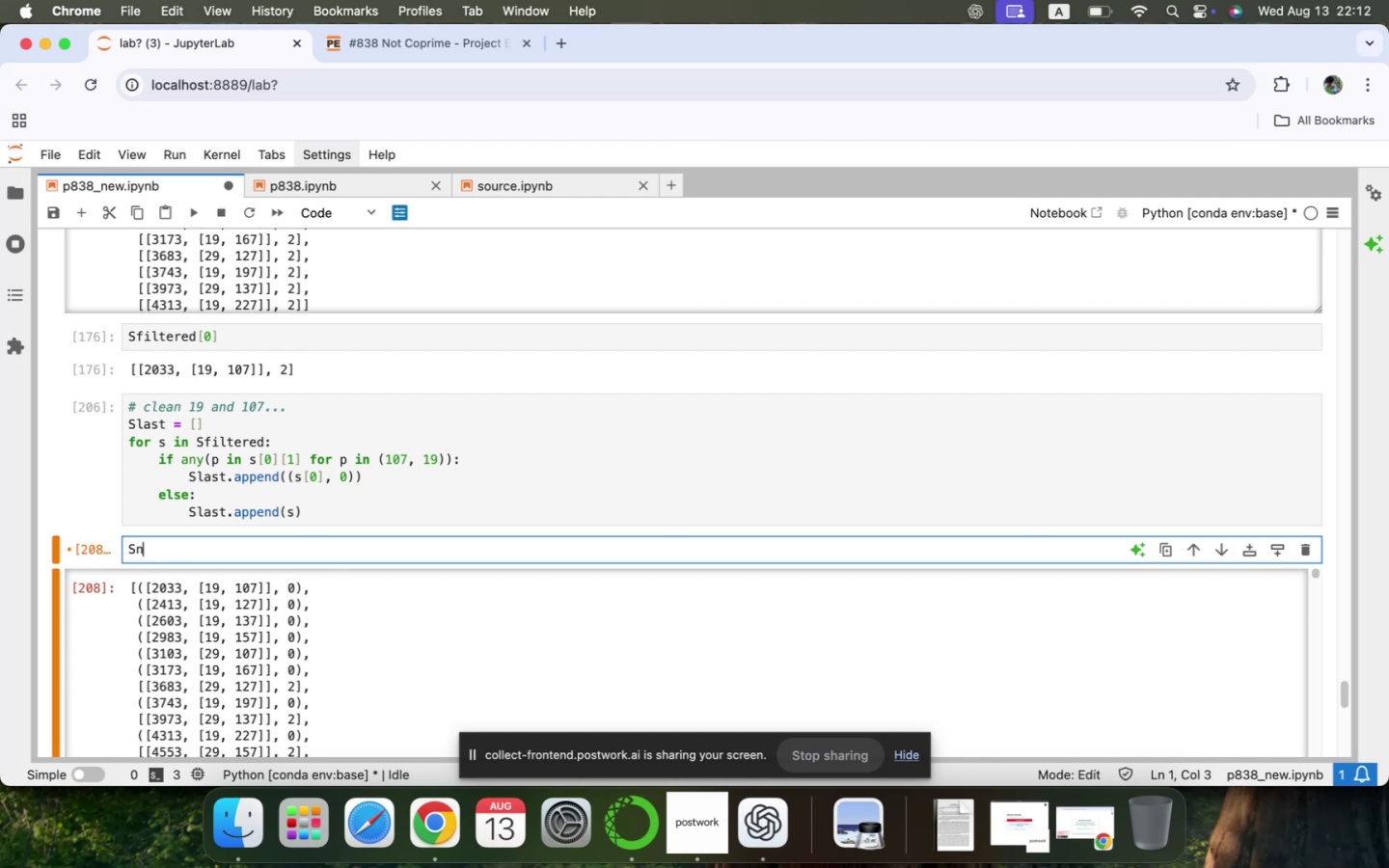 
key(Backspace)
 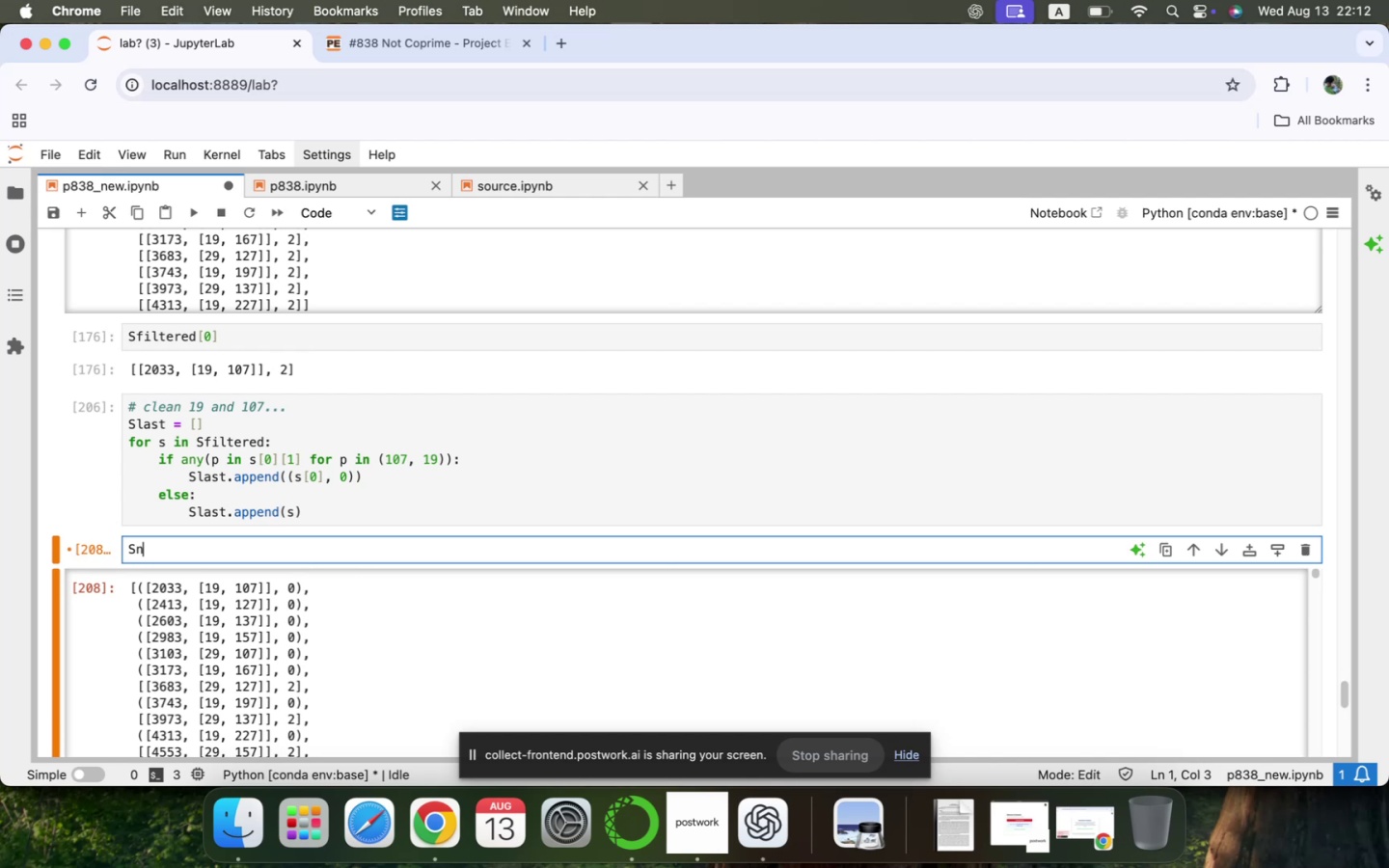 
key(Backspace)
 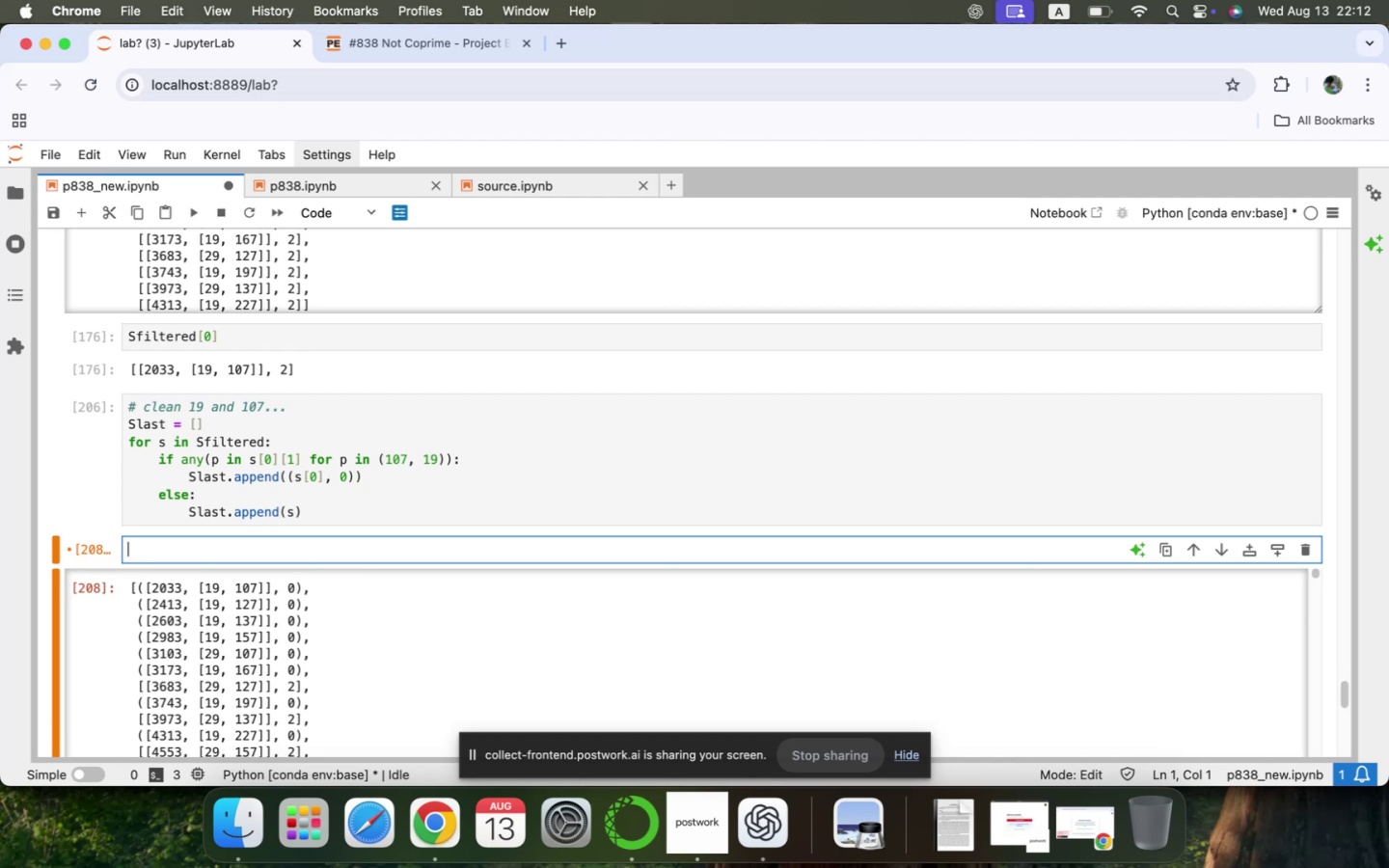 
wait(6.61)
 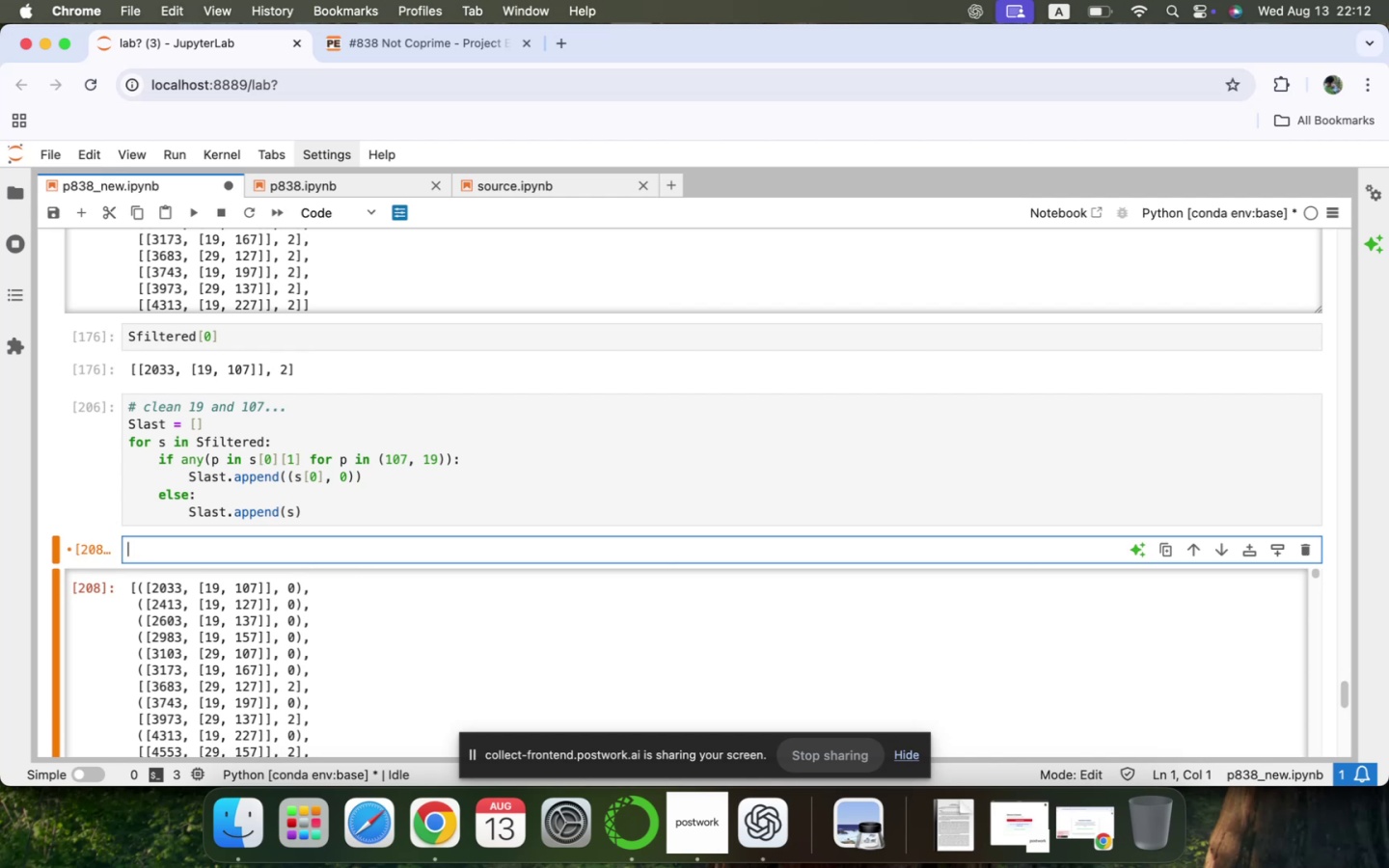 
left_click([757, 812])
 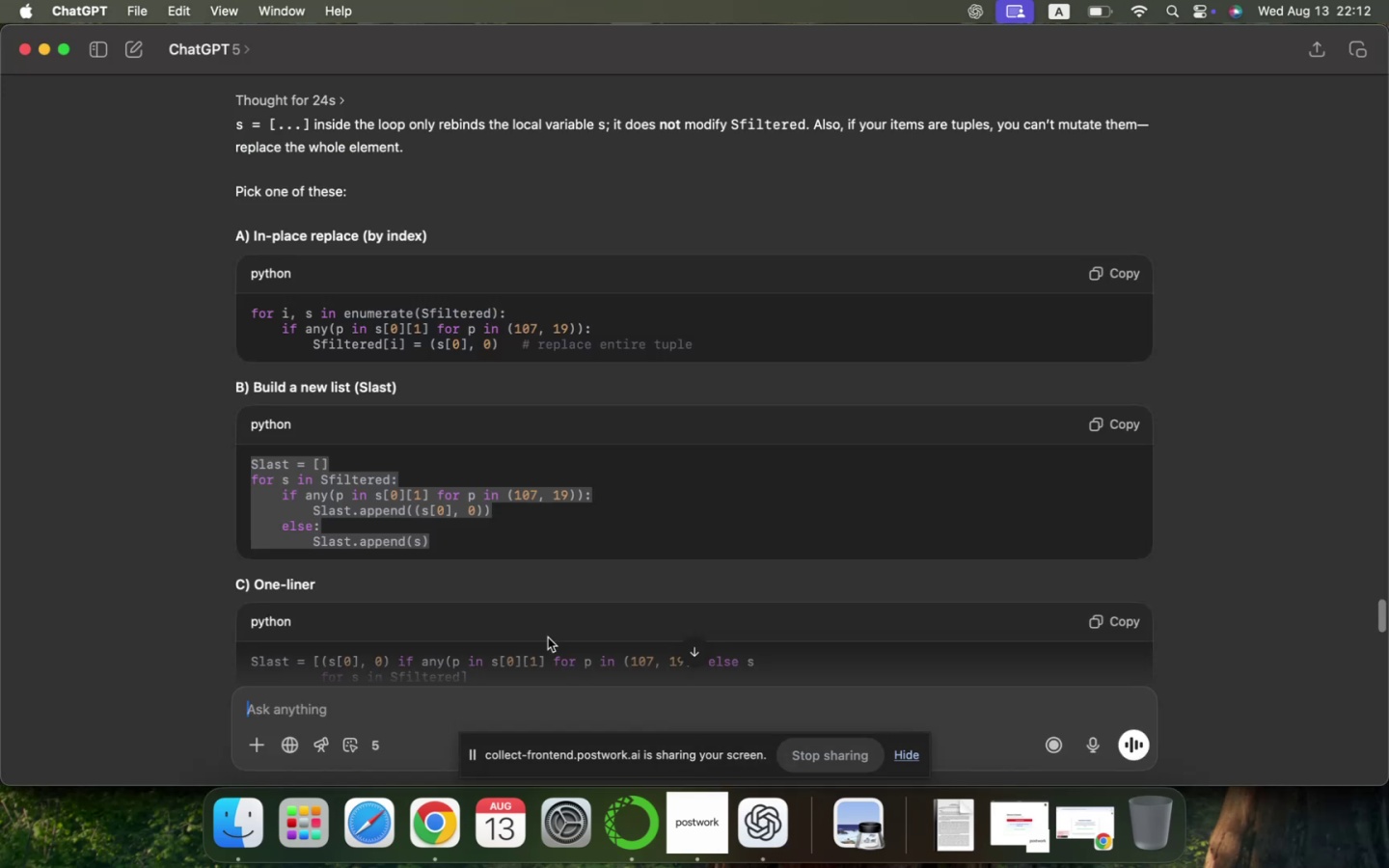 
scroll: coordinate [552, 574], scroll_direction: down, amount: 210.0
 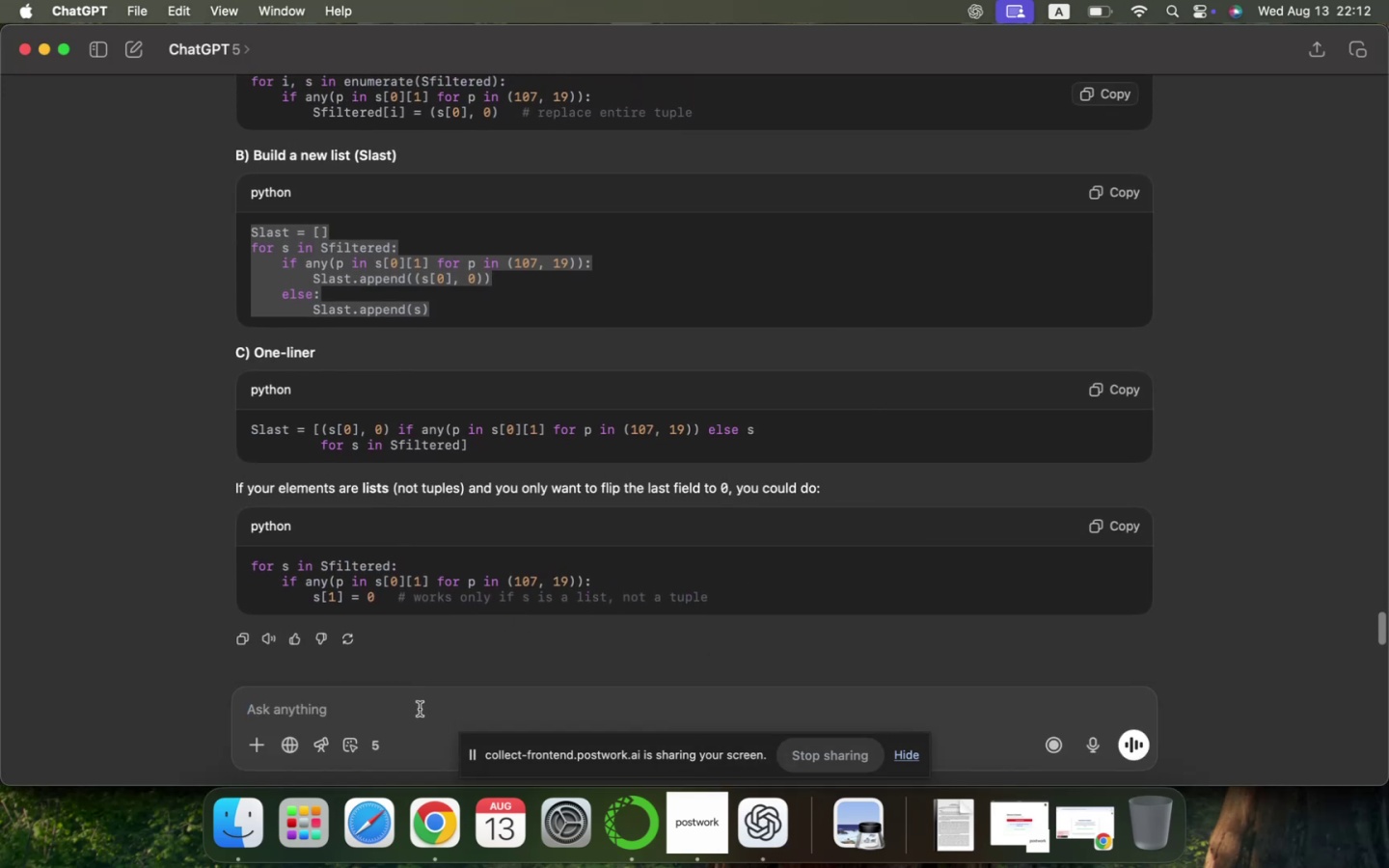 
left_click([415, 714])
 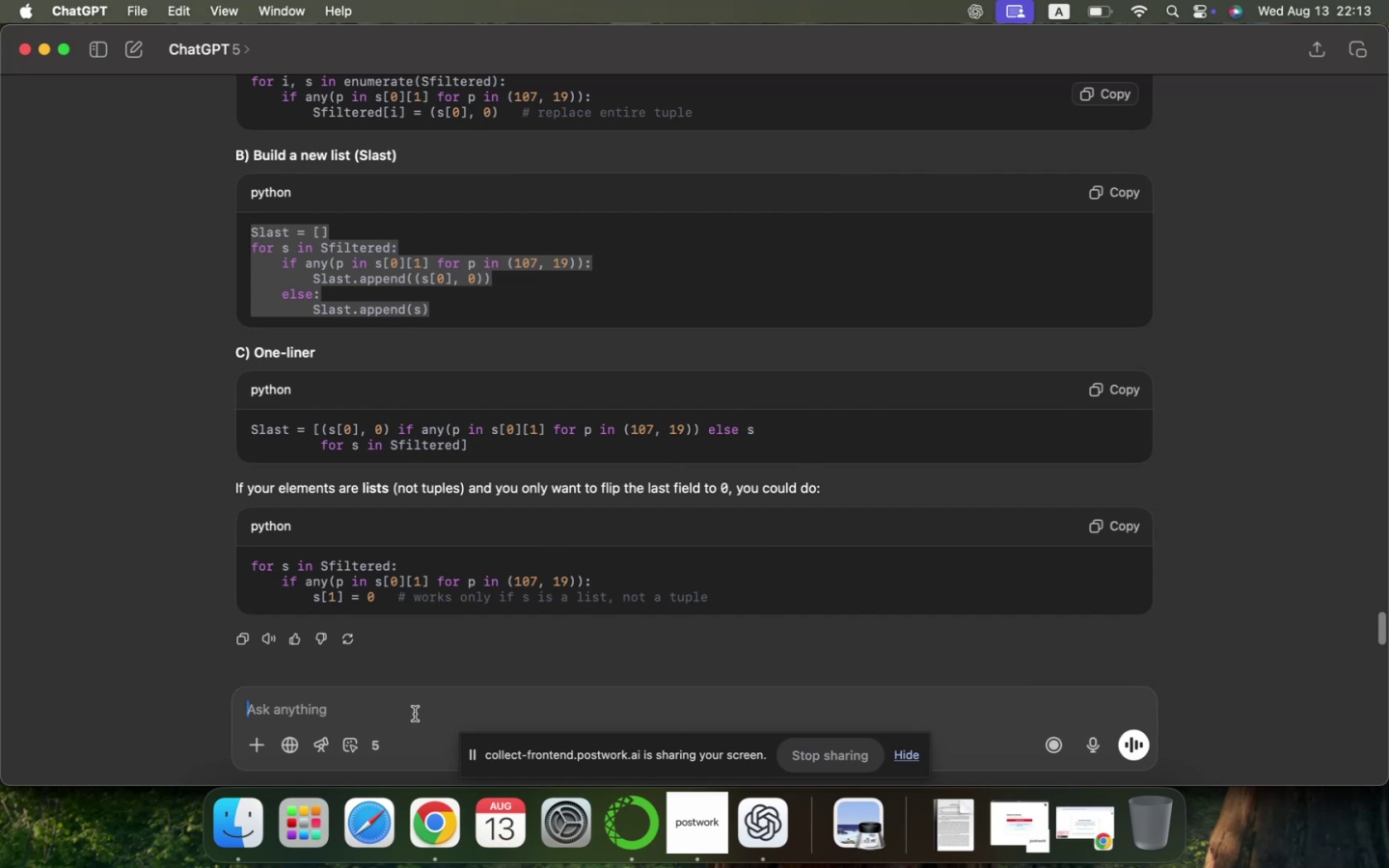 
type(when ever s[1] == 0 )
 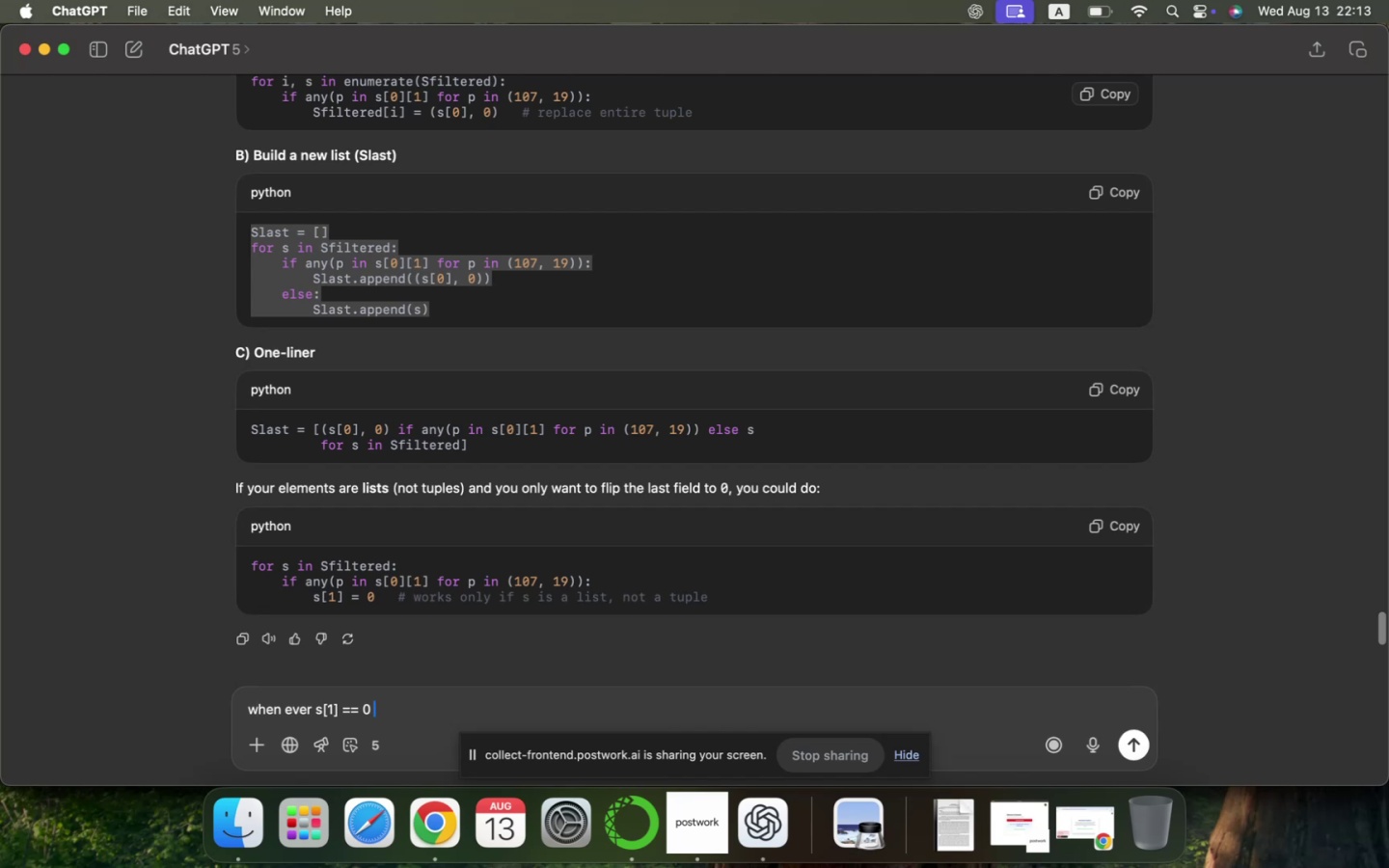 
type(skip that elelem)
key(Backspace)
key(Backspace)
key(Backspace)
key(Backspace)
key(Backspace)
key(Backspace)
type(2, assign into new list)
 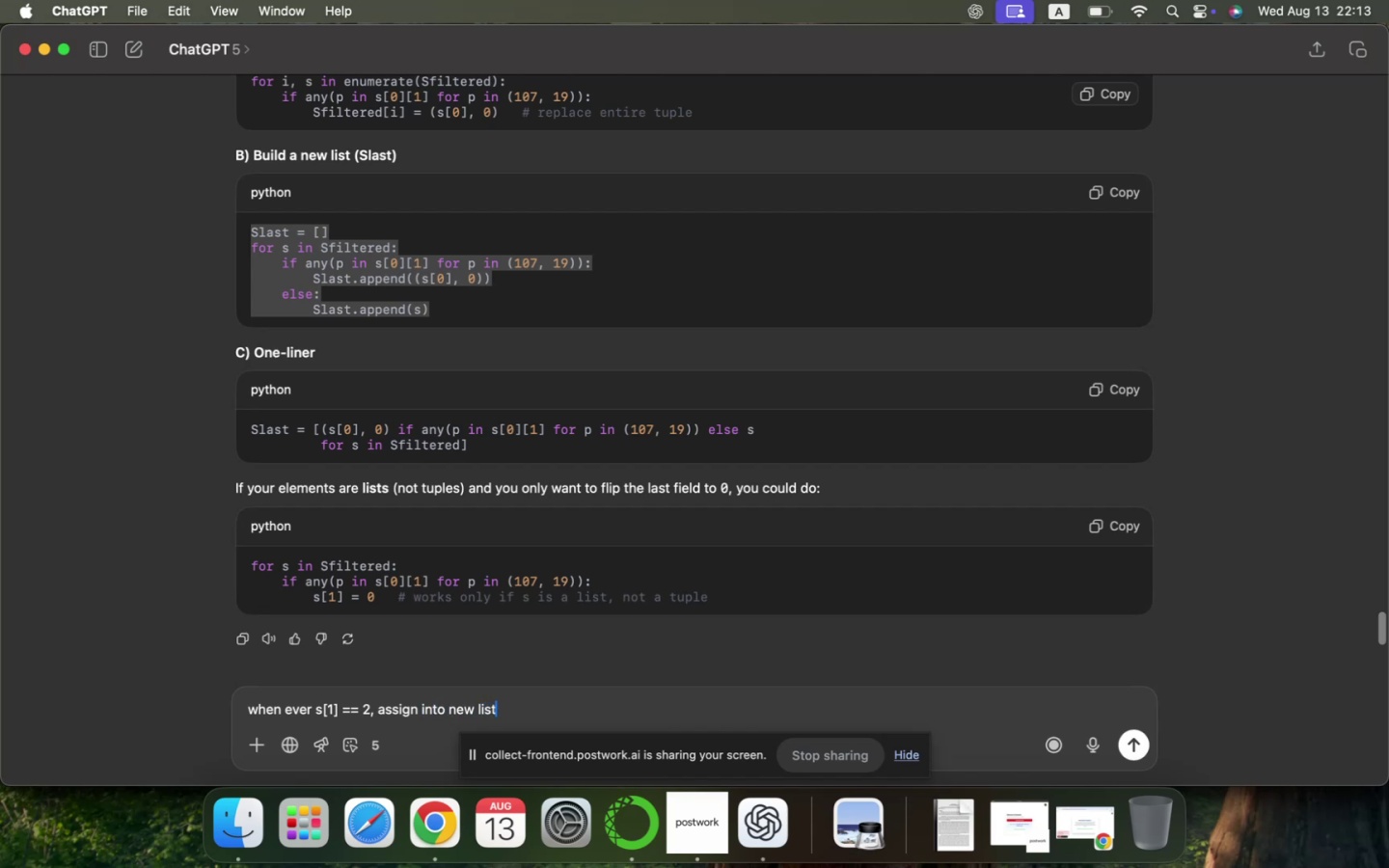 
key(Enter)
 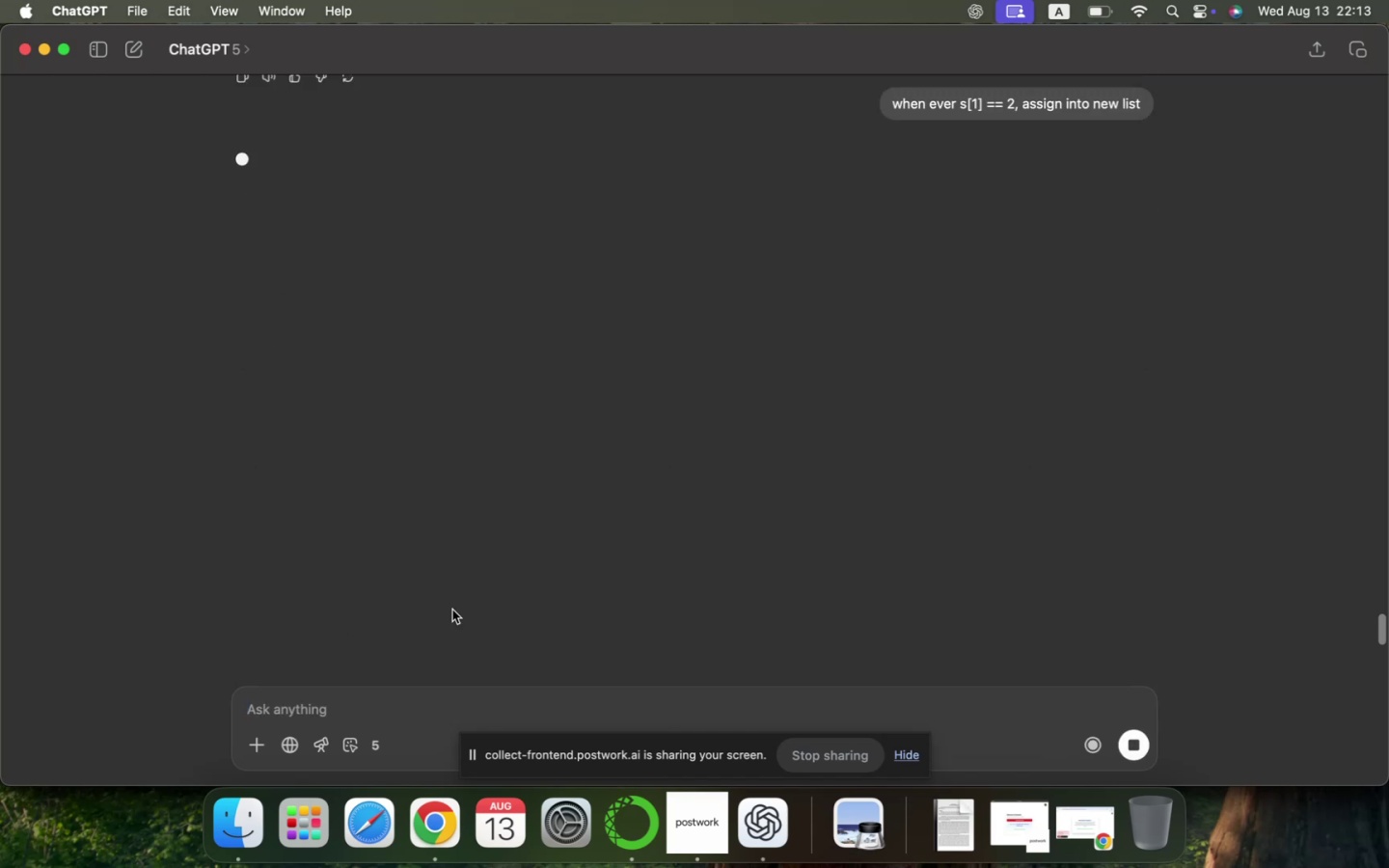 
scroll: coordinate [555, 719], scroll_direction: down, amount: 8.0
 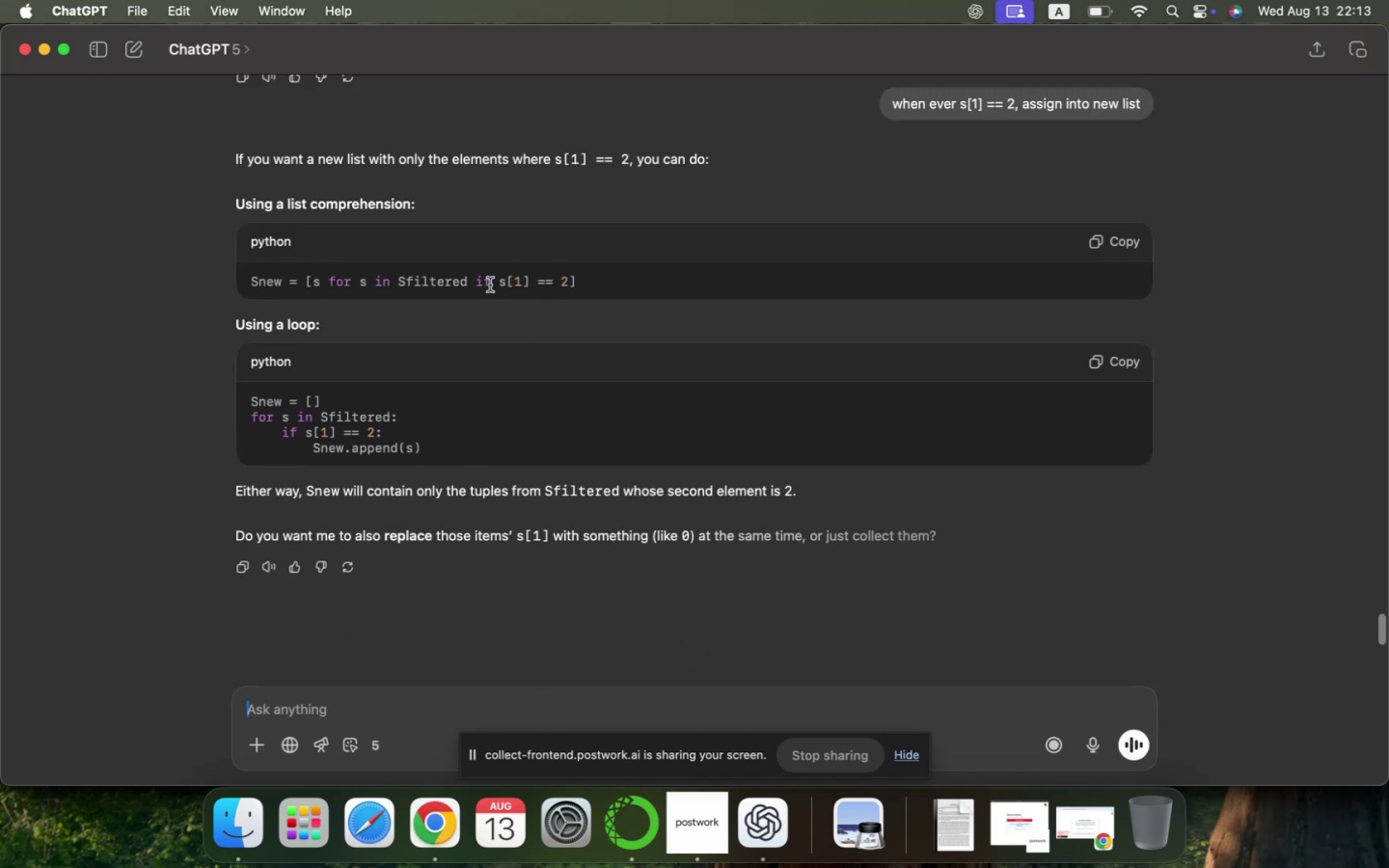 
key(Meta+CommandLeft)
 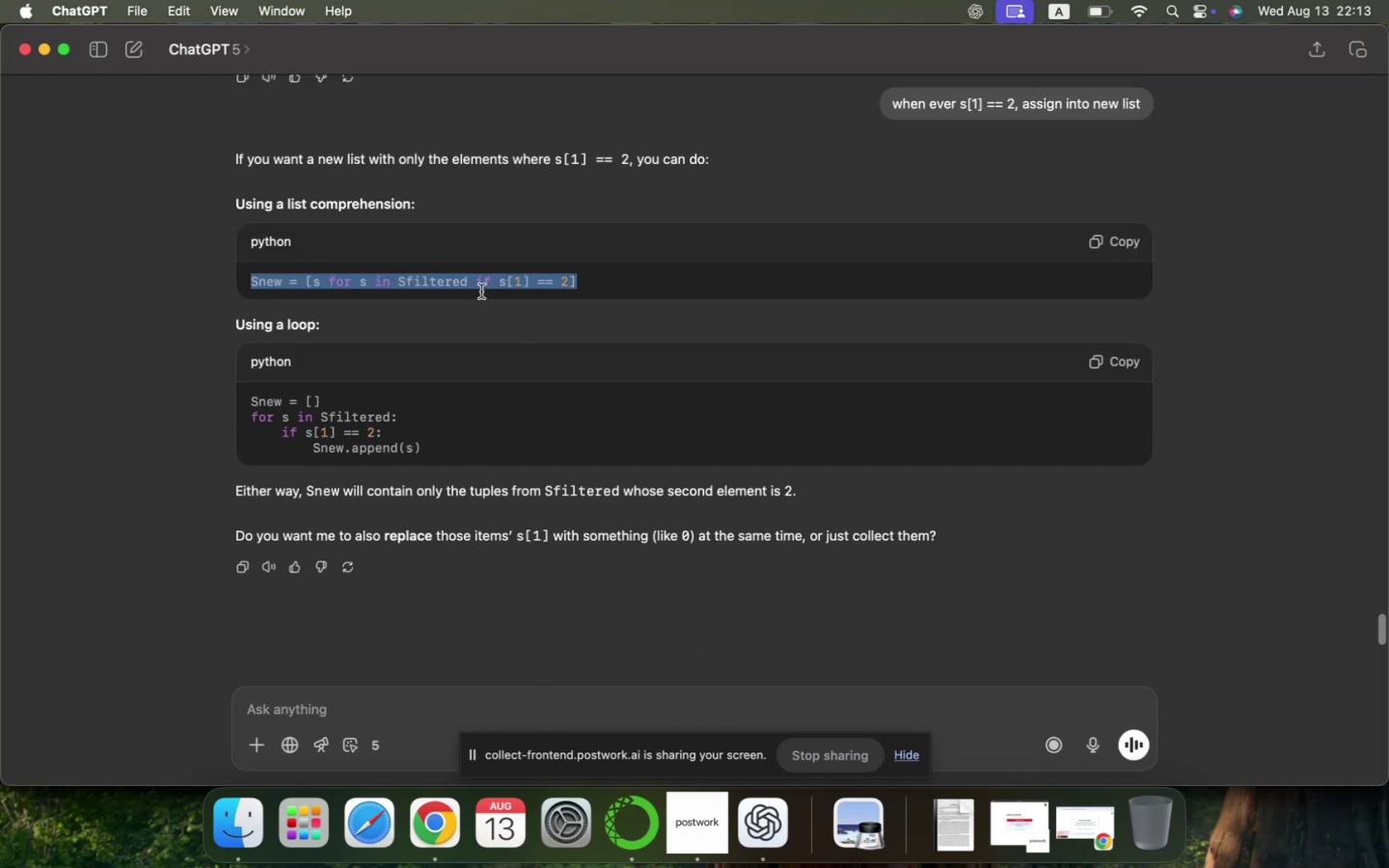 
key(Meta+C)
 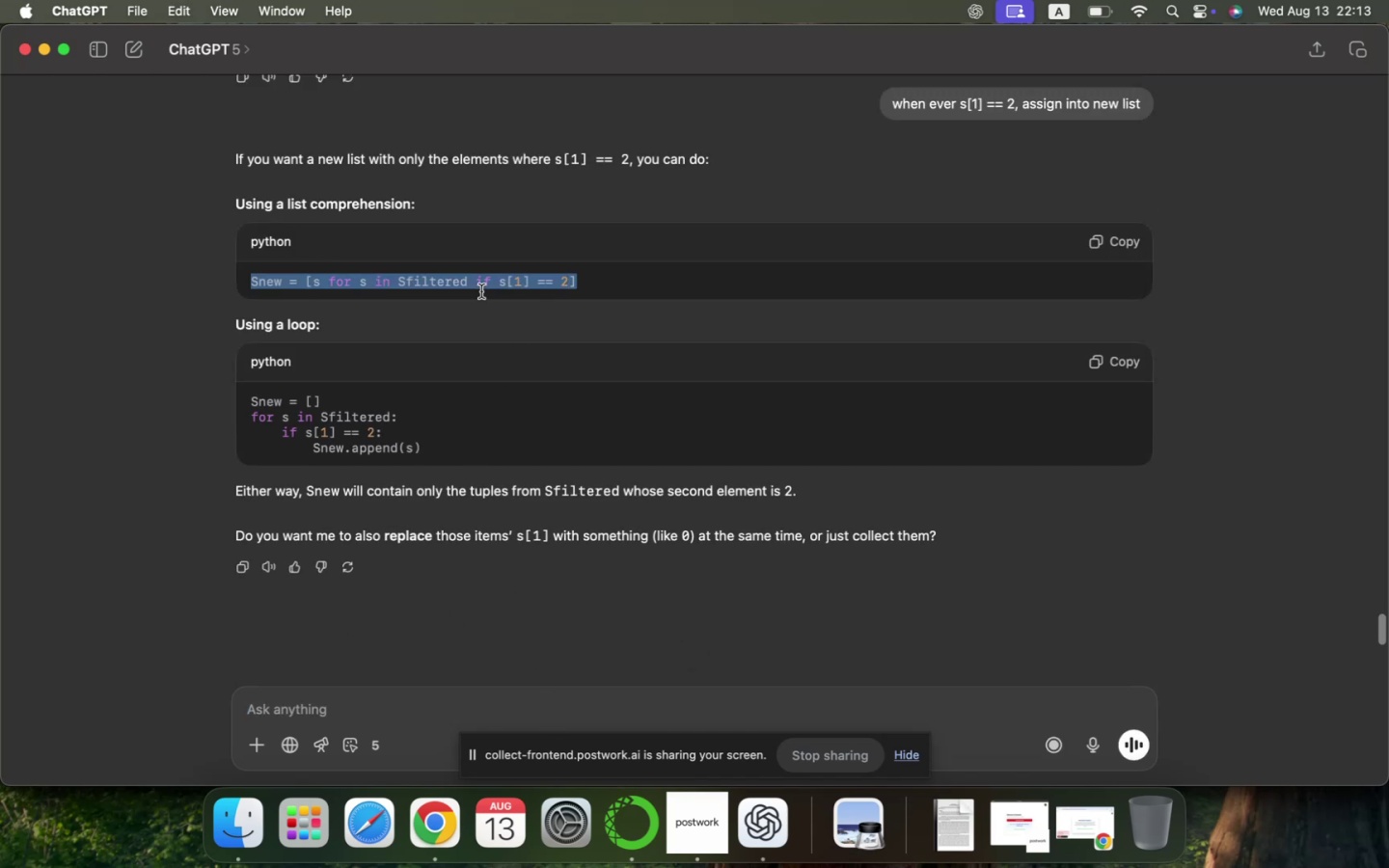 
key(Meta+CommandLeft)
 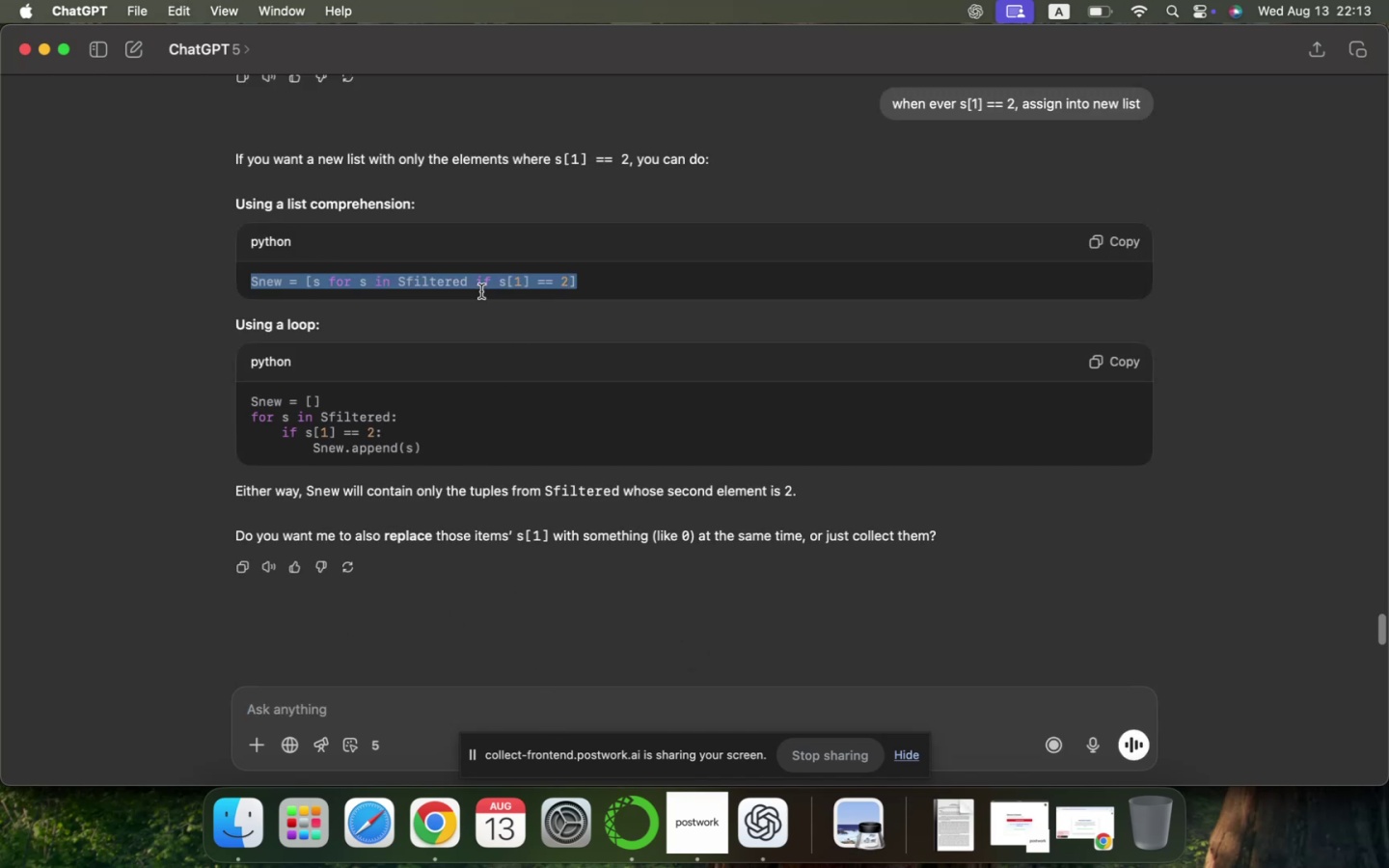 
key(Meta+Tab)
 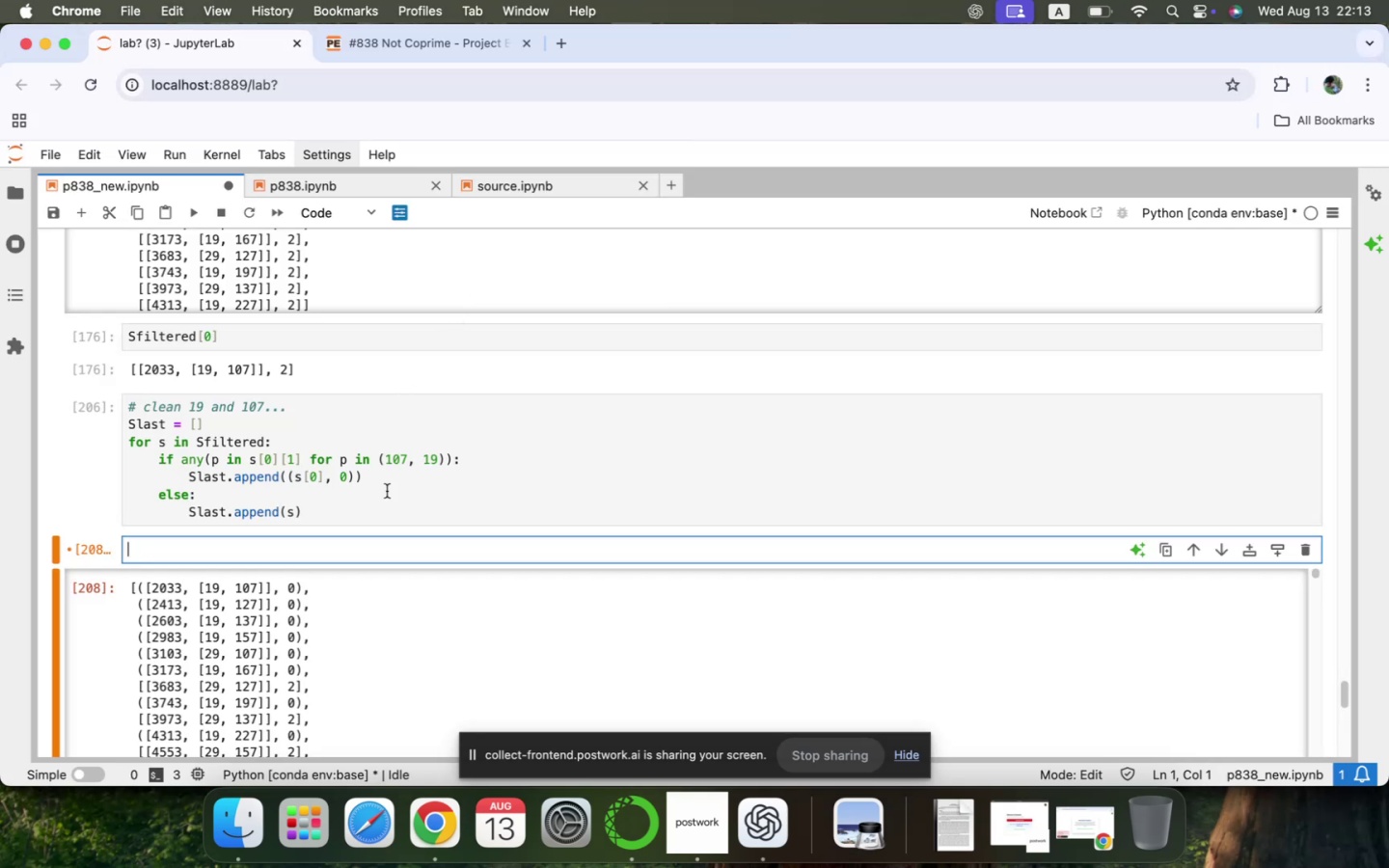 
scroll: coordinate [341, 524], scroll_direction: down, amount: 8.0
 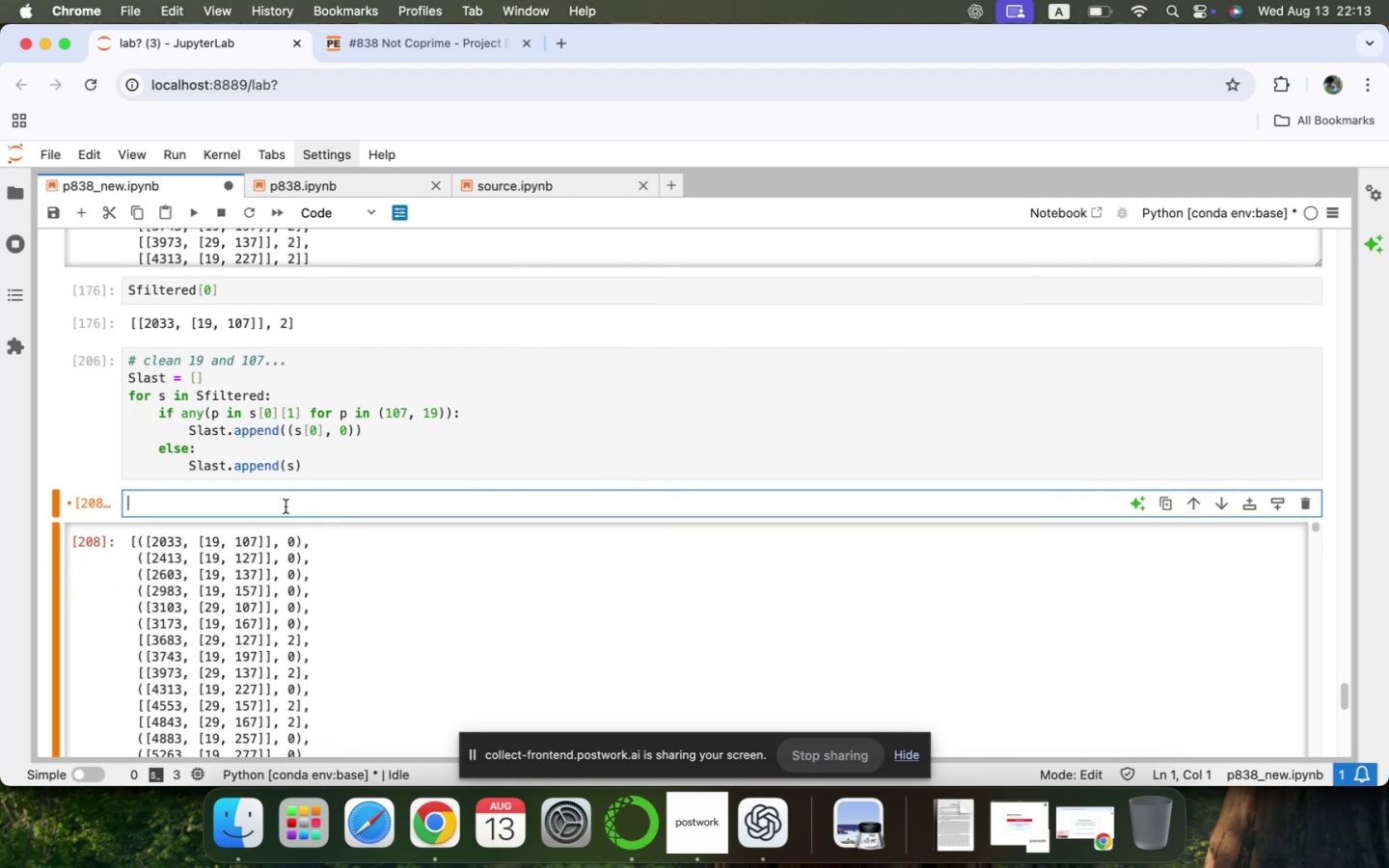 
key(Meta+CommandLeft)
 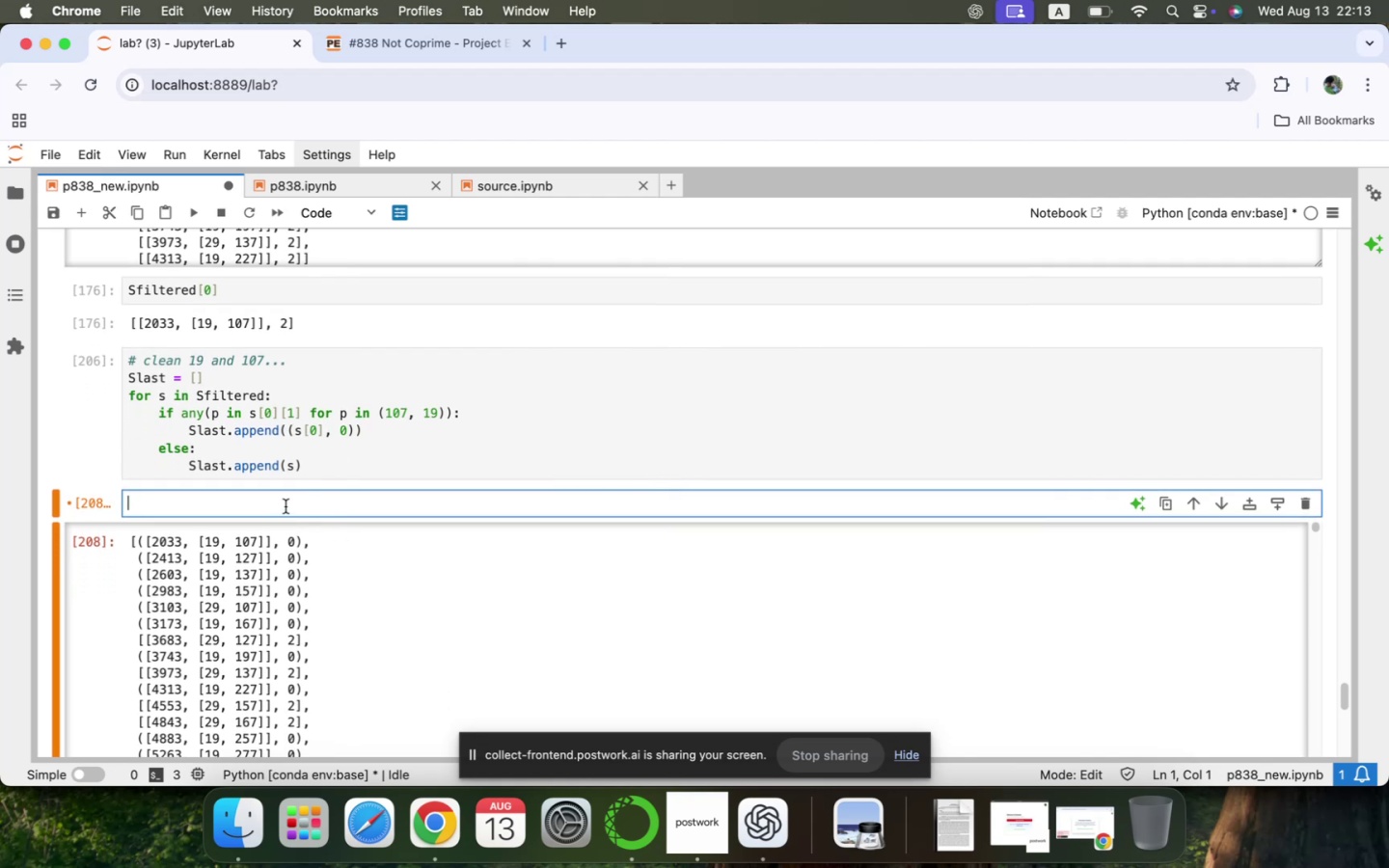 
key(Meta+V)
 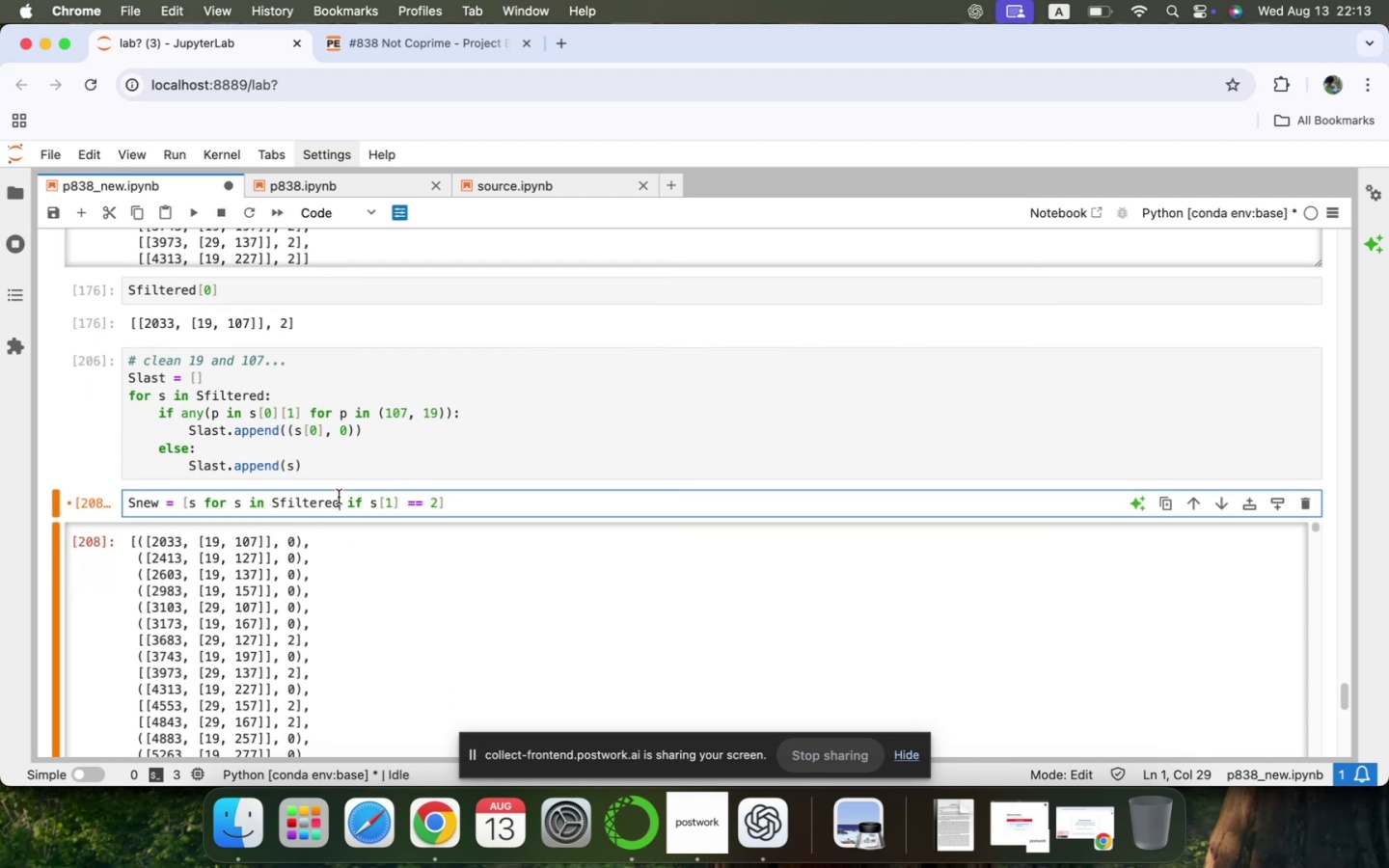 
key(Backspace)
key(Backspace)
key(Backspace)
key(Backspace)
key(Backspace)
key(Backspace)
key(Backspace)
key(Backspace)
type(last)
 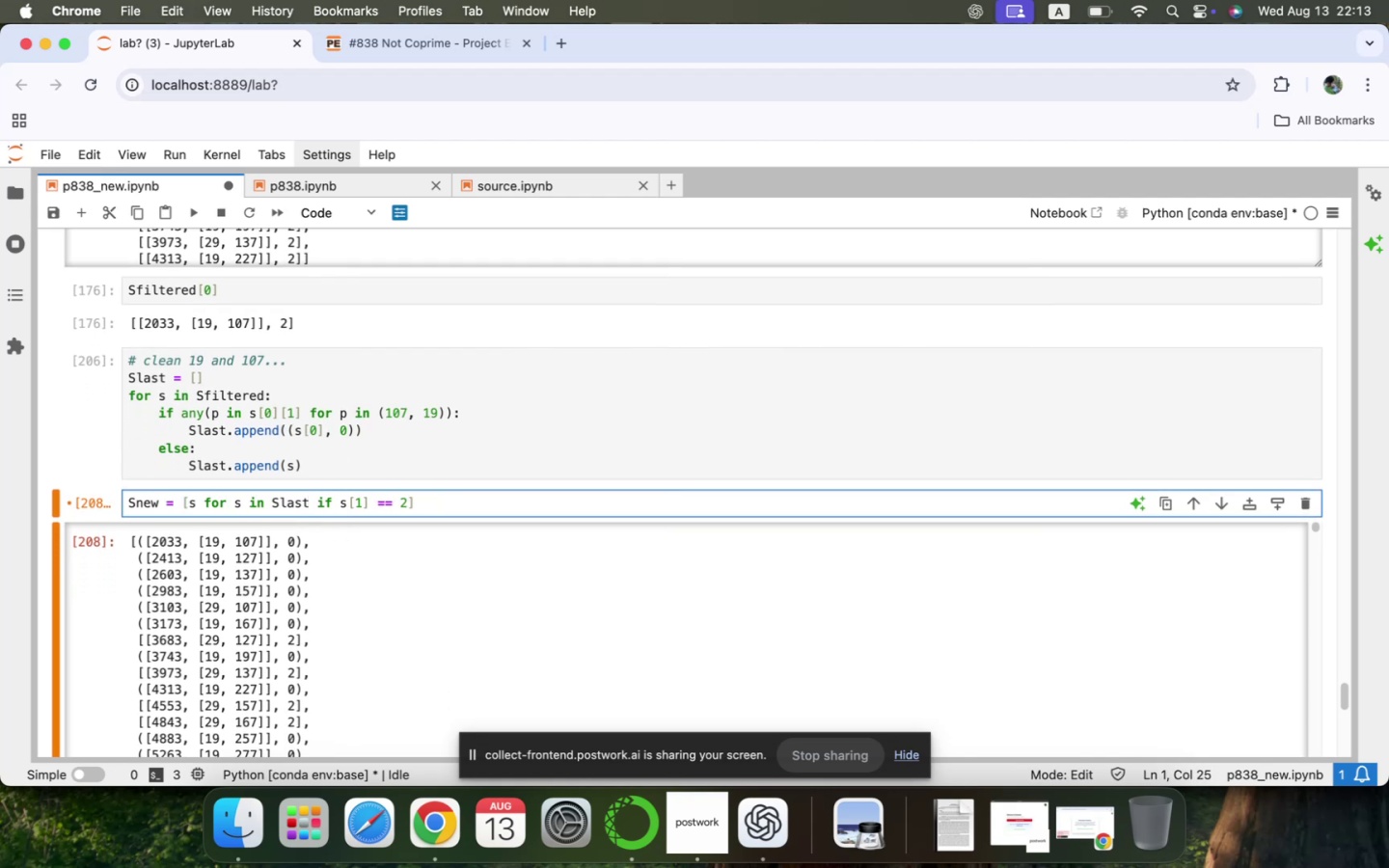 
key(ArrowDown)
 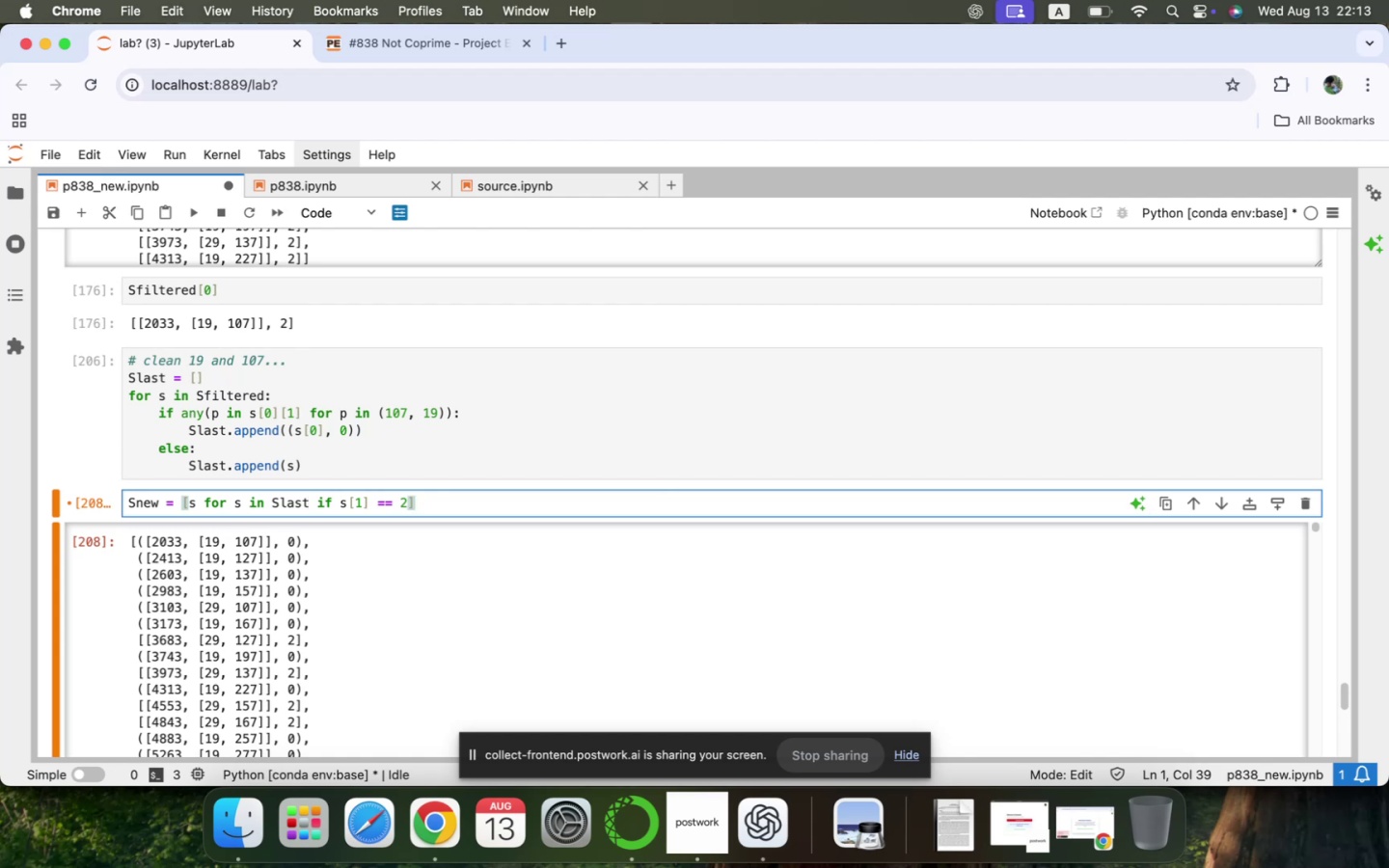 
key(Enter)
 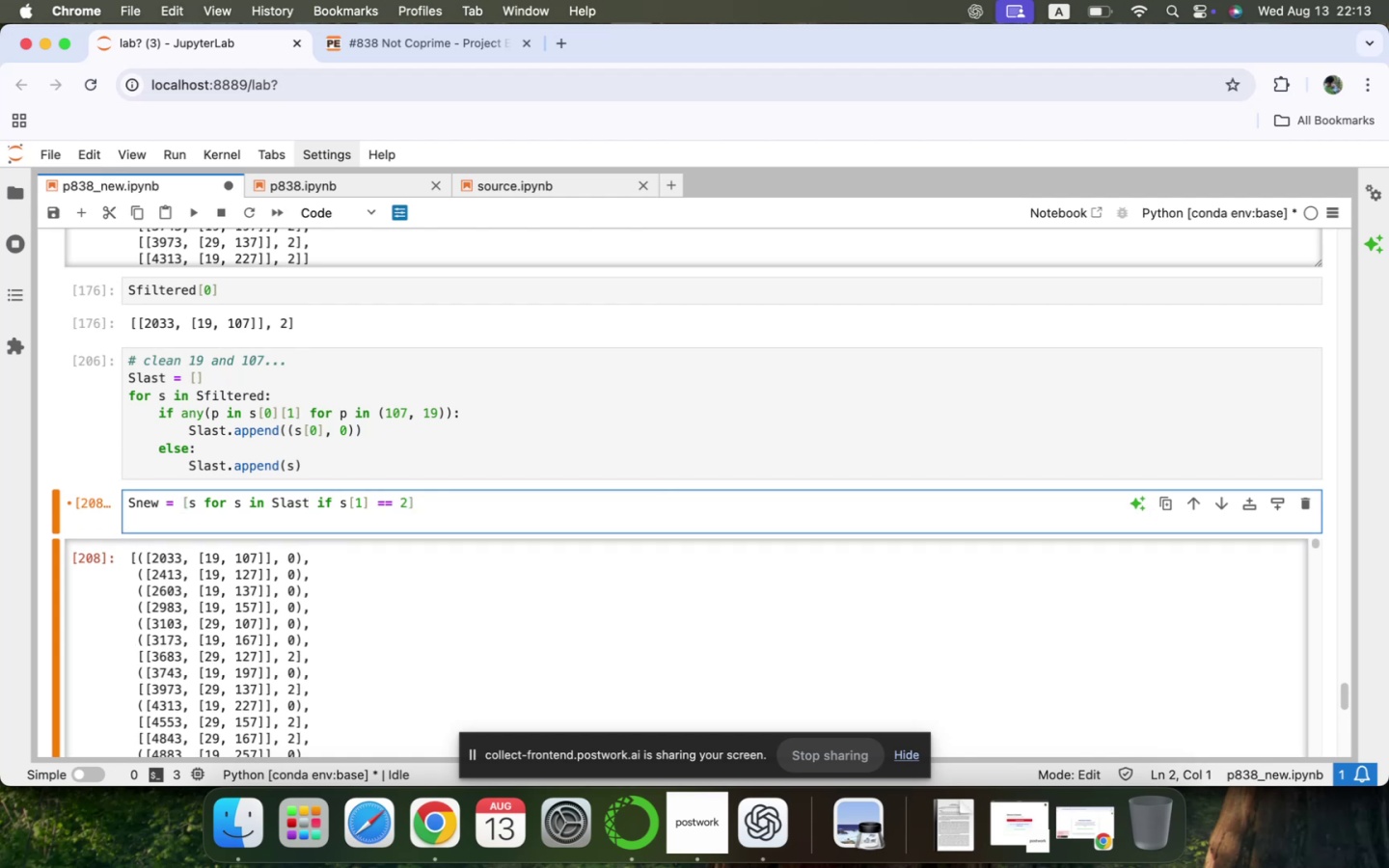 
type(print(len(Sfilt)
key(Tab)
key(Tab)
 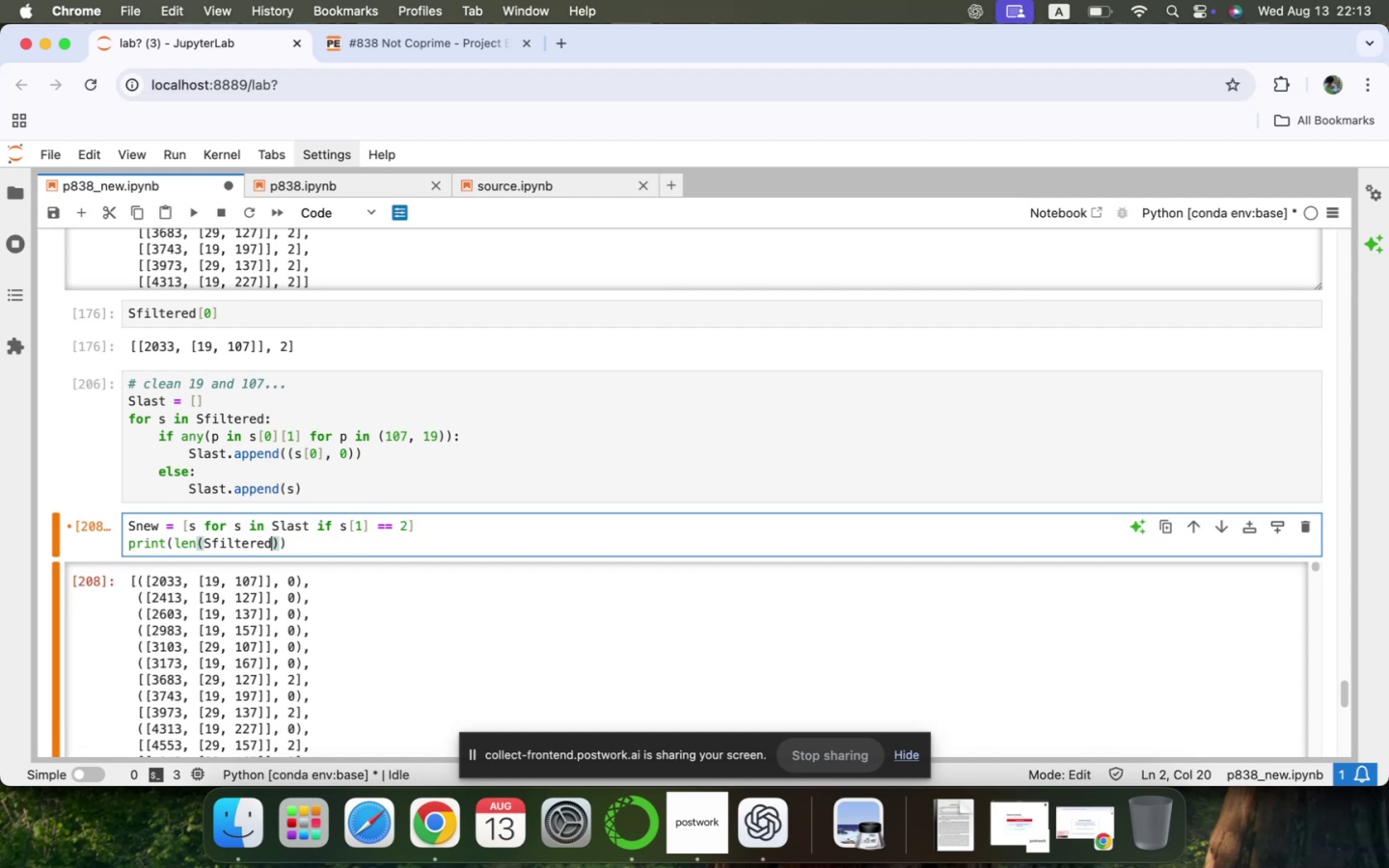 
scroll: coordinate [475, 634], scroll_direction: up, amount: 4.0
 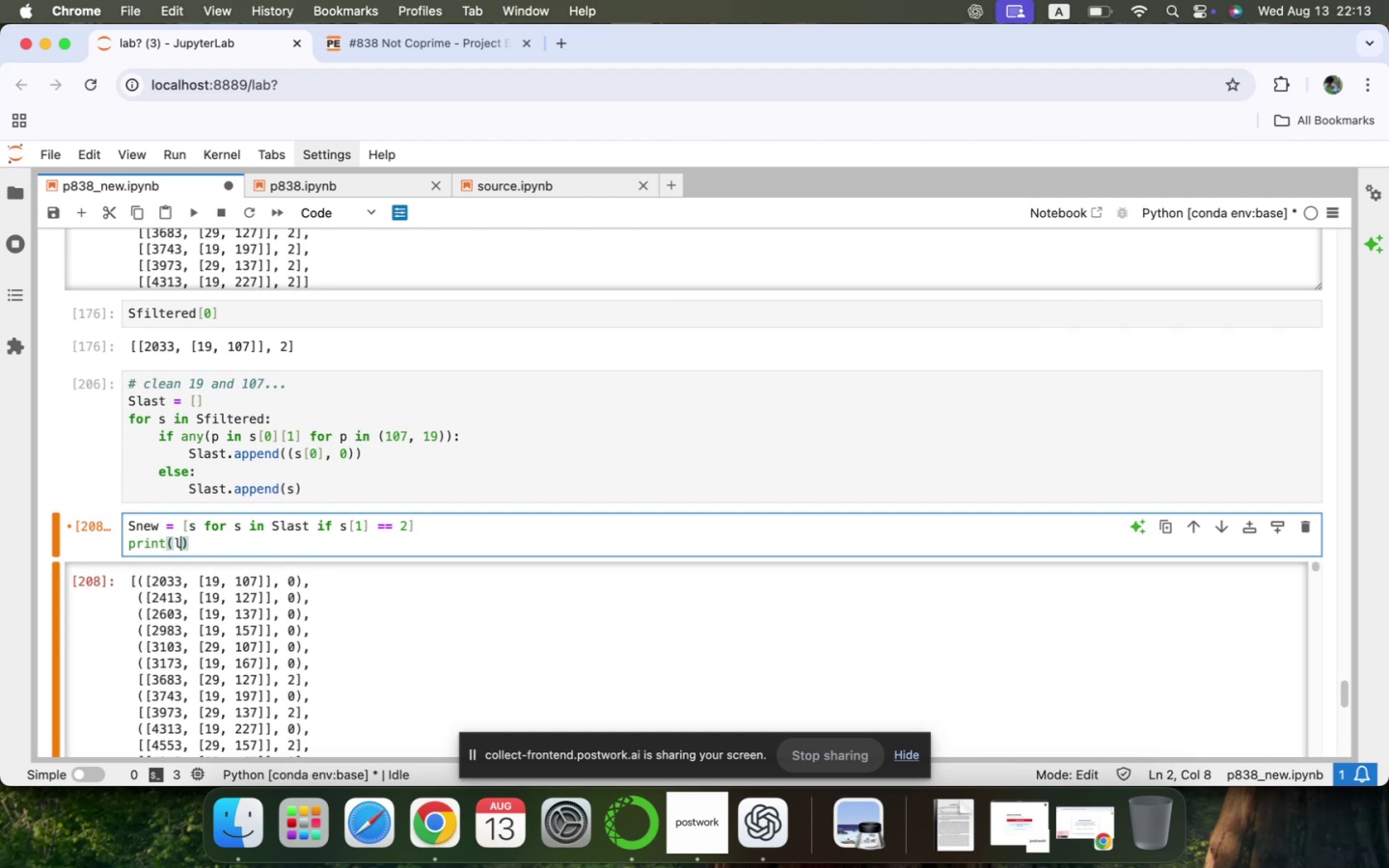 
key(ArrowRight)
 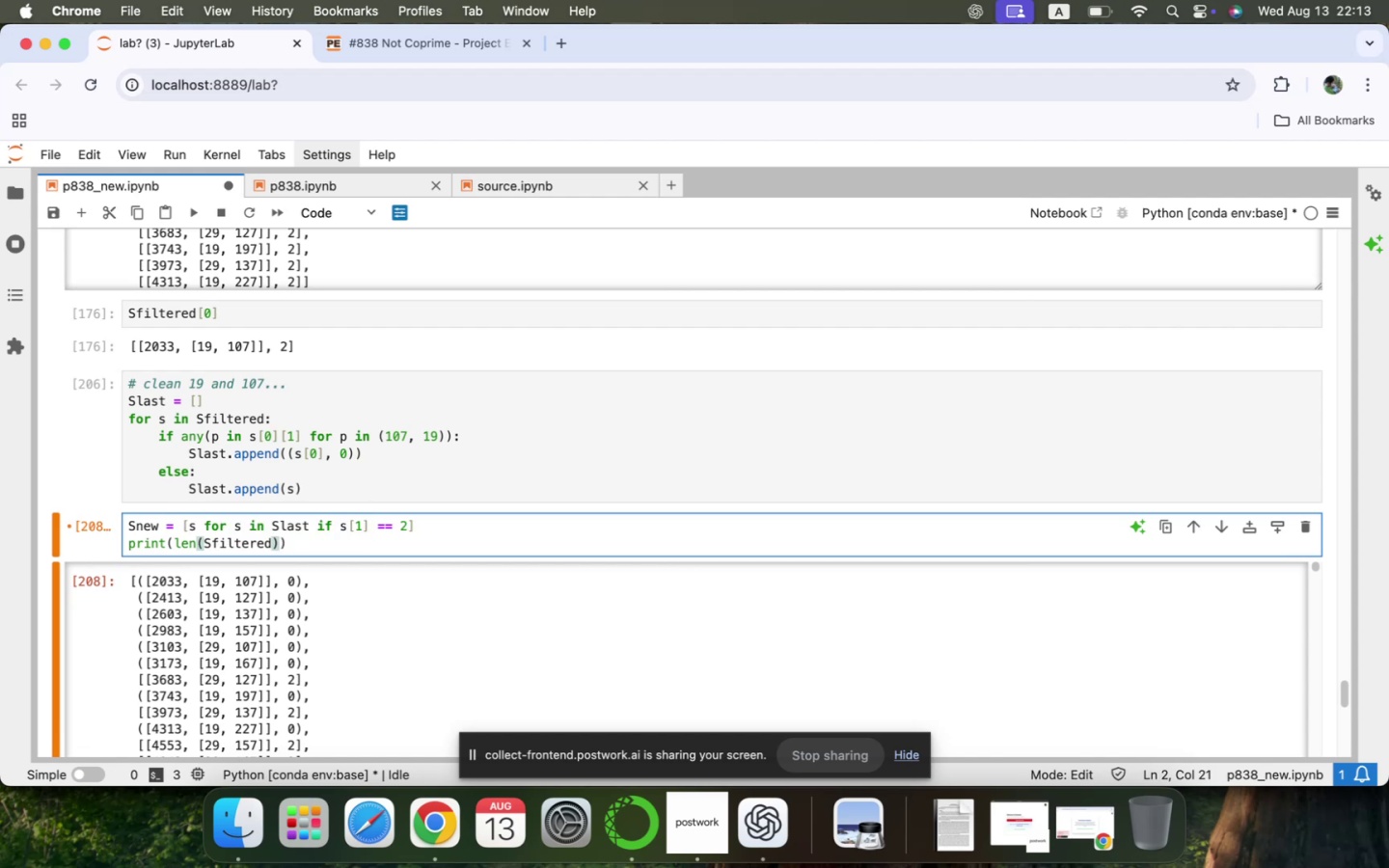 
type(, len(Slast)
 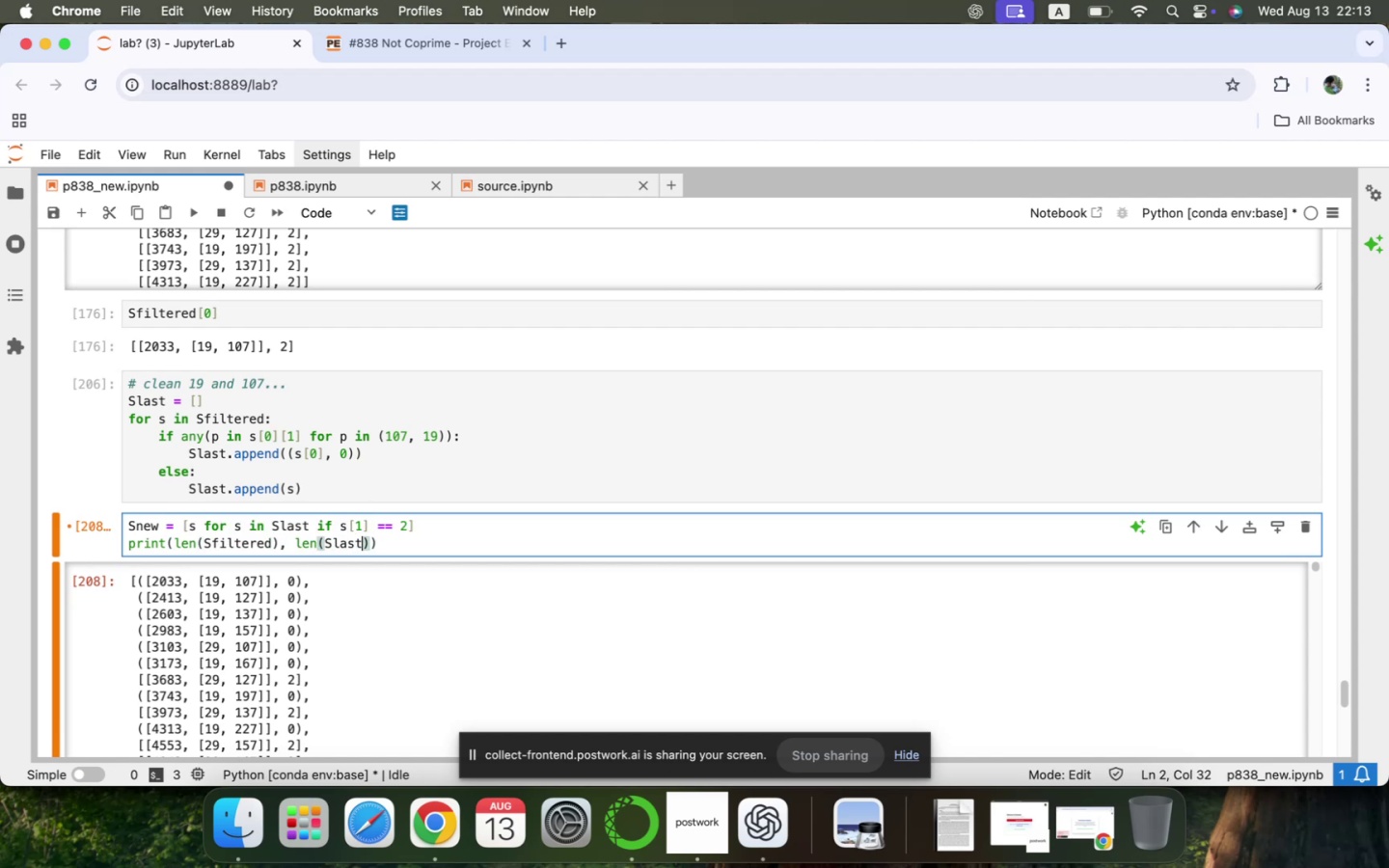 
key(ArrowRight)
 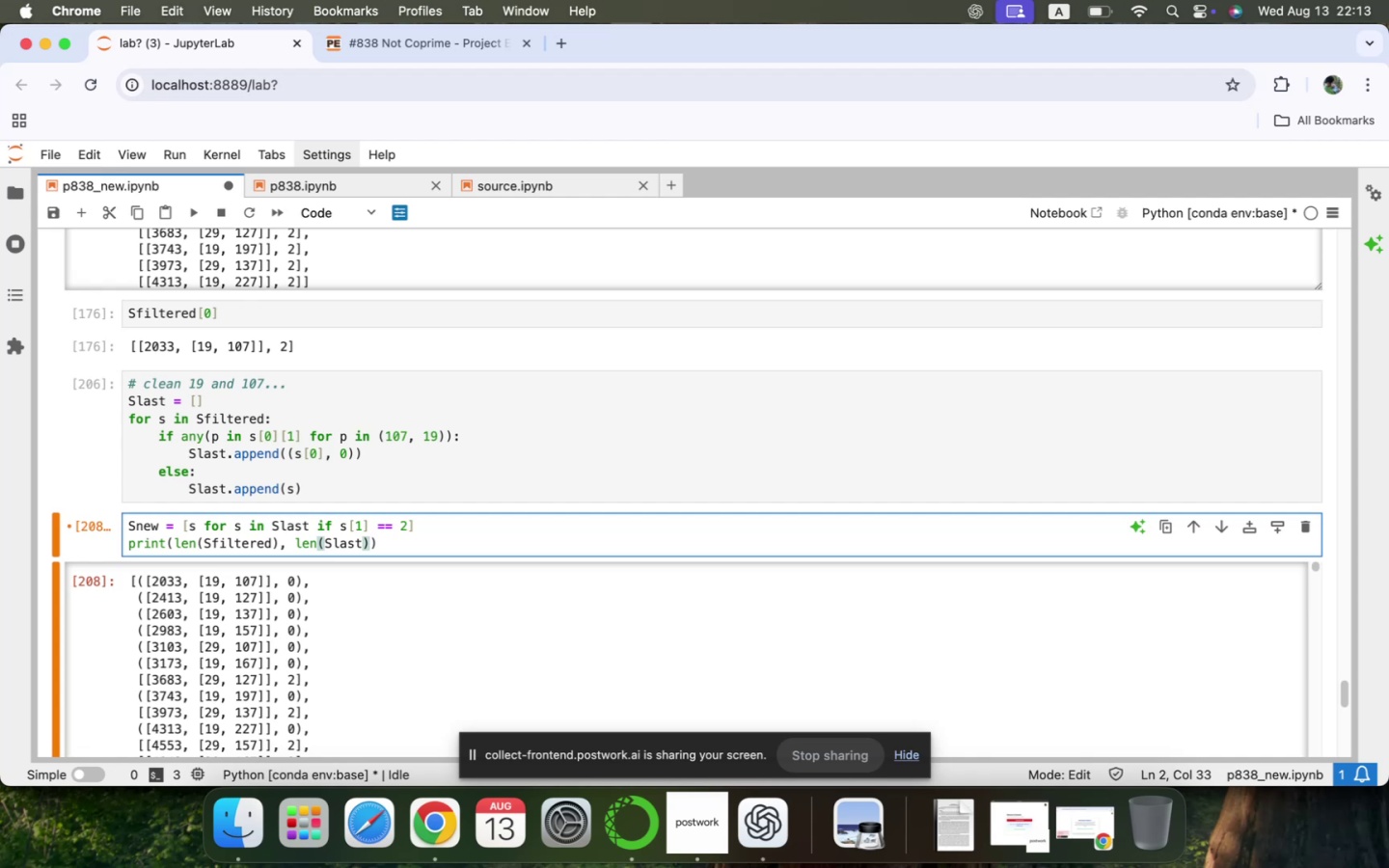 
type(, len)
 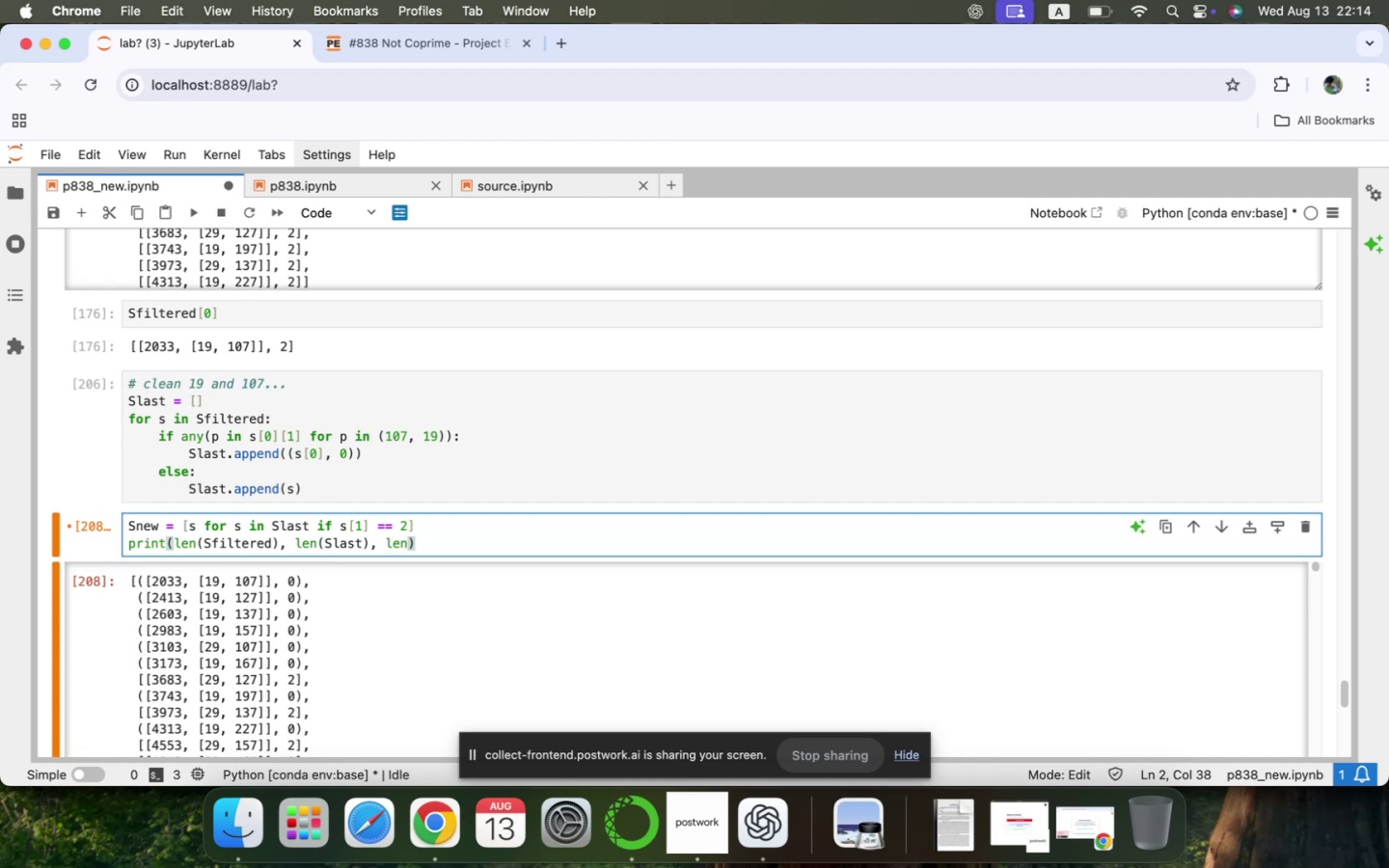 
wait(8.54)
 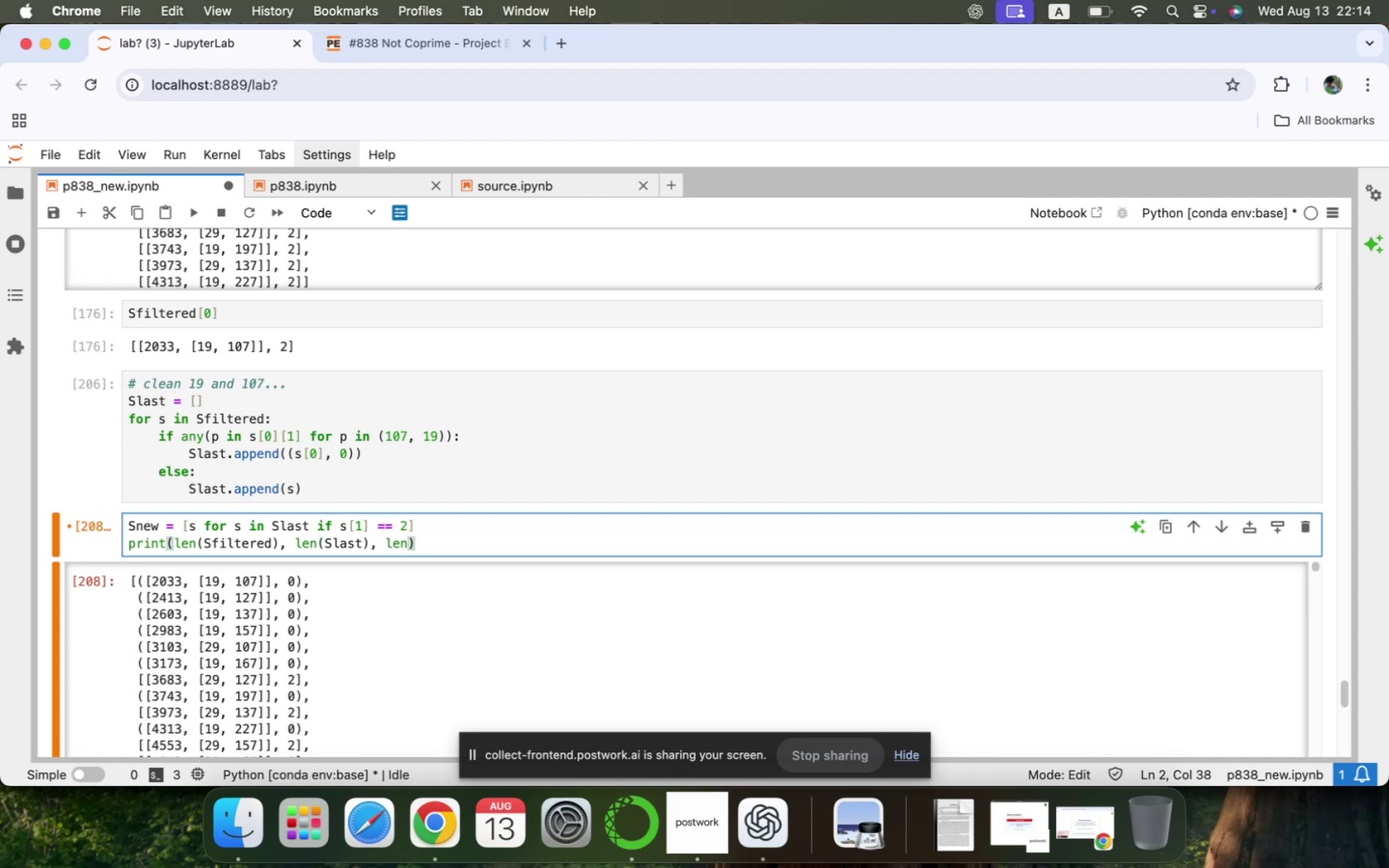 
scroll: coordinate [475, 634], scroll_direction: up, amount: 9.0
 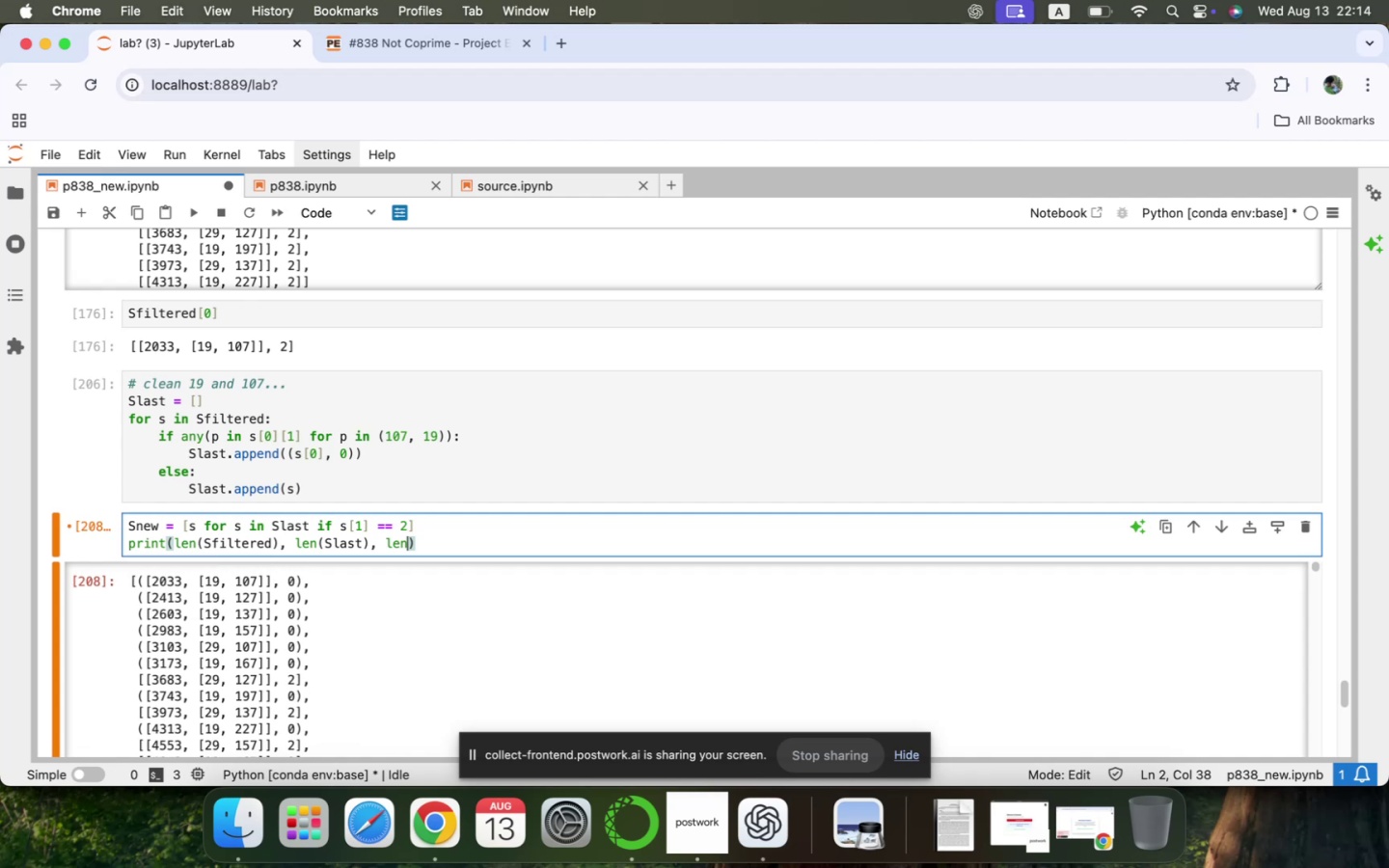 
type((Snew)
 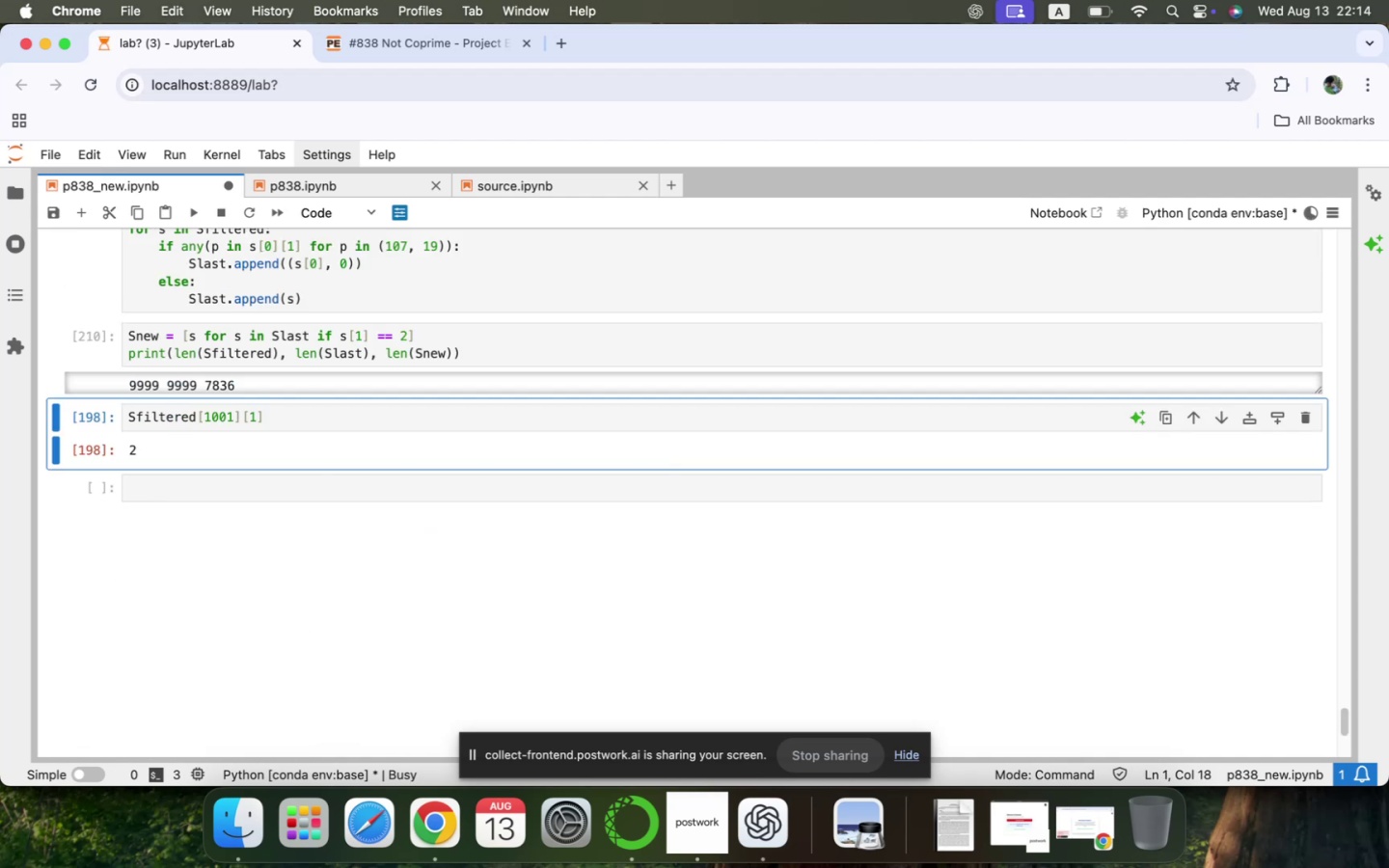 
 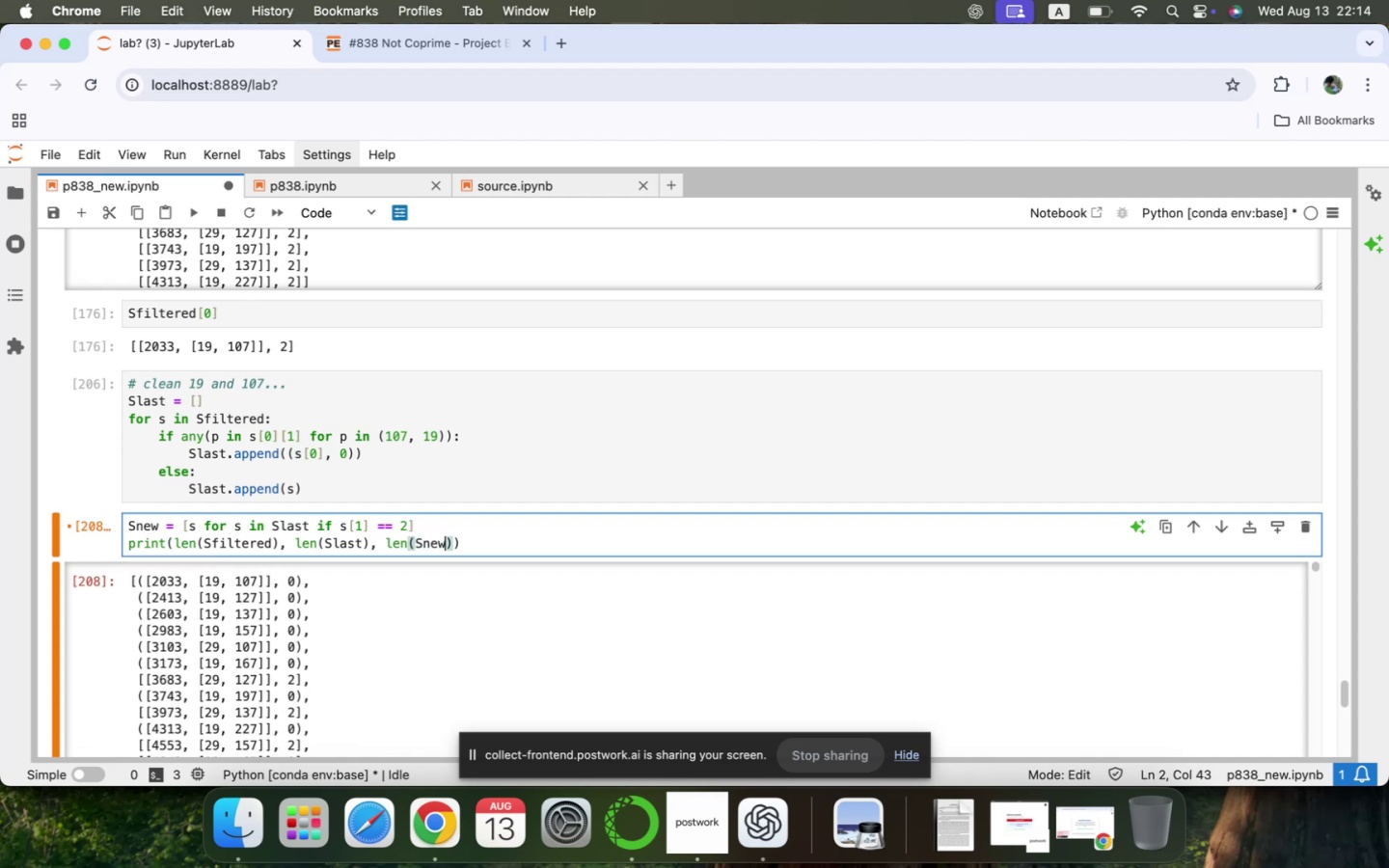 
key(Shift+Enter)
 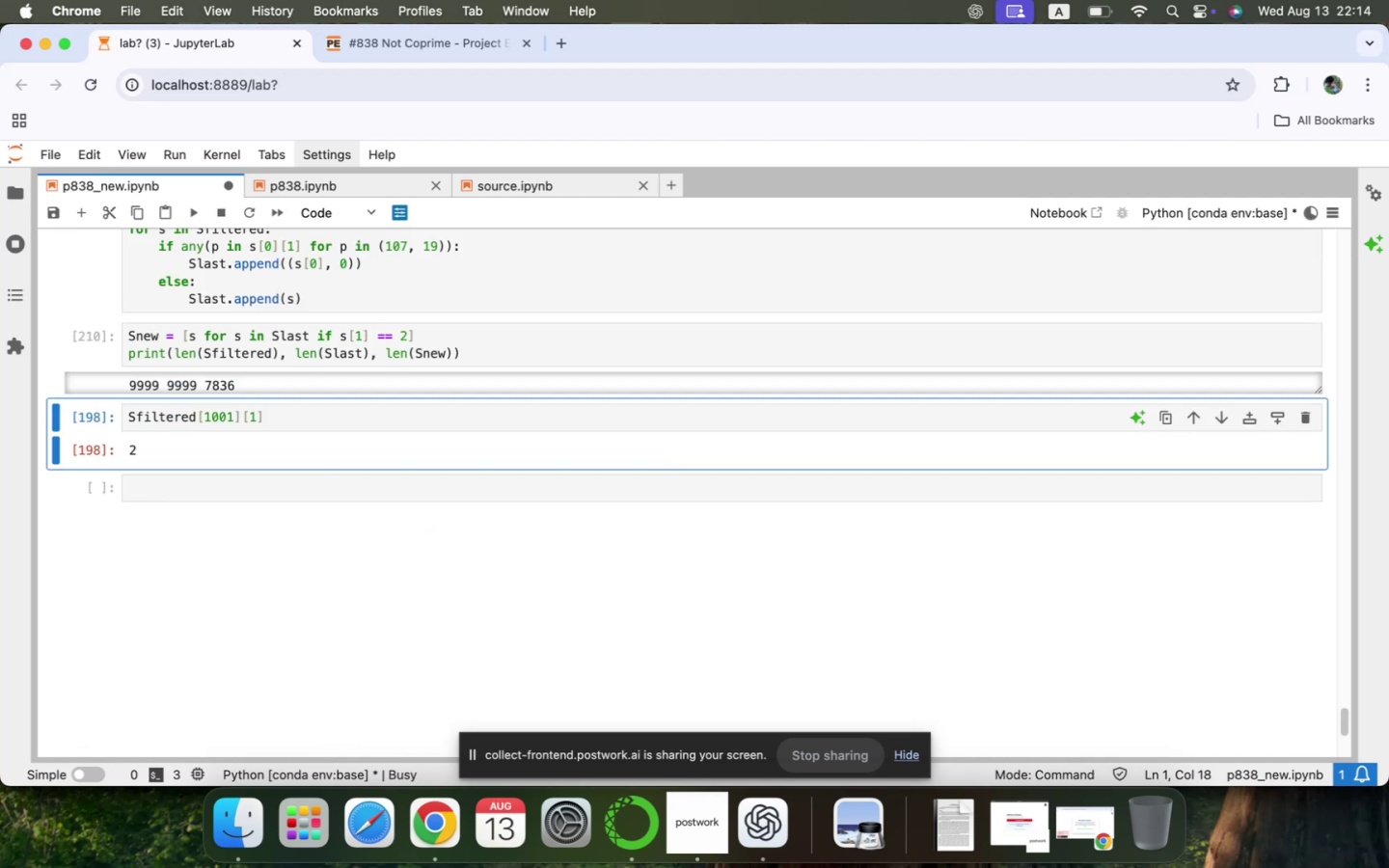 
scroll: coordinate [475, 634], scroll_direction: up, amount: 9.0
 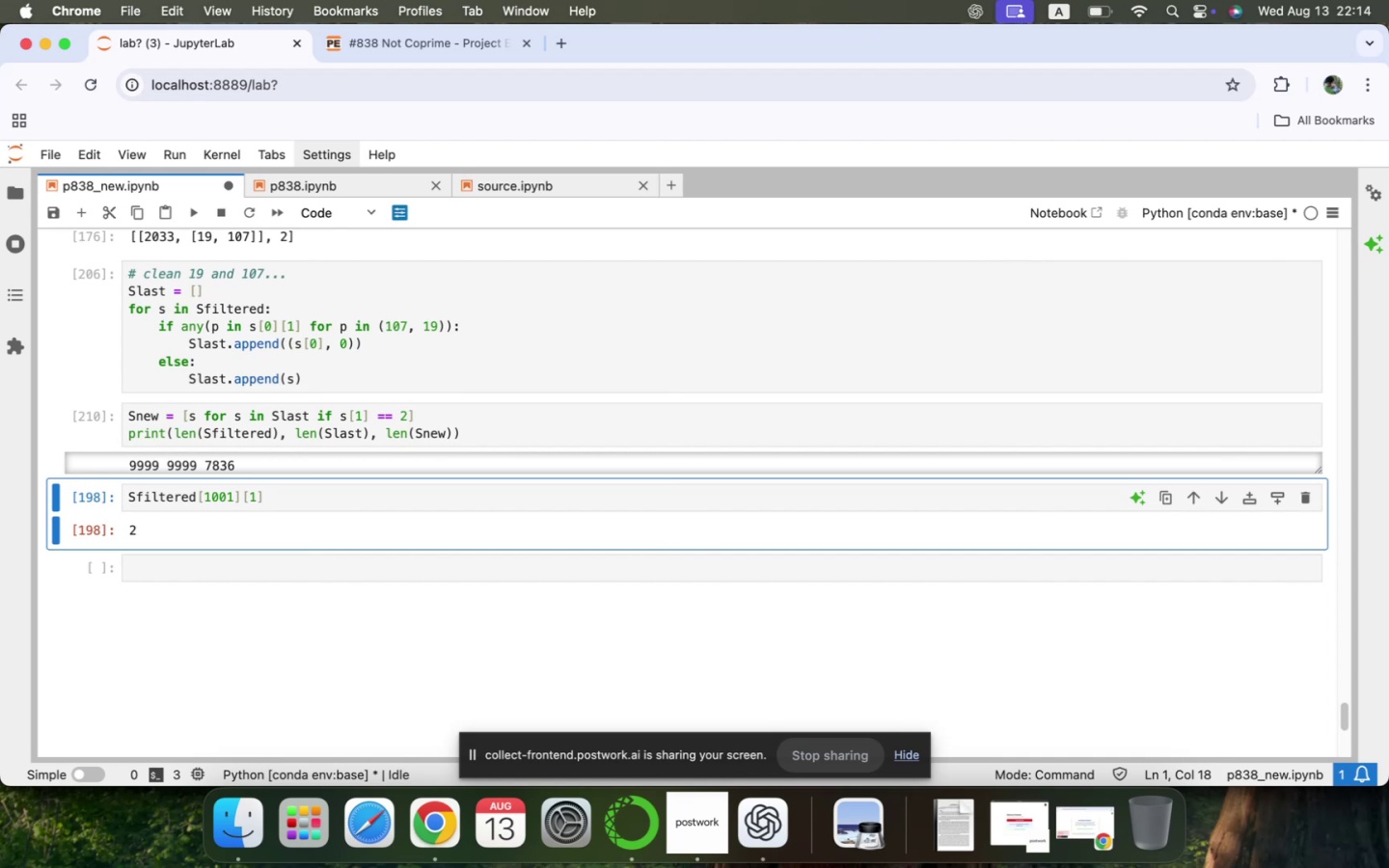 
wait(6.88)
 